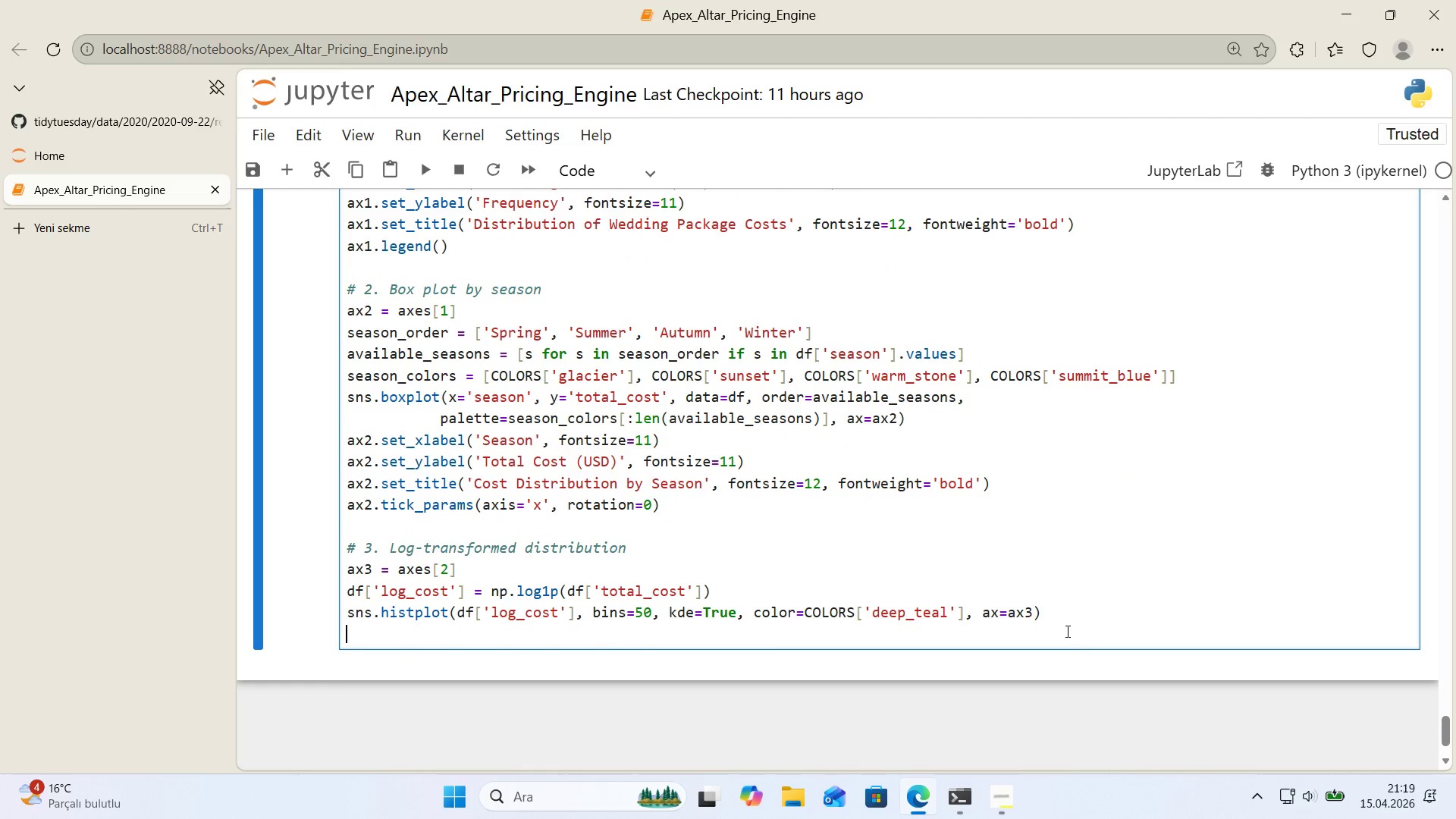 
left_click([1066, 631])
 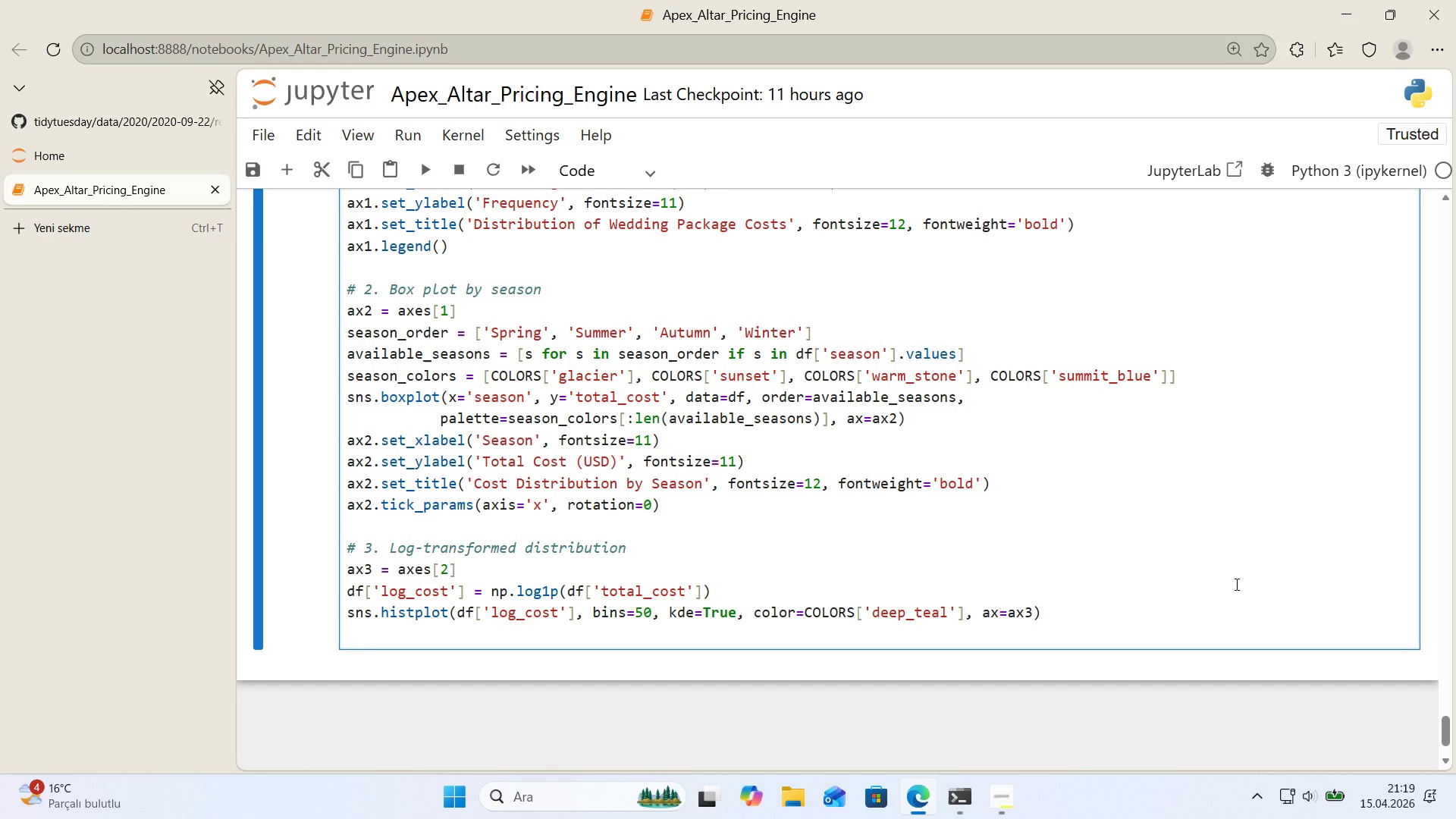 
type(ax3.set_xlabel*()
 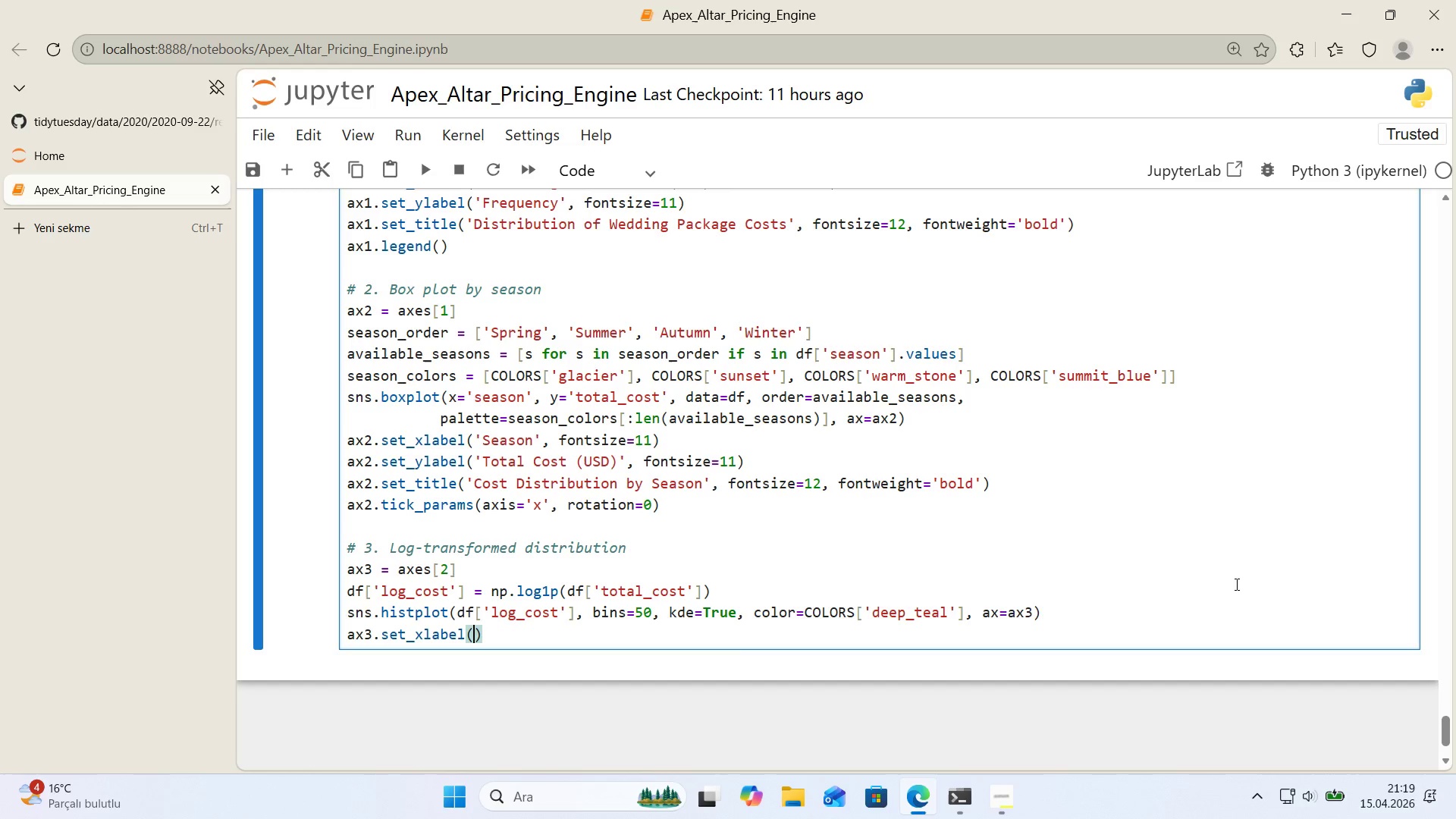 
key(ArrowLeft)
 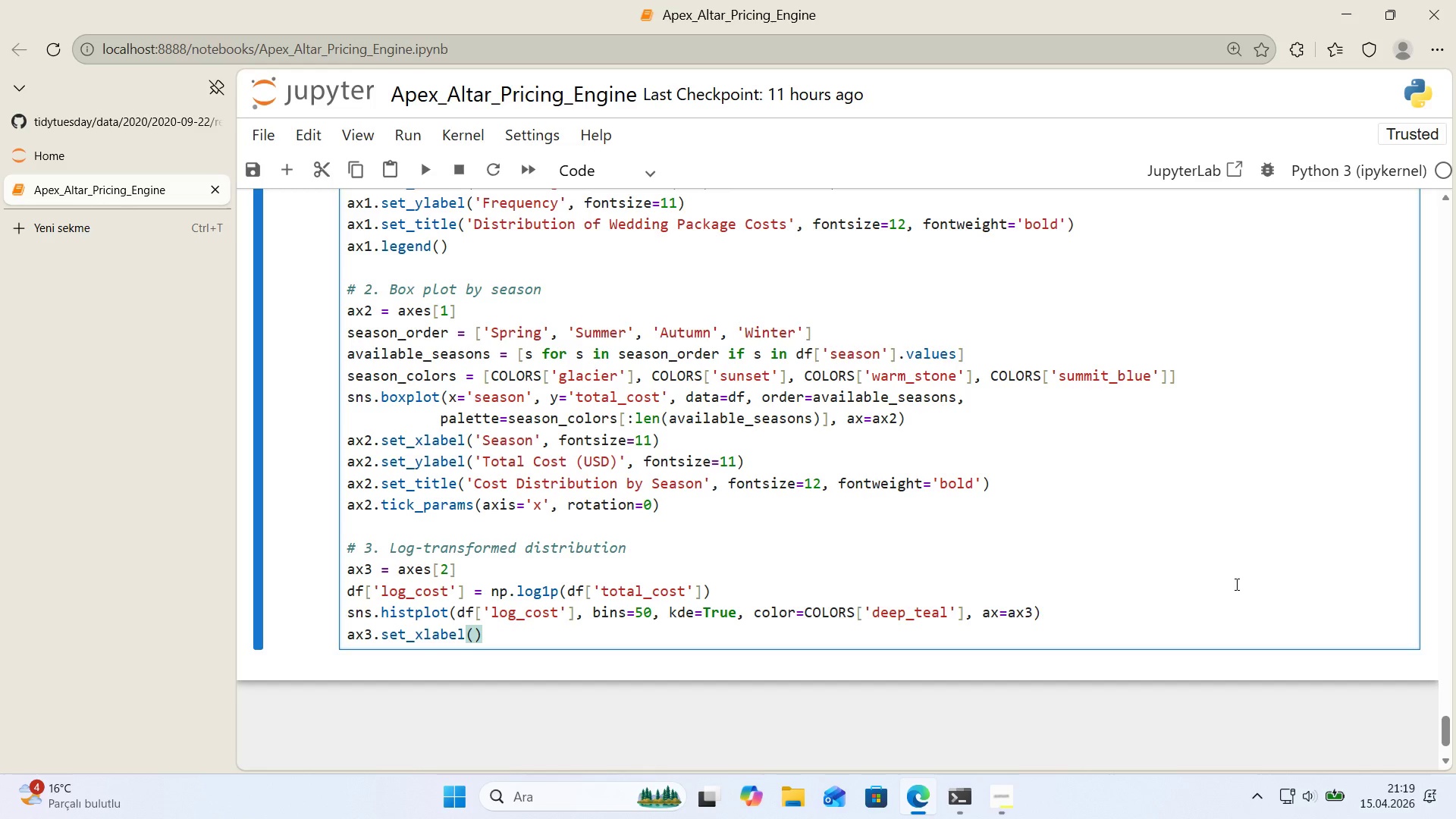 
wait(25.09)
 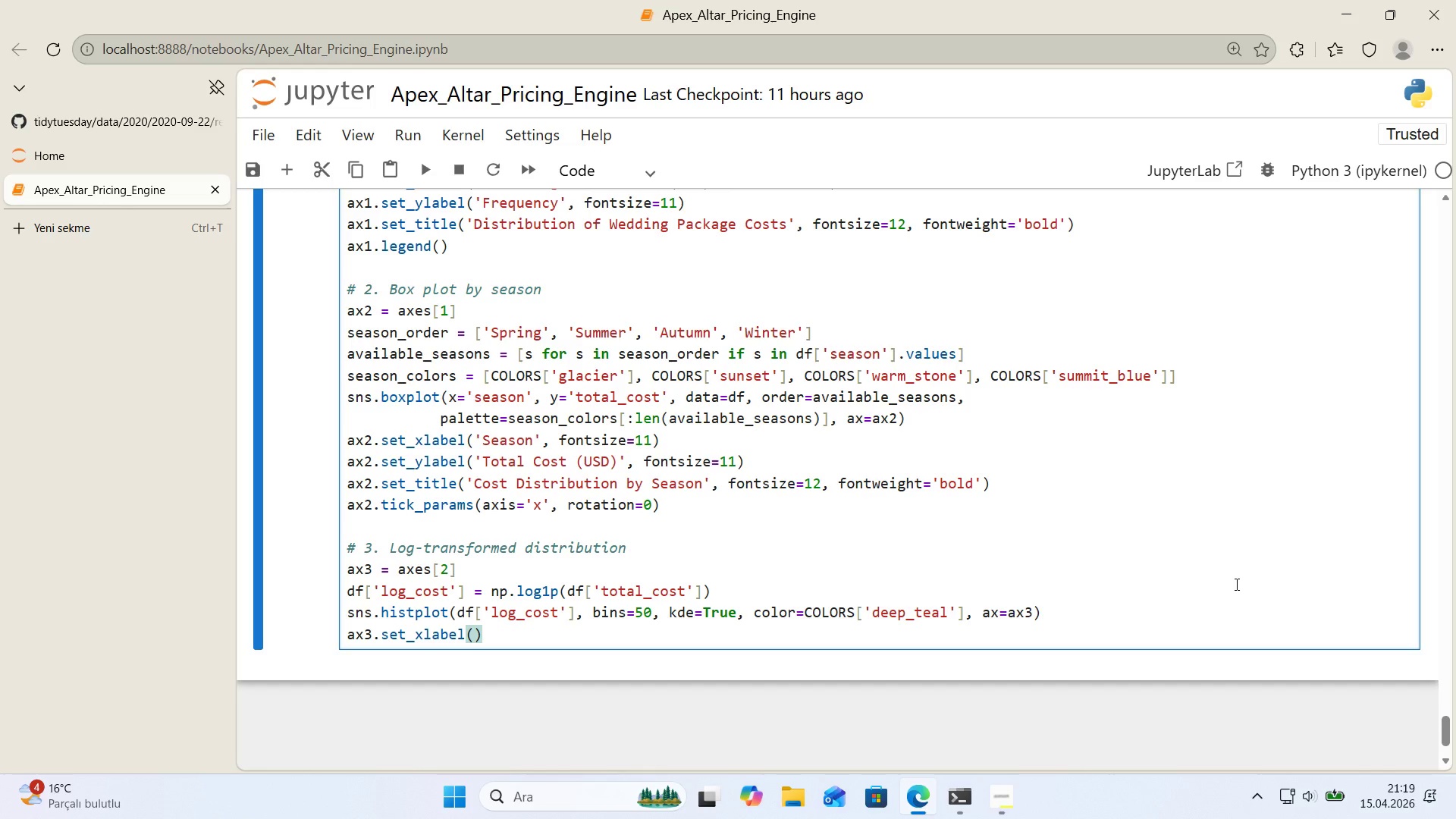 
type(@@)
 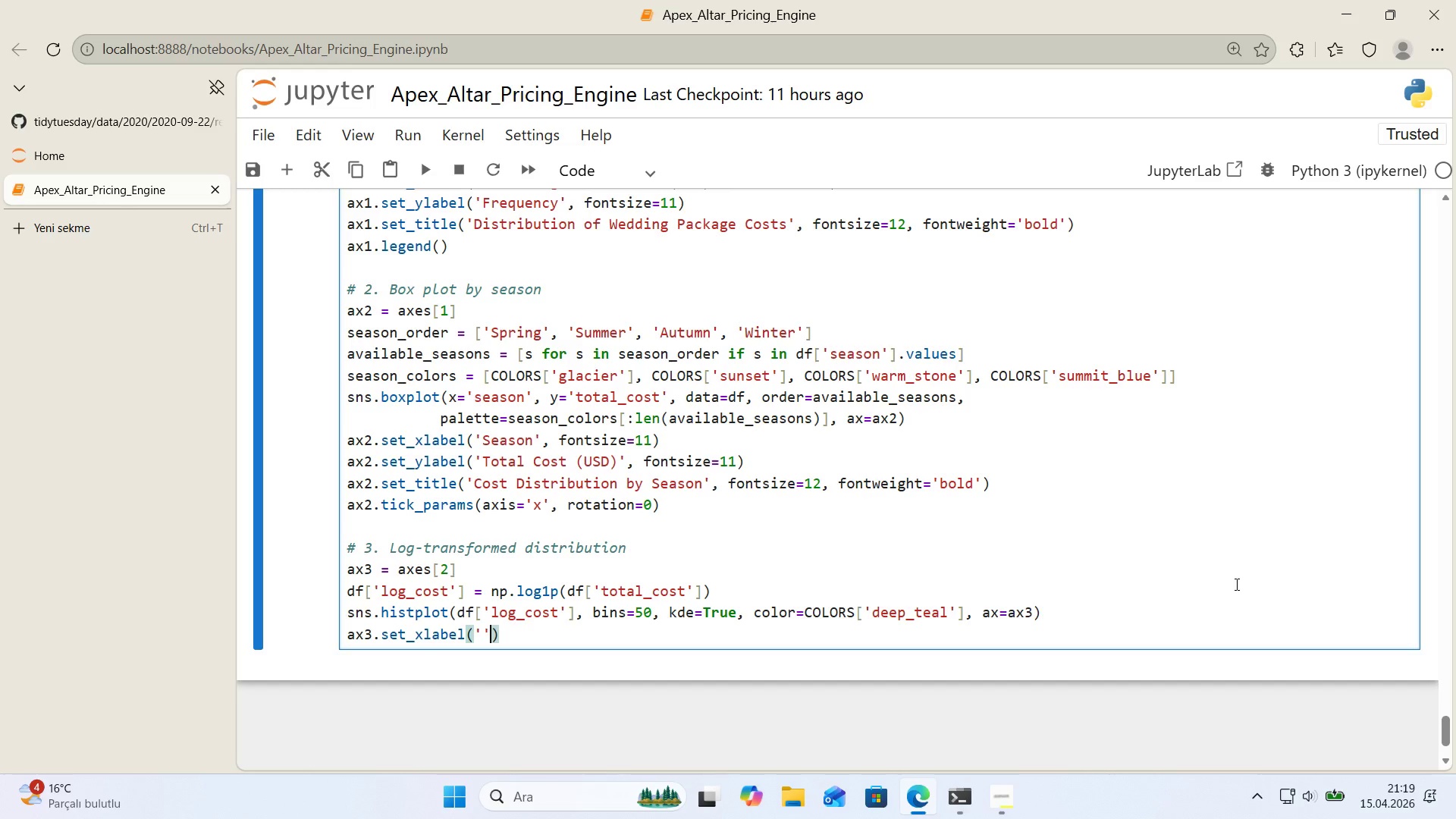 
key(ArrowLeft)
 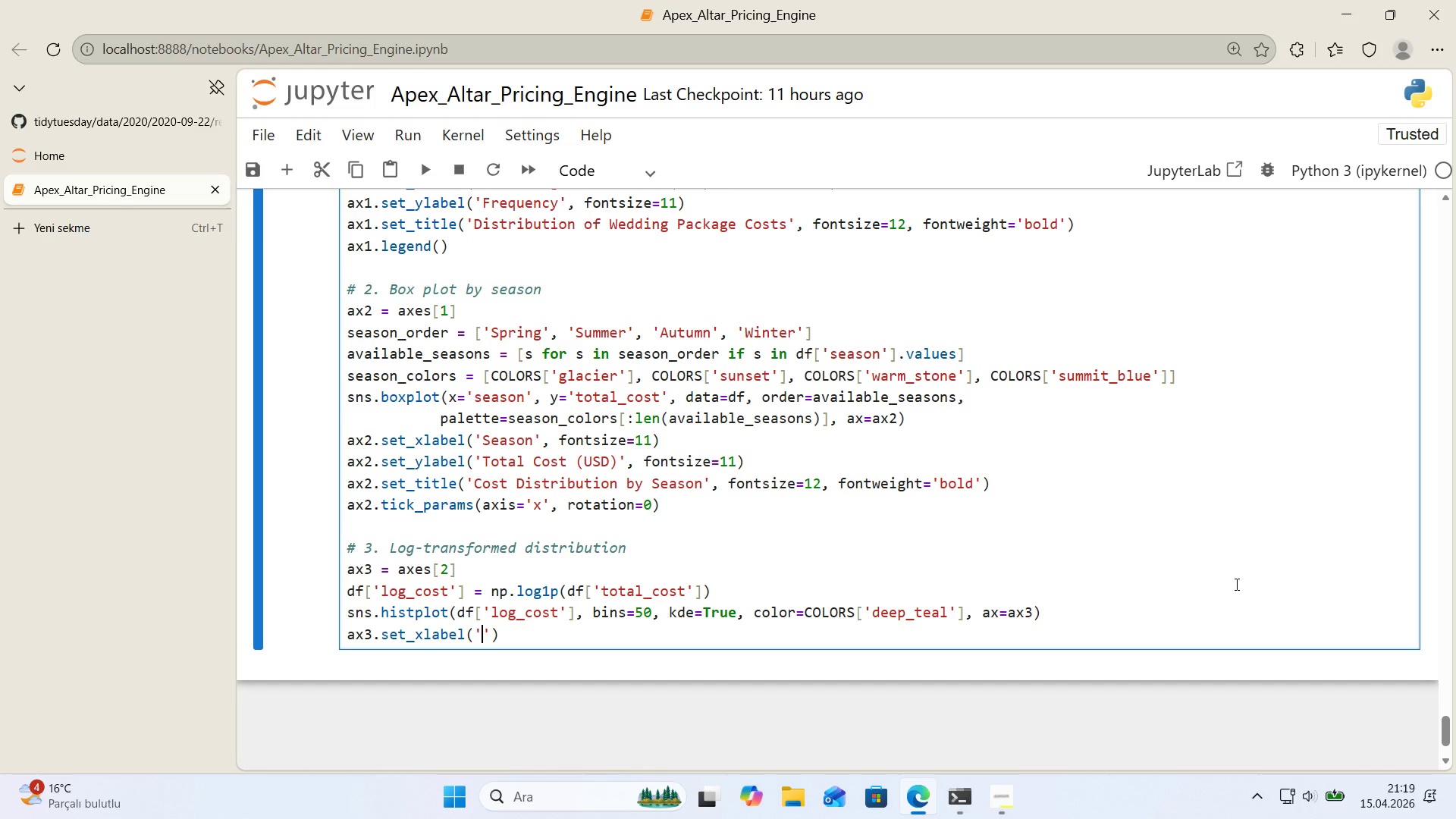 
type(Log*()
 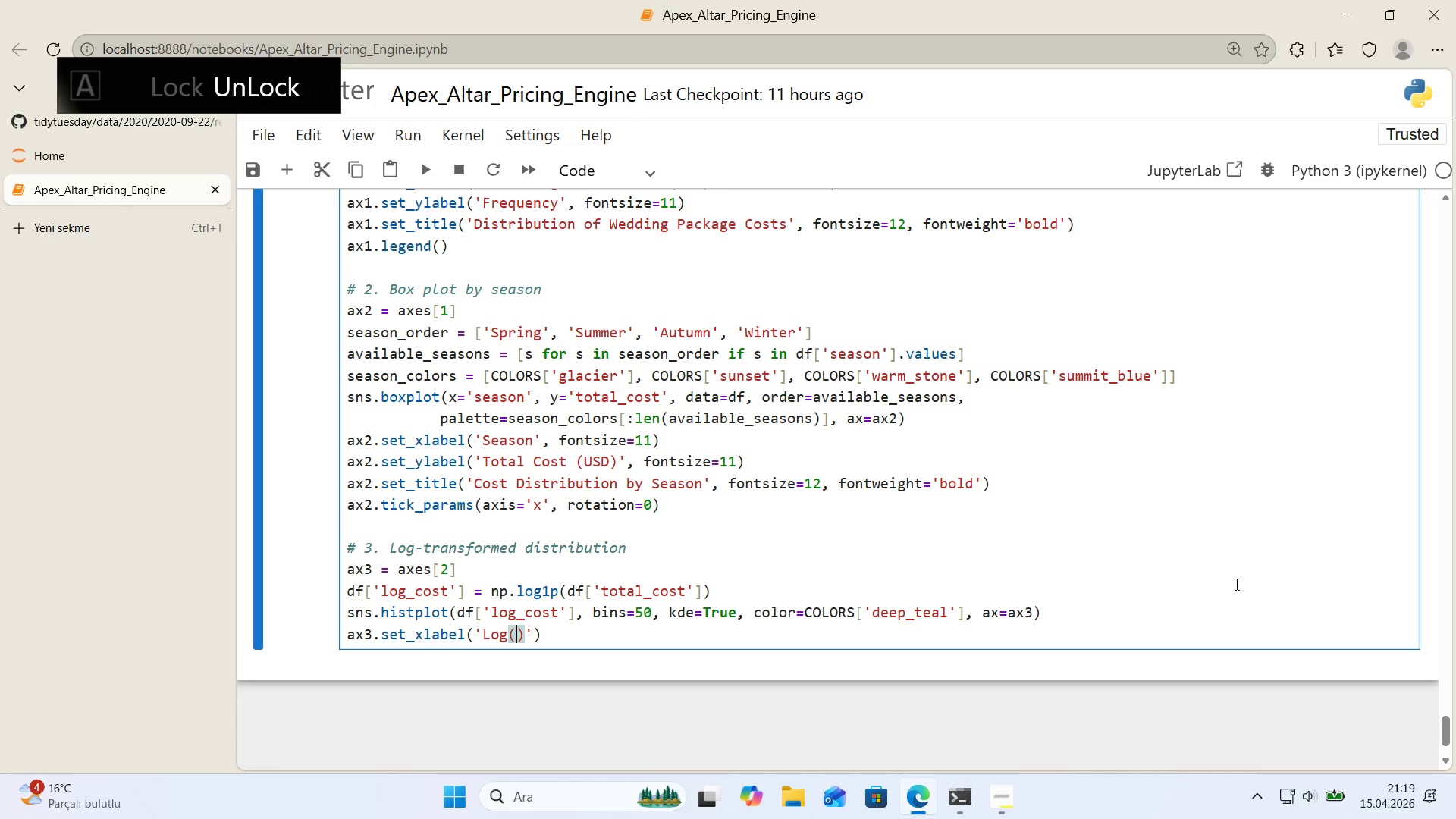 
 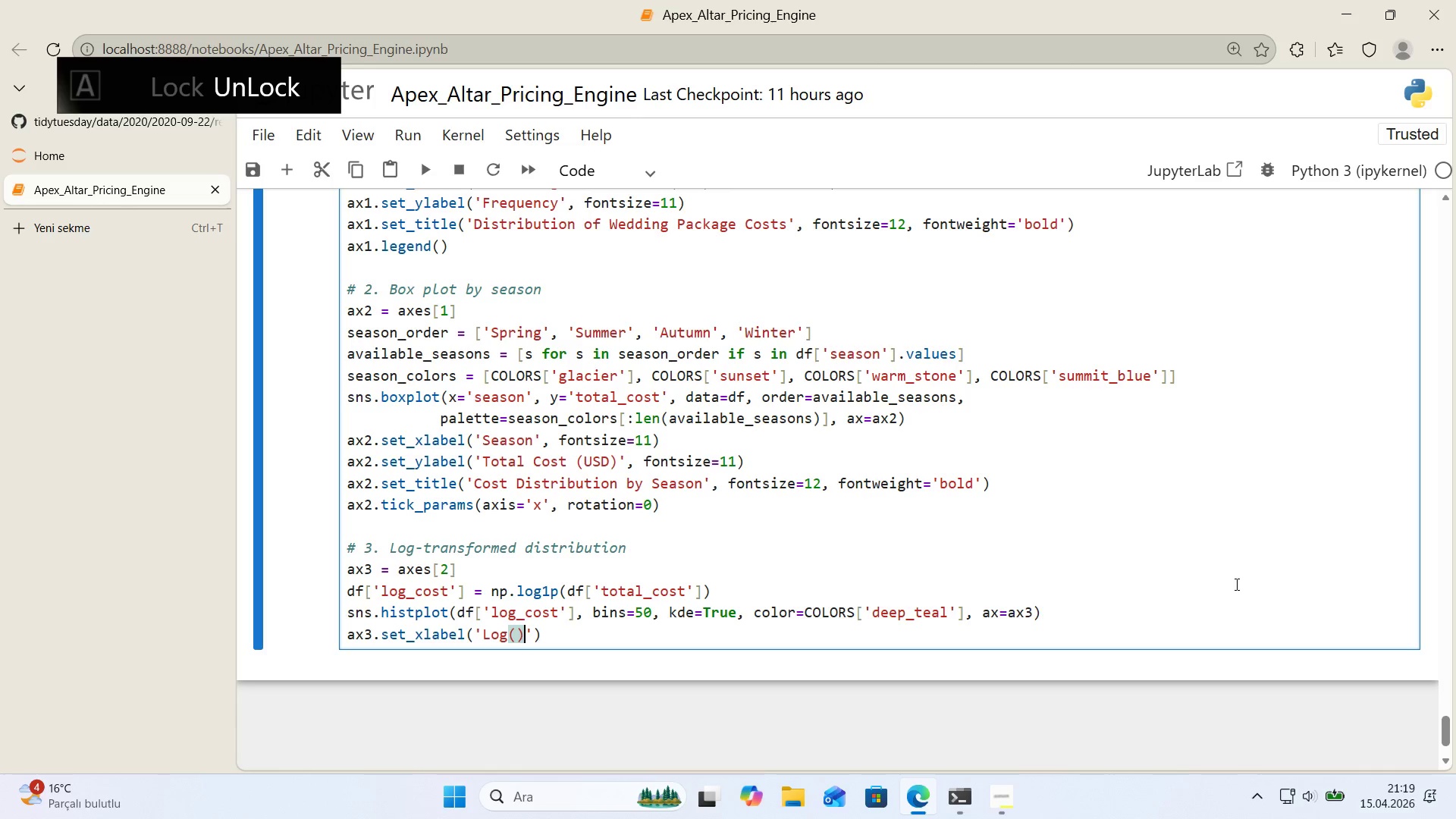 
key(ArrowLeft)
 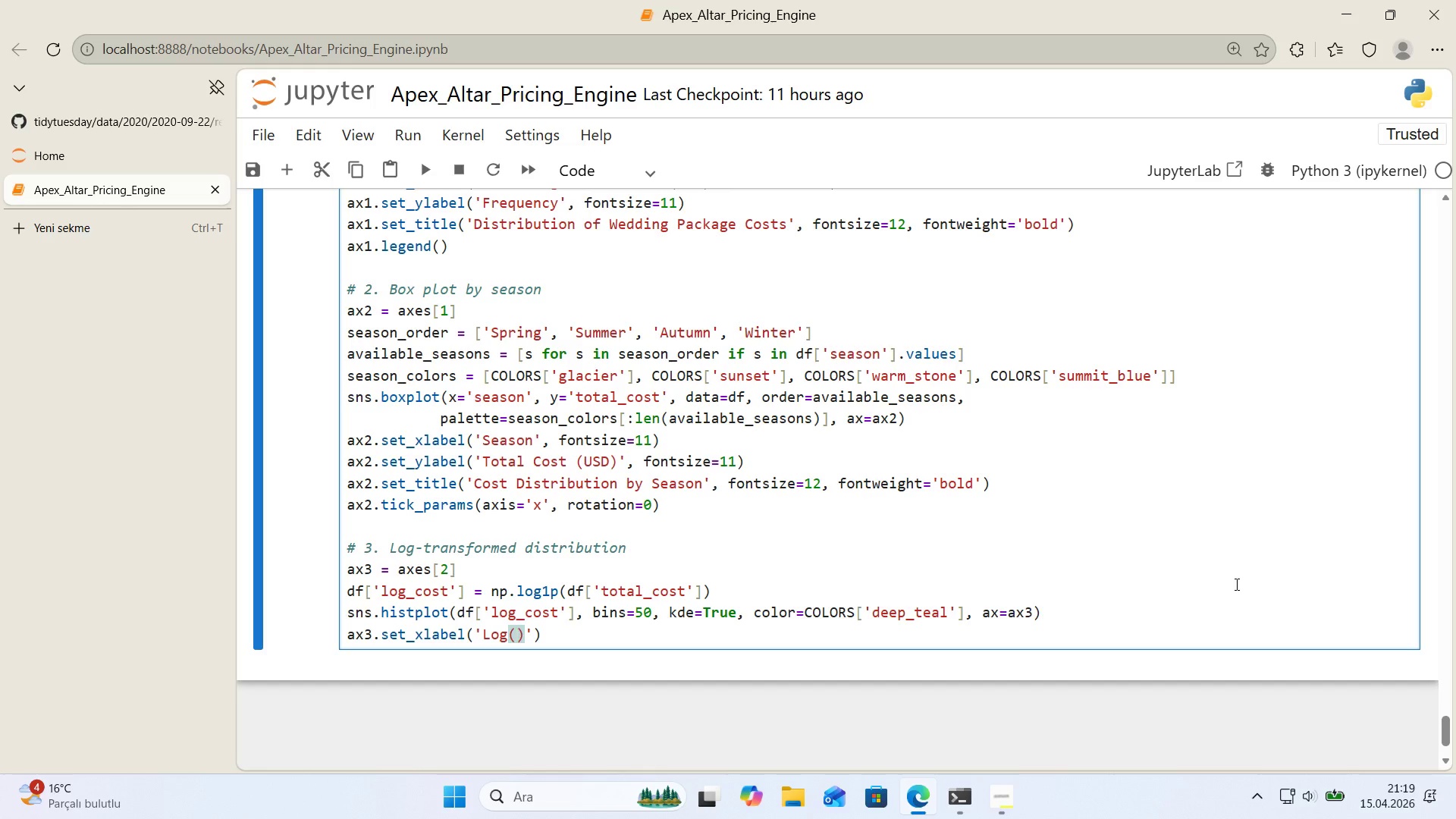 
wait(7.14)
 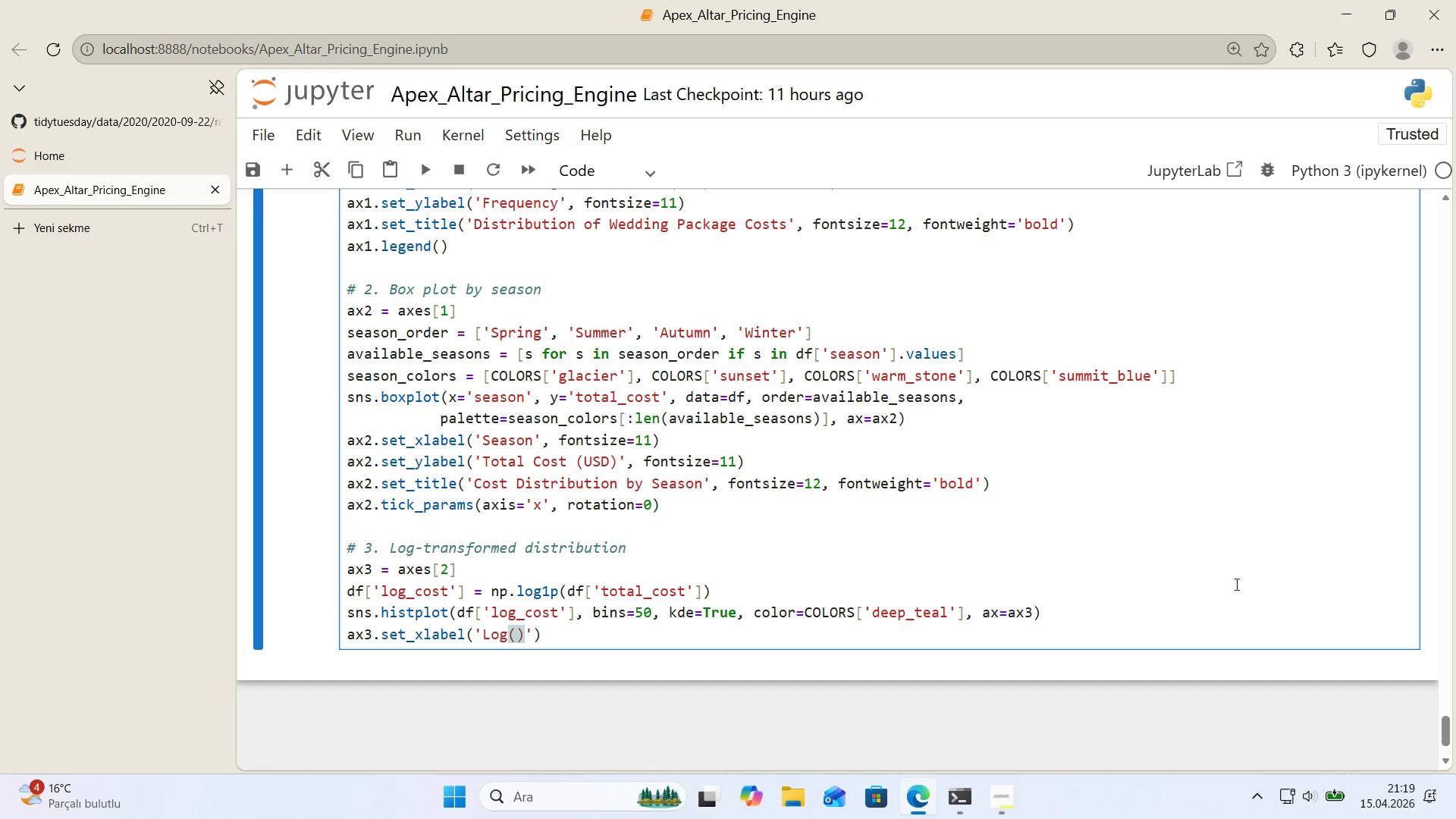 
type(Total Cost + 1)
 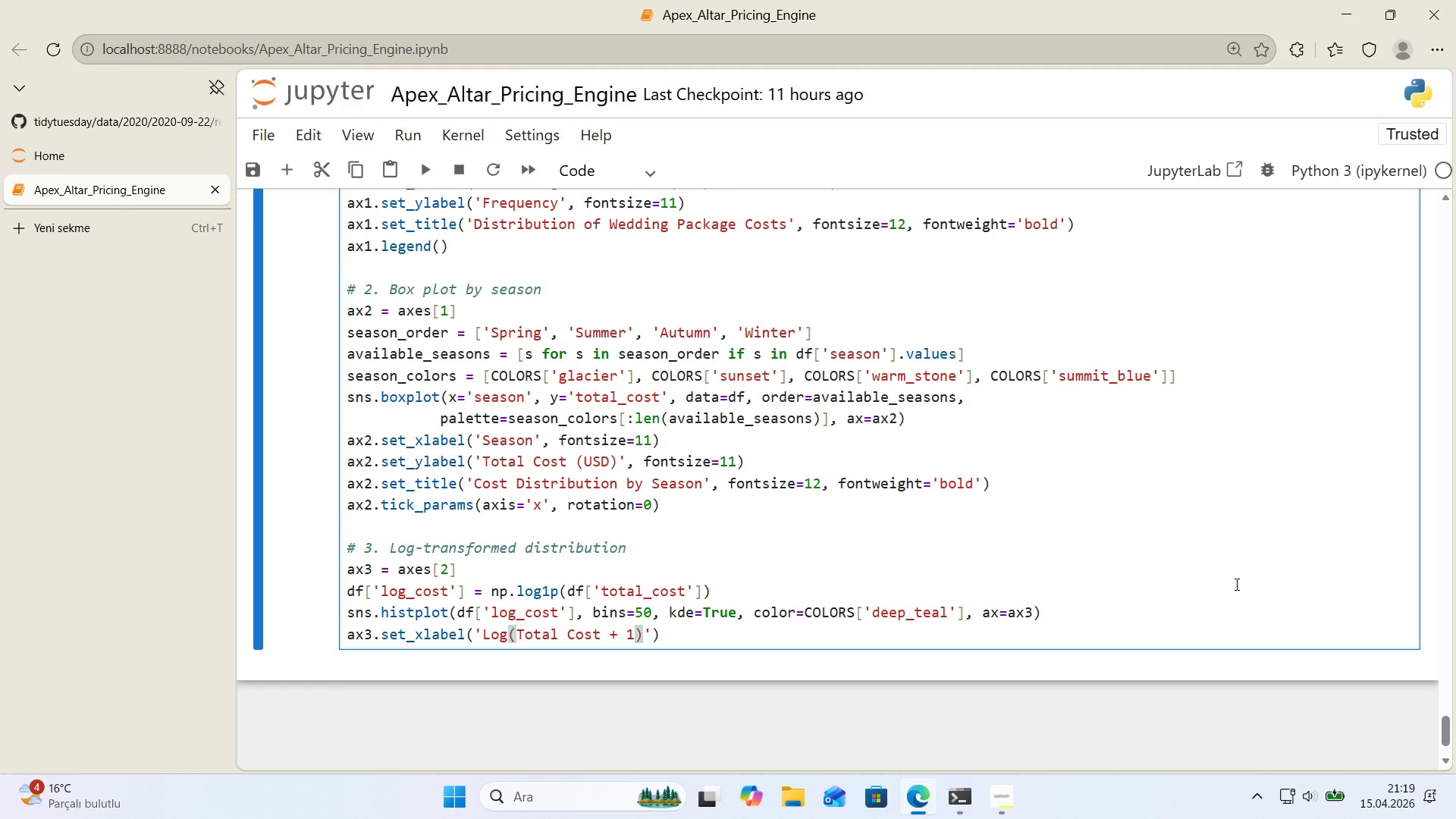 
key(ArrowRight)
 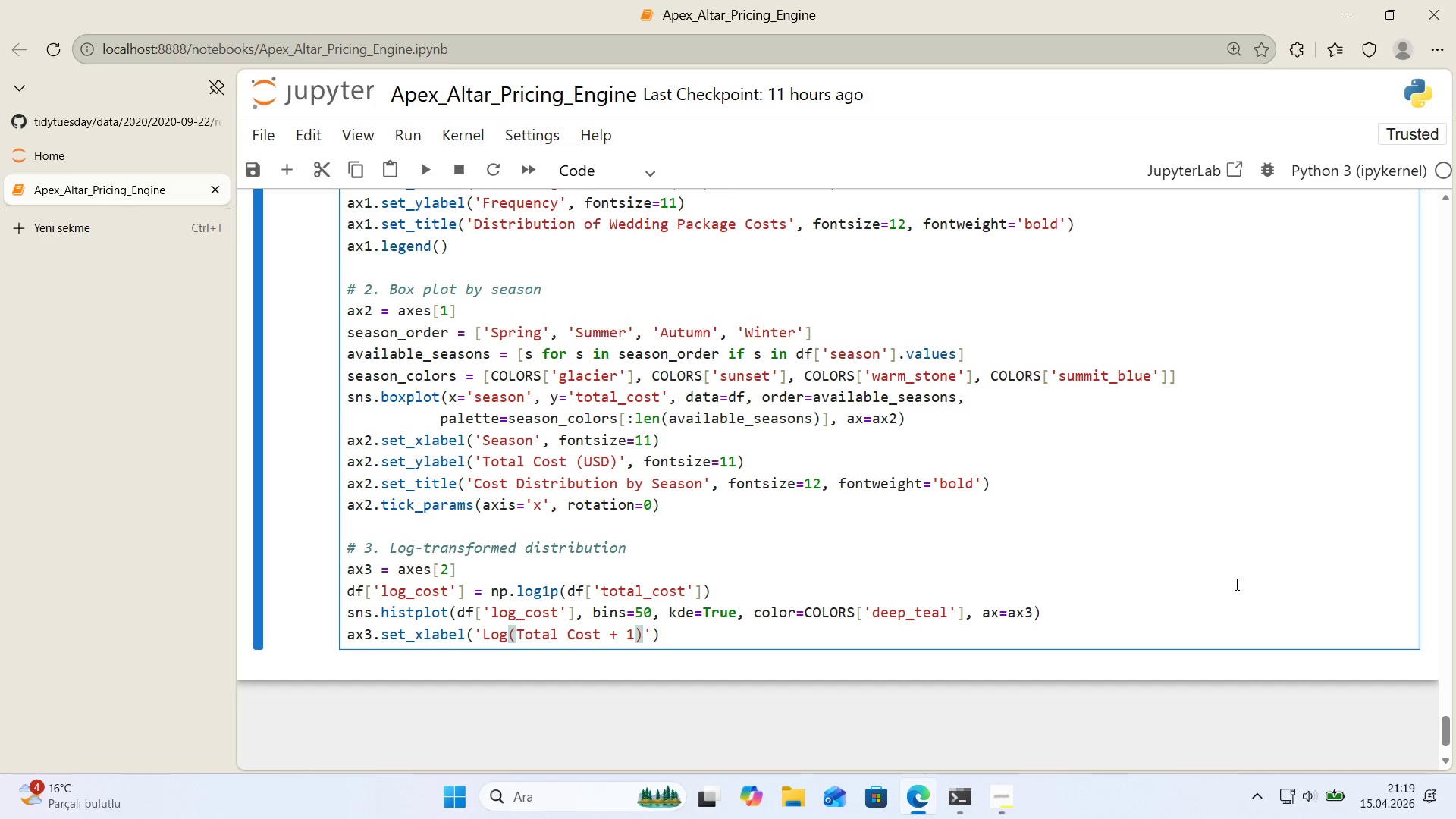 
key(Comma)
 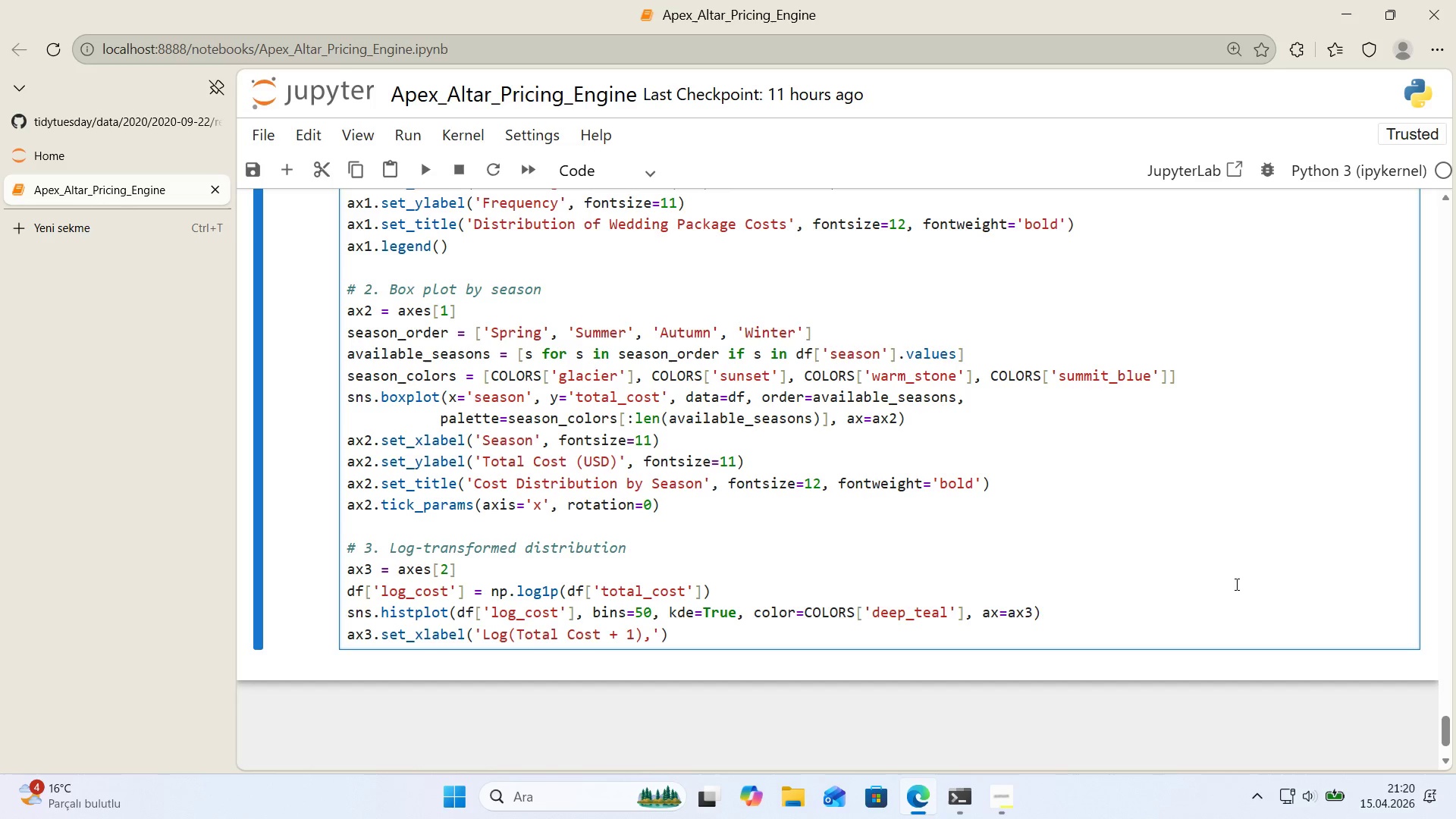 
key(Backspace)
 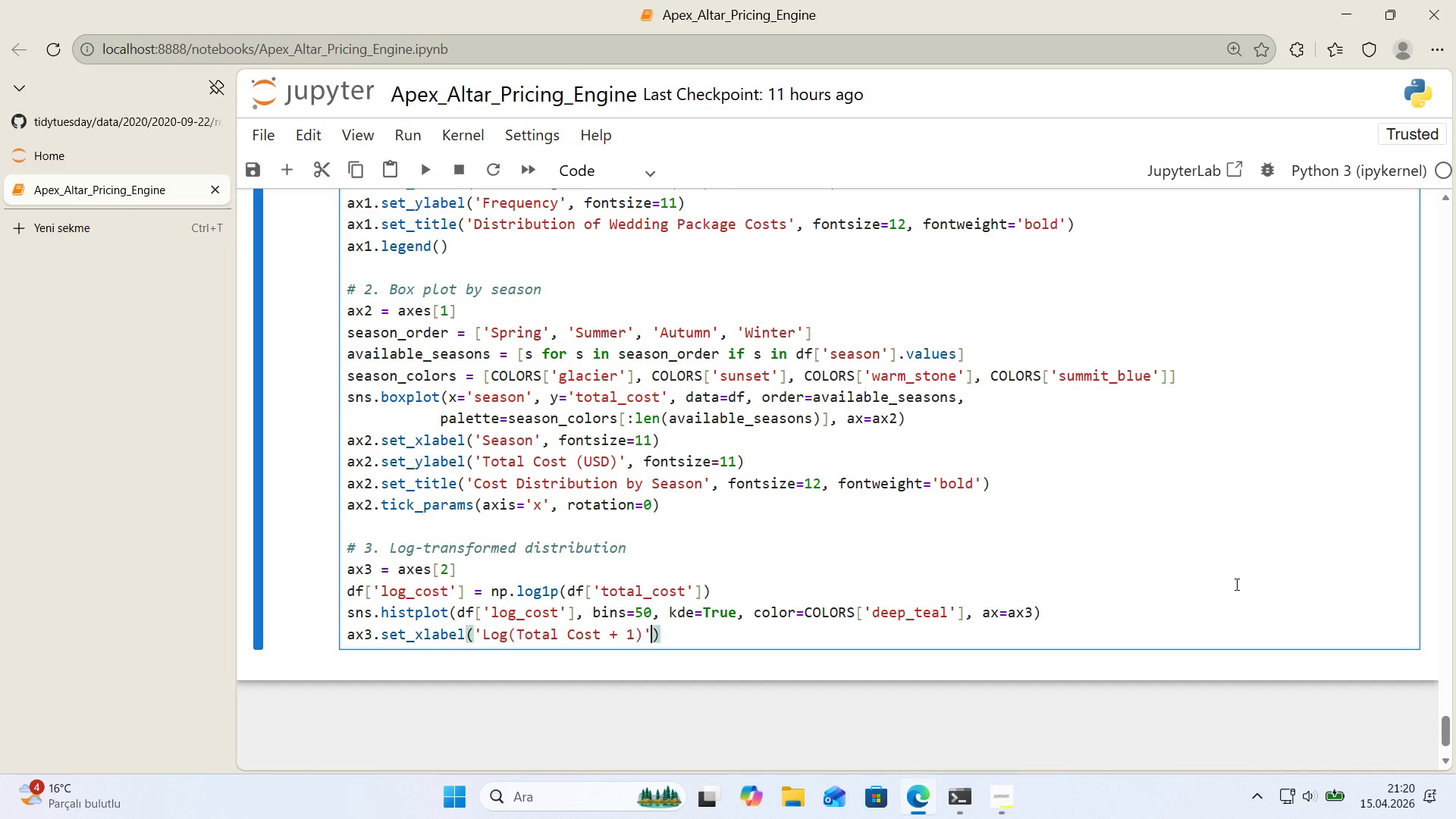 
key(ArrowRight)
 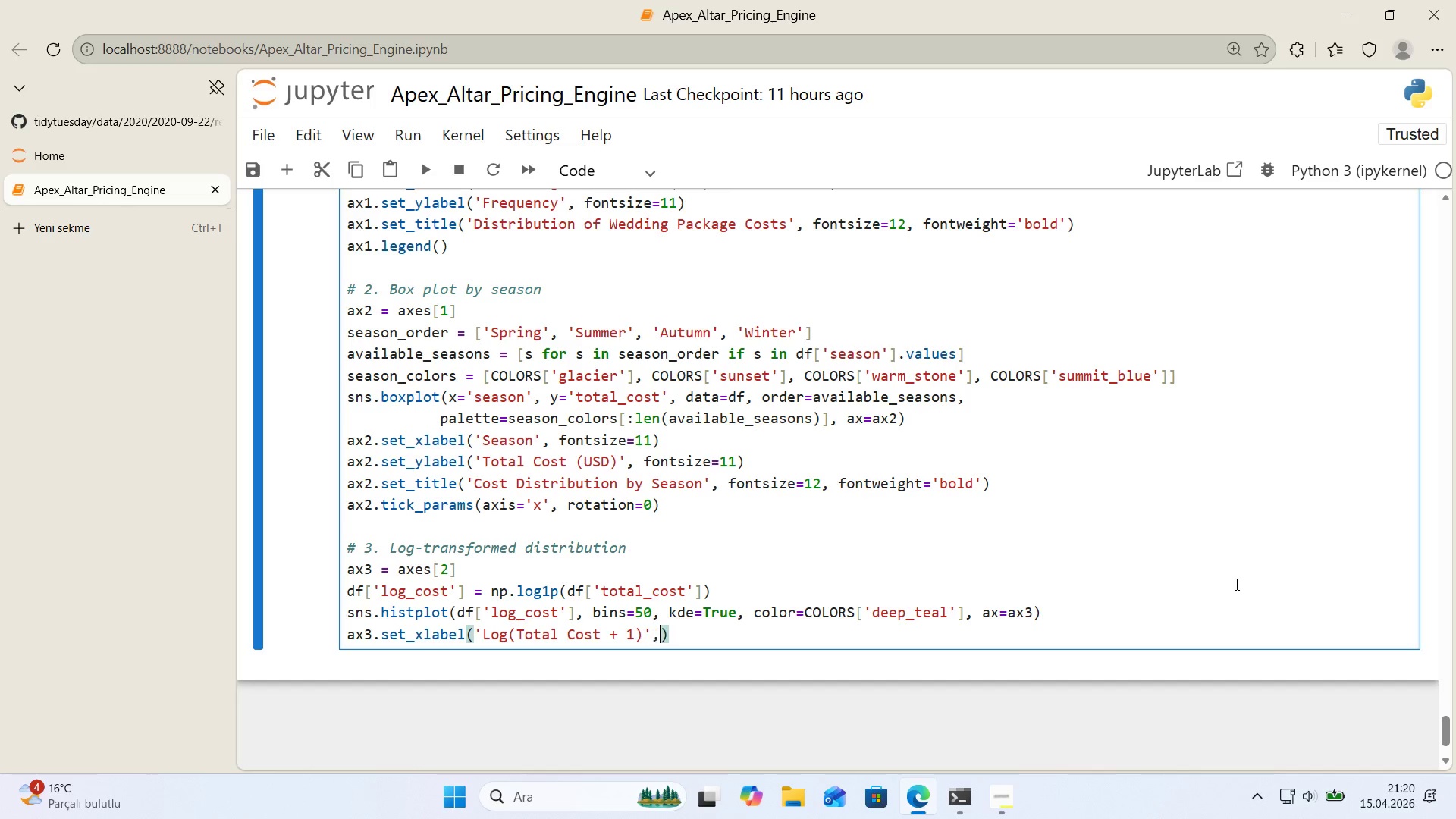 
type(, fonts'ze)11)
 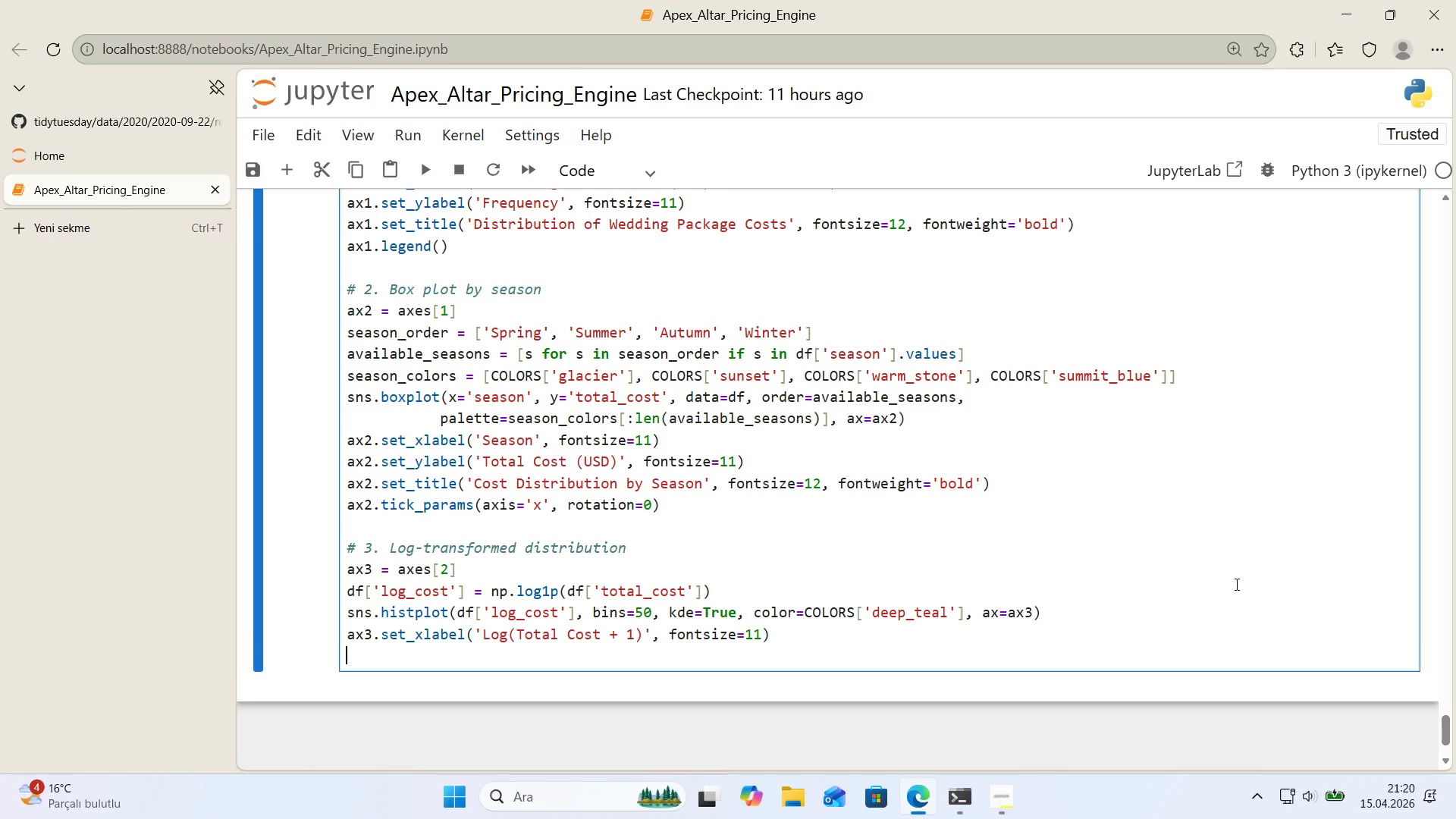 
 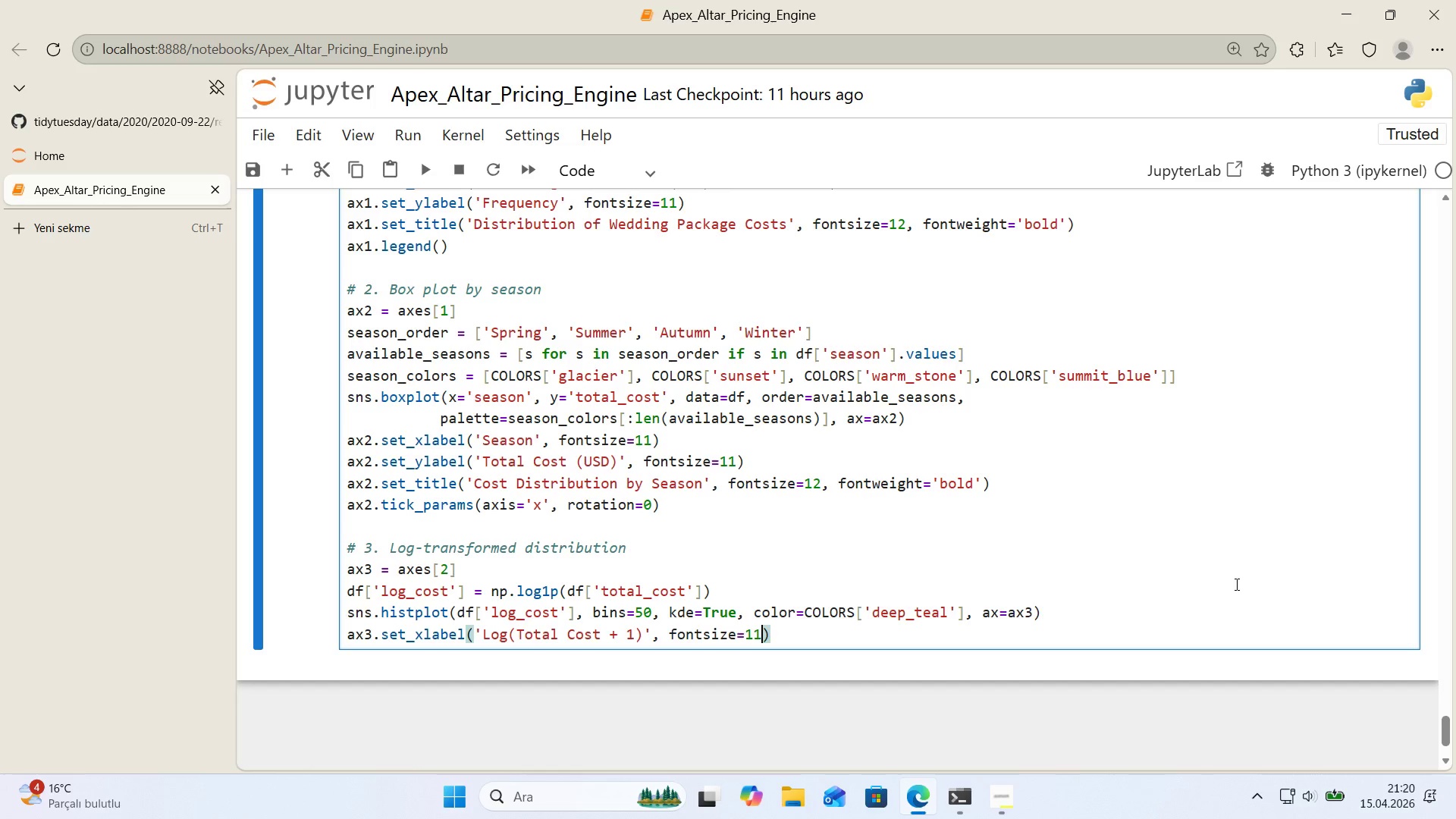 
key(ArrowRight)
 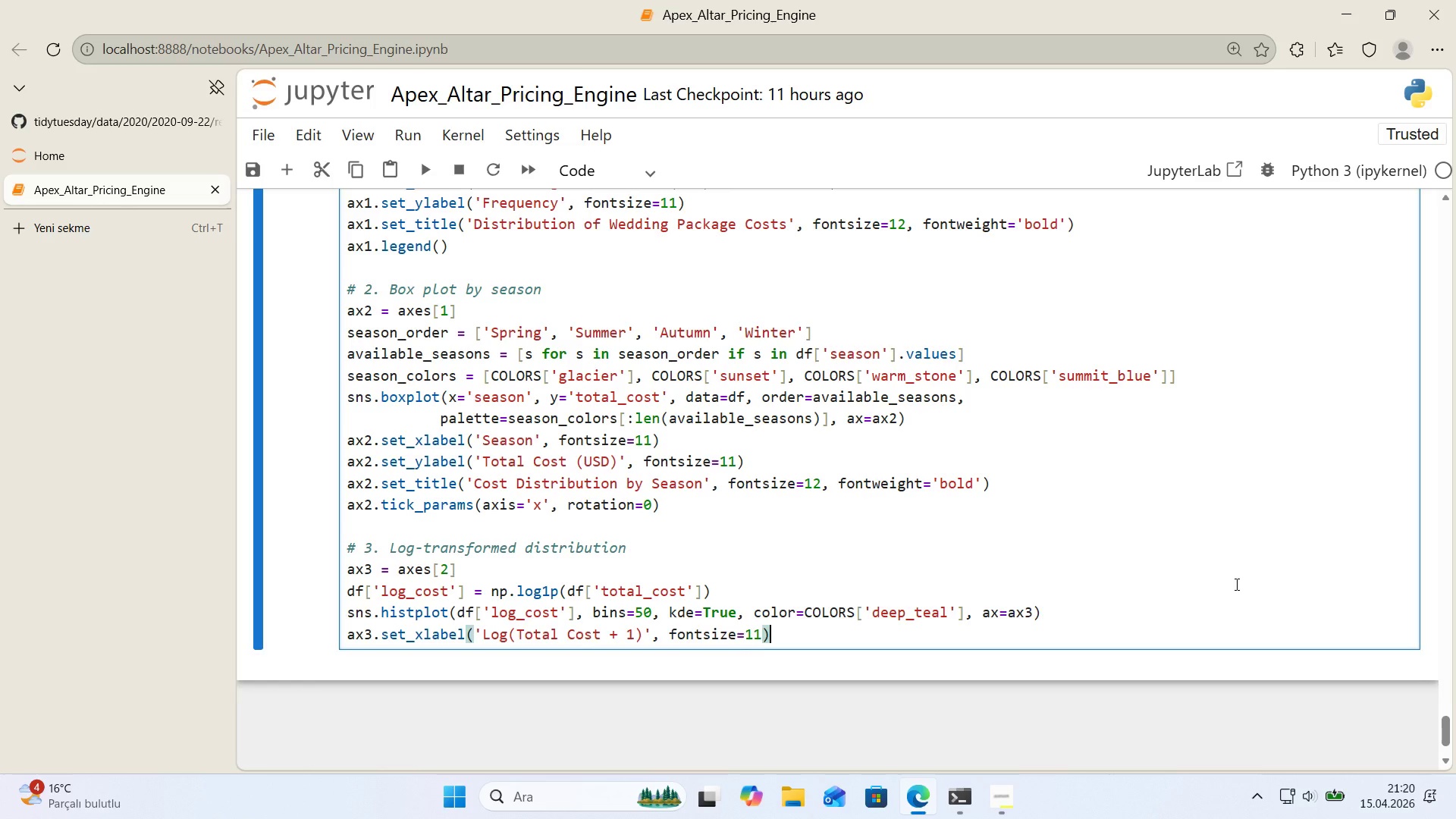 
key(Enter)
 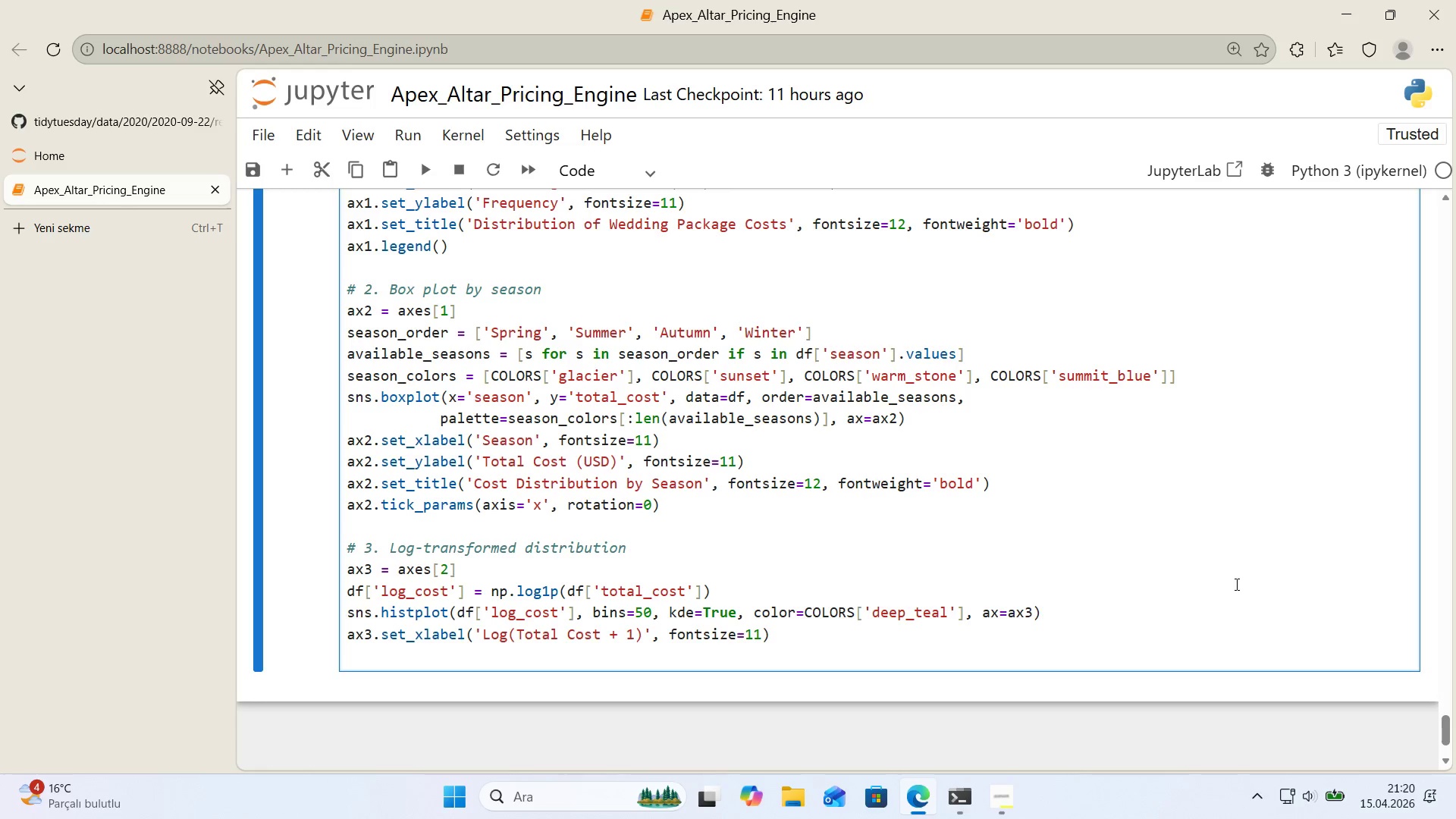 
type(ax3.set_yllabe)
key(Backspace)
key(Backspace)
key(Backspace)
key(Backspace)
type(abel*()
 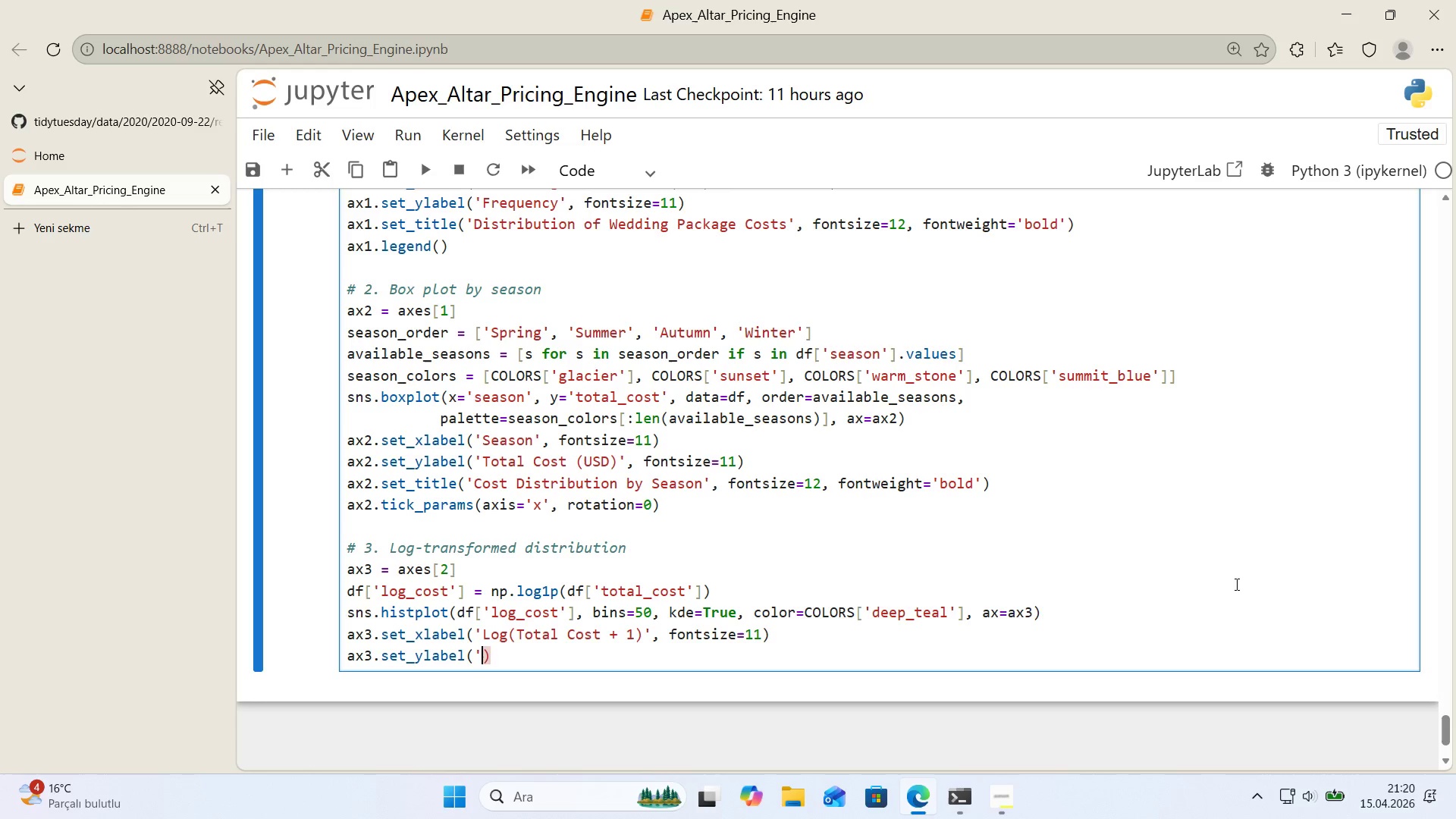 
 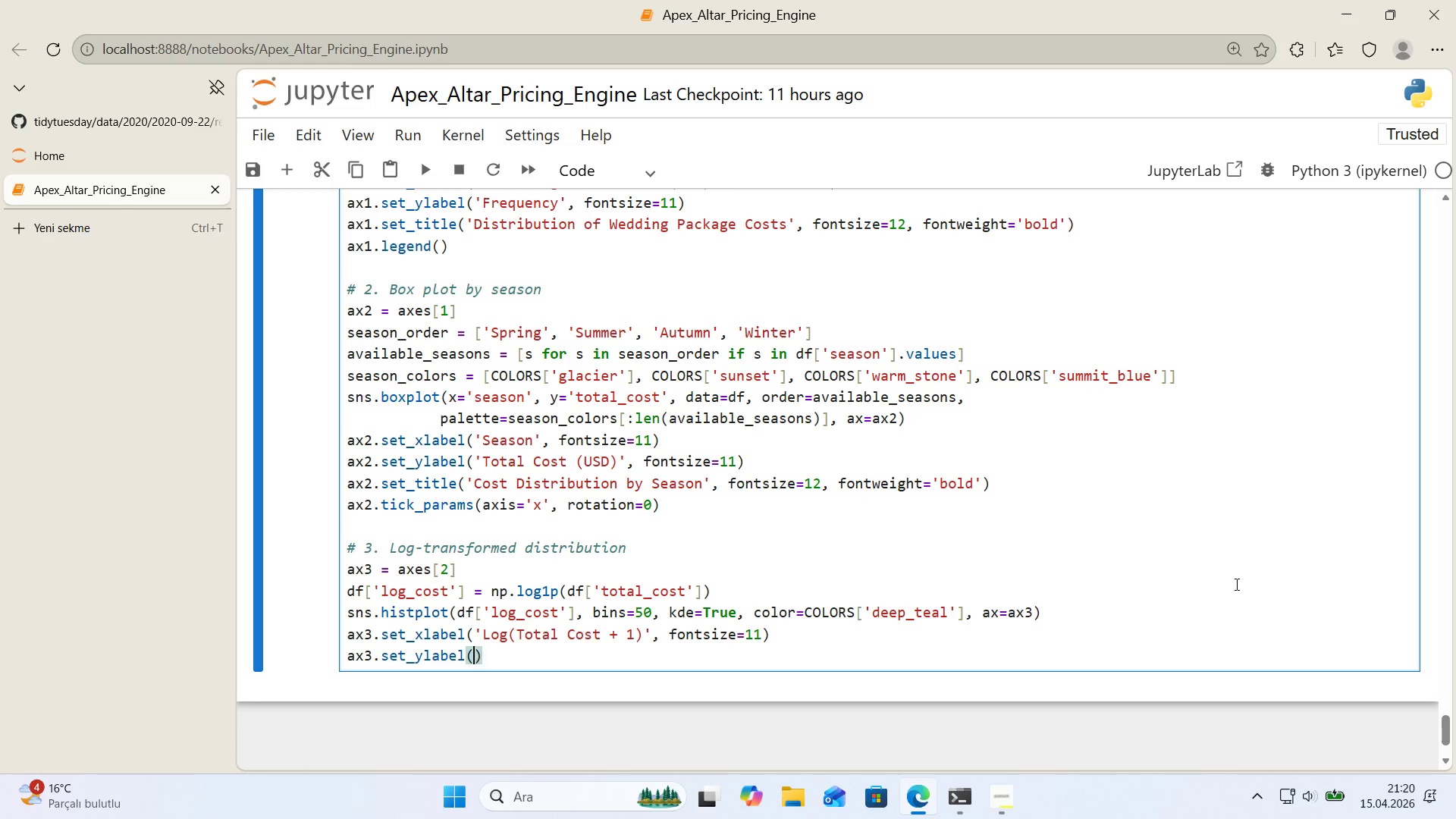 
key(ArrowLeft)
 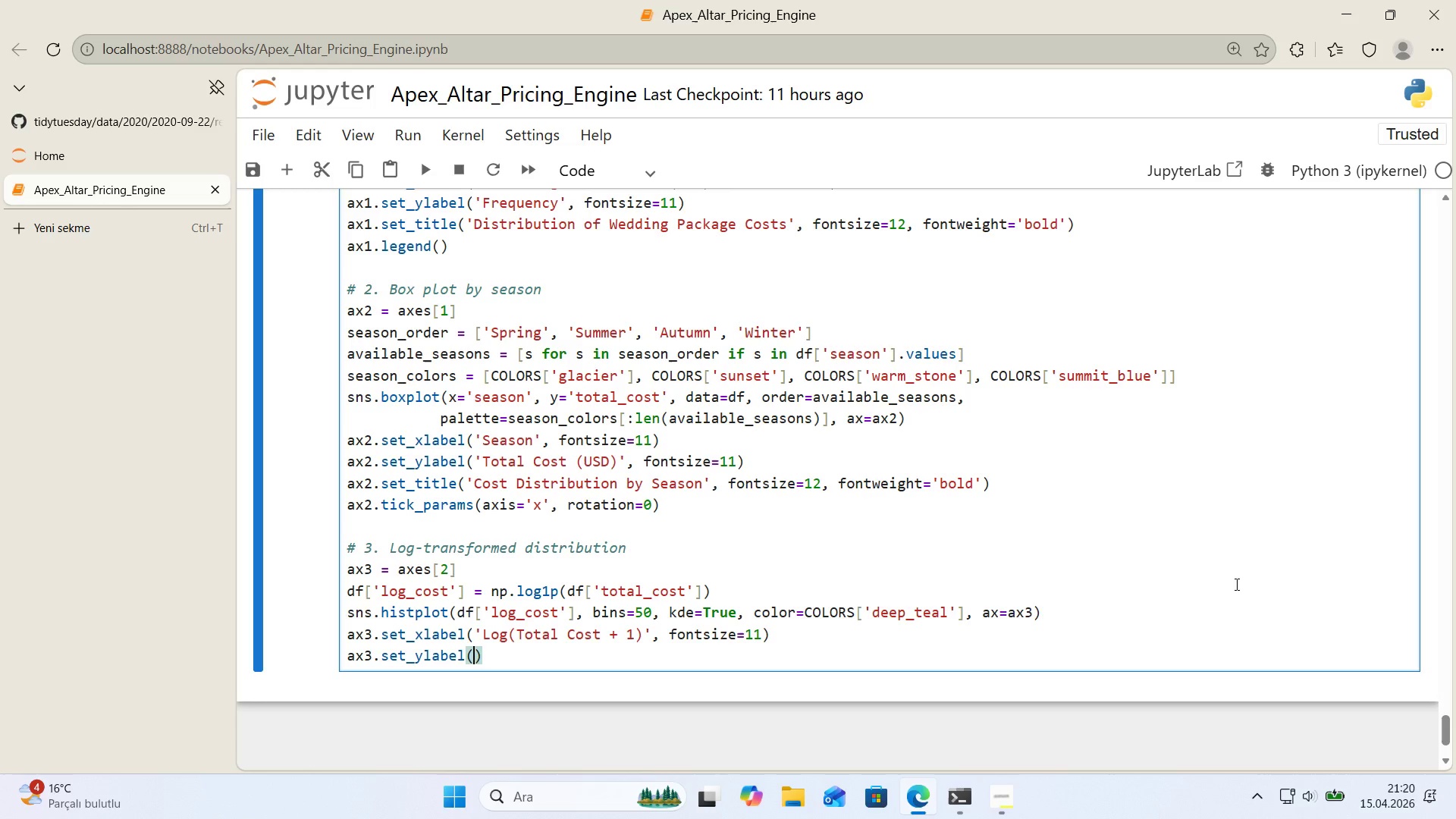 
type(@@)
 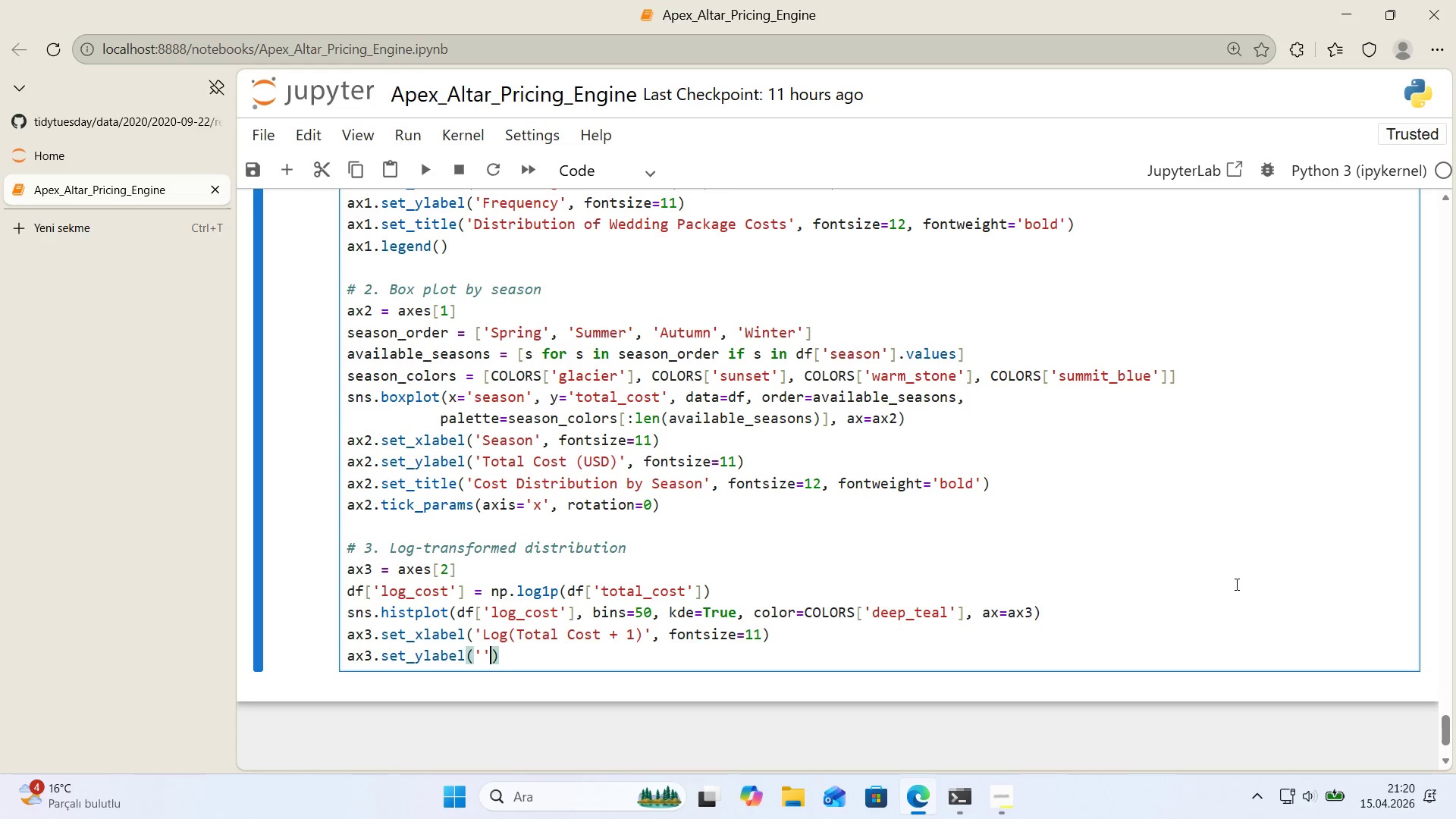 
key(ArrowLeft)
 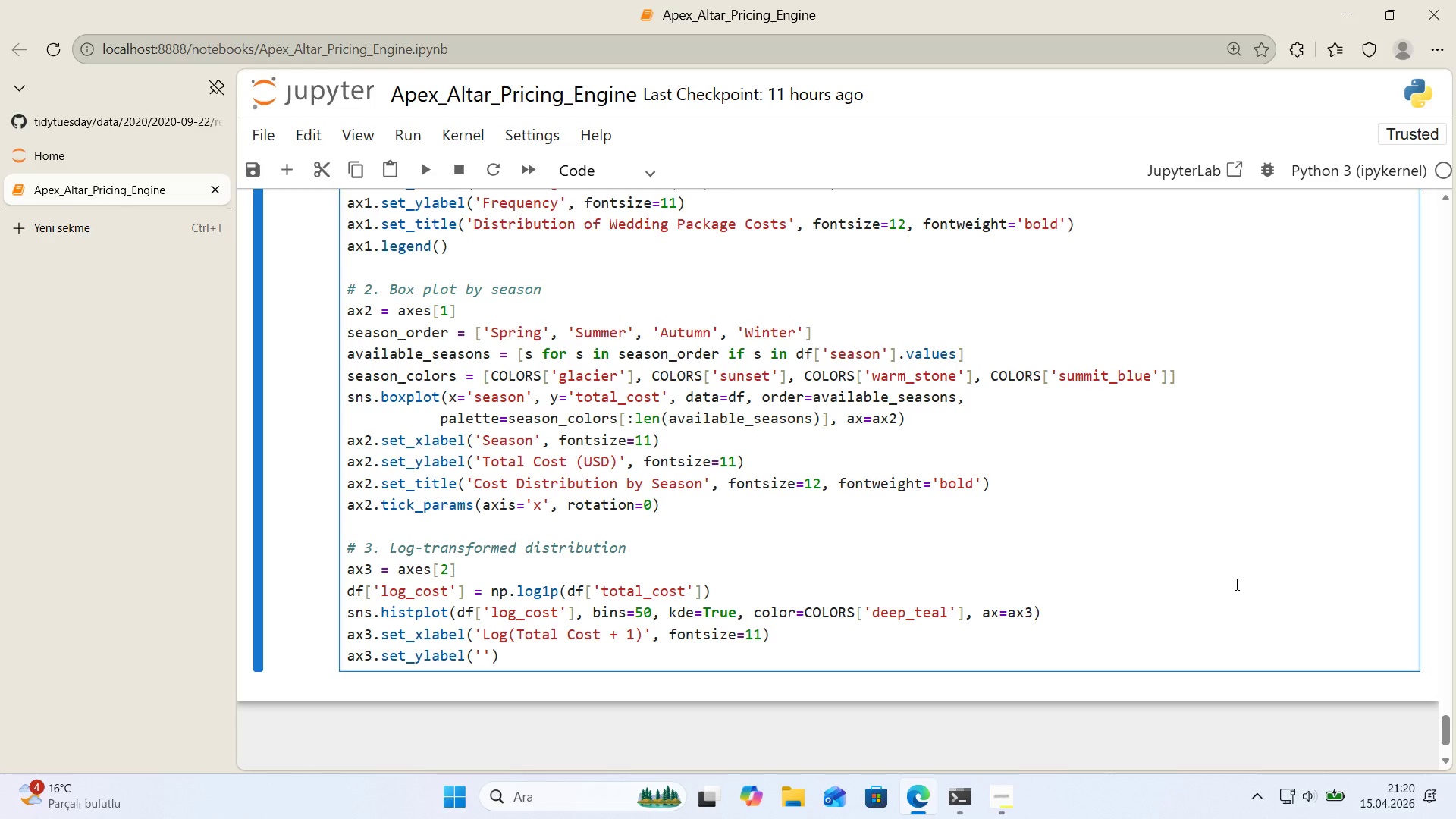 
type(Frequency)
 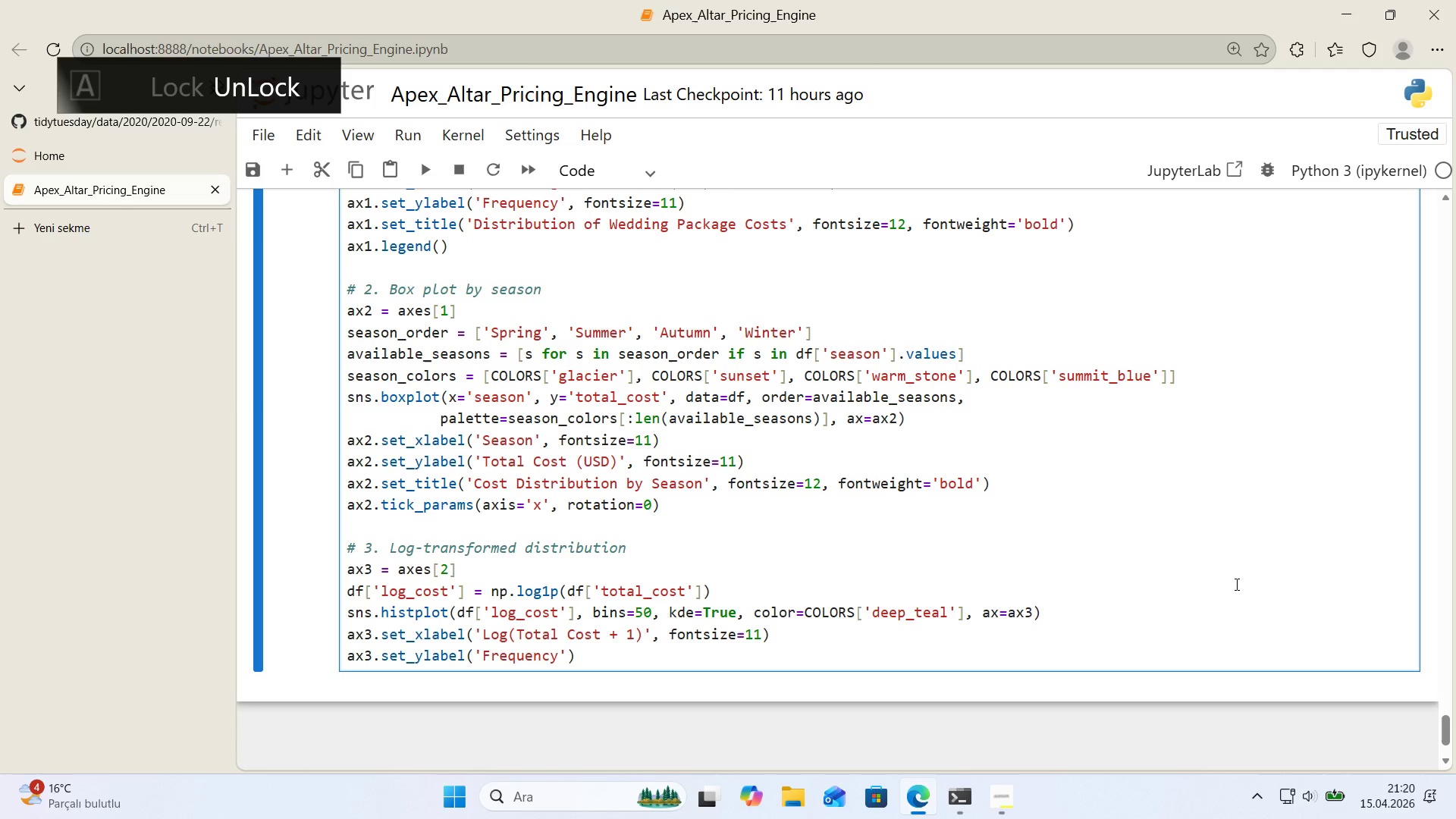 
key(ArrowRight)
 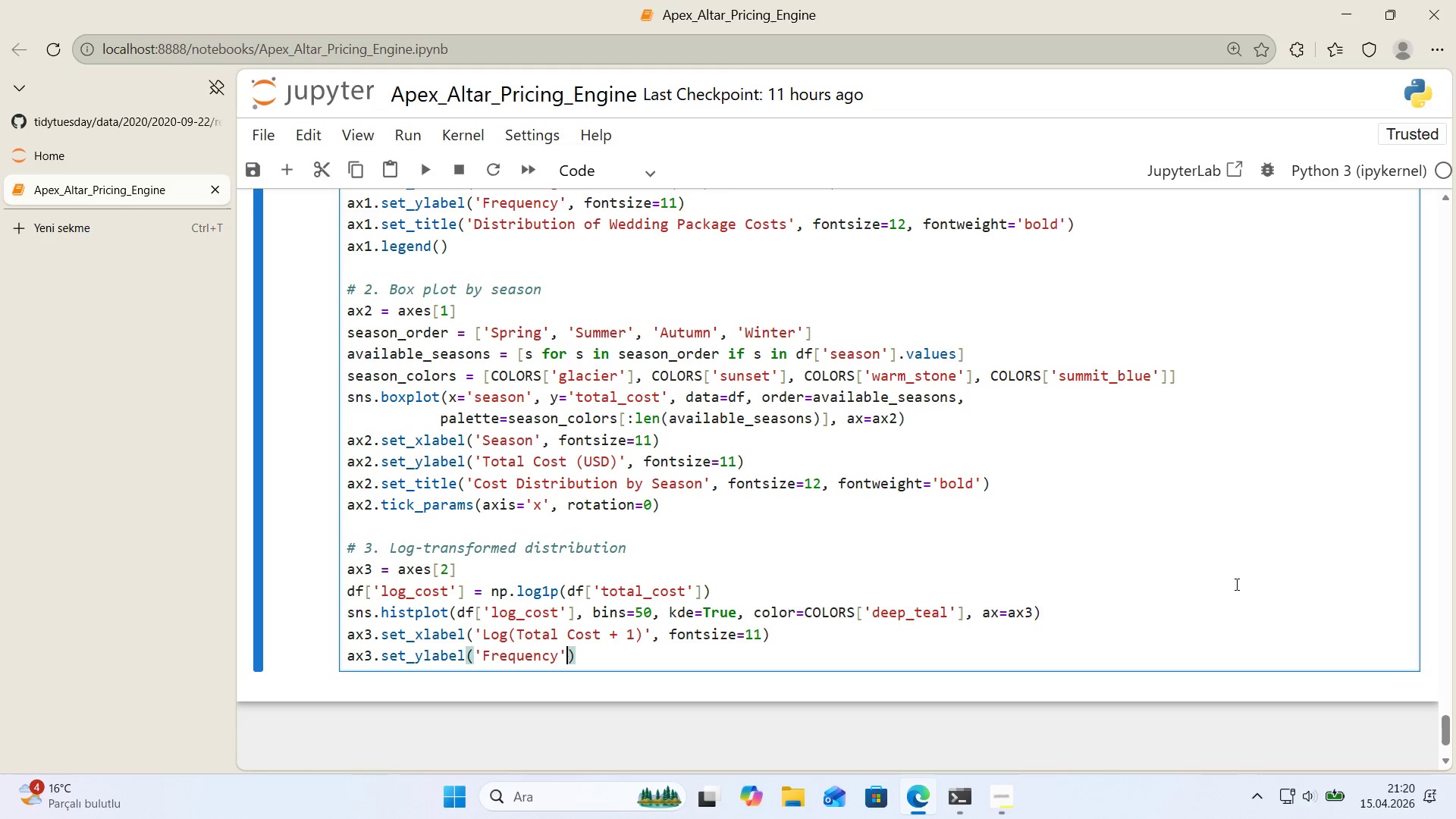 
type(, fonts'ze)11)
 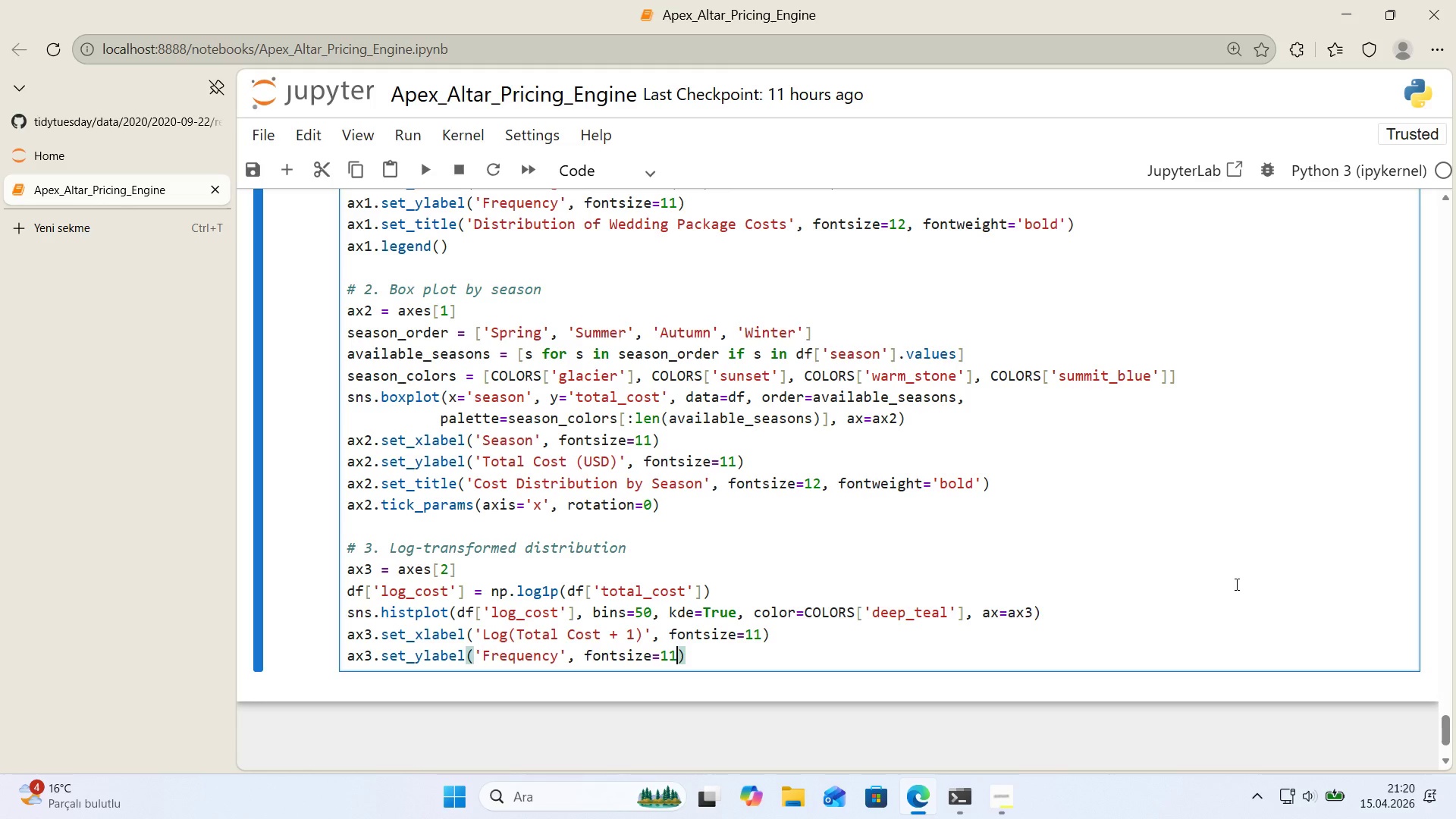 
key(ArrowRight)
 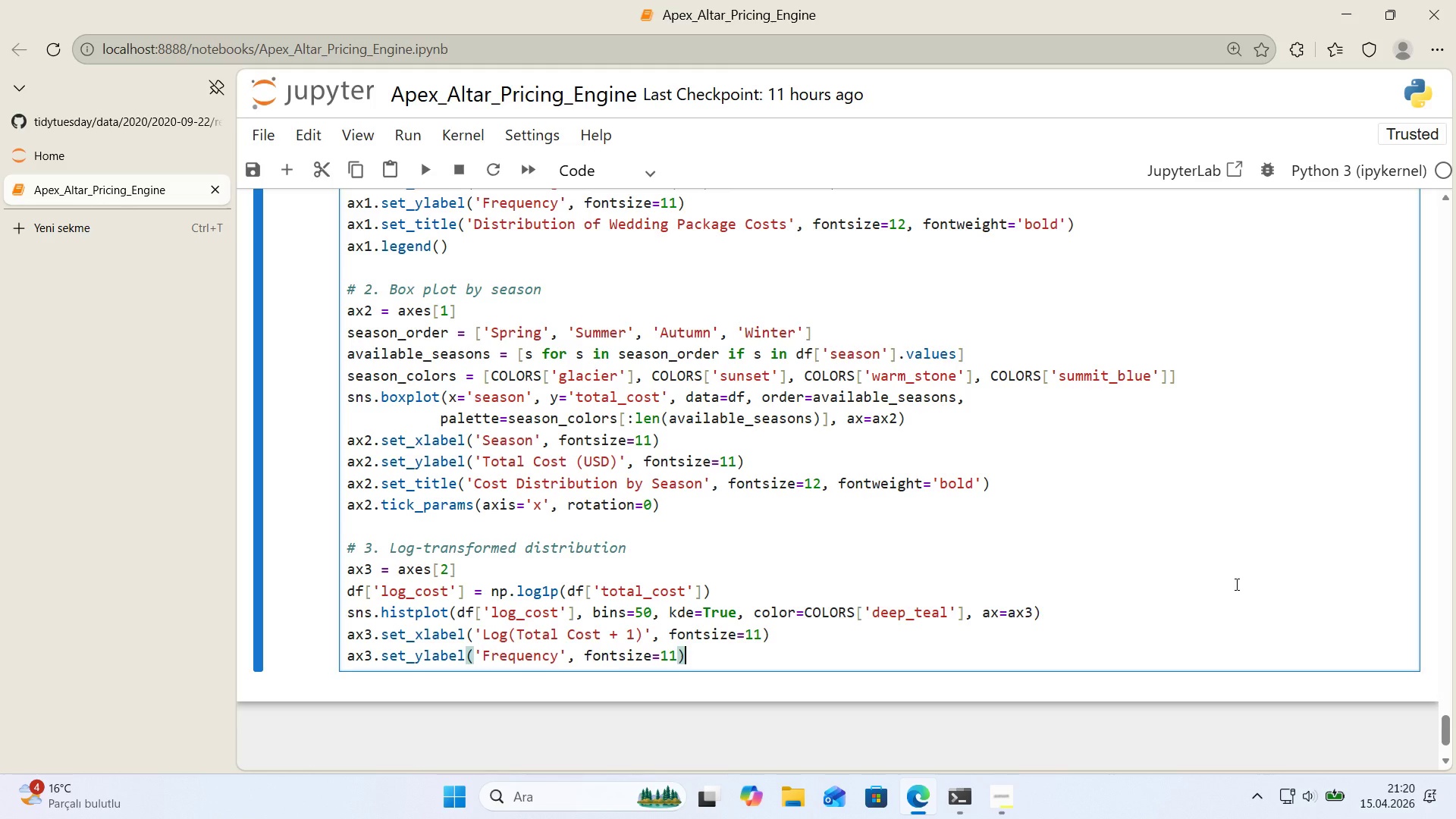 
key(Enter)
 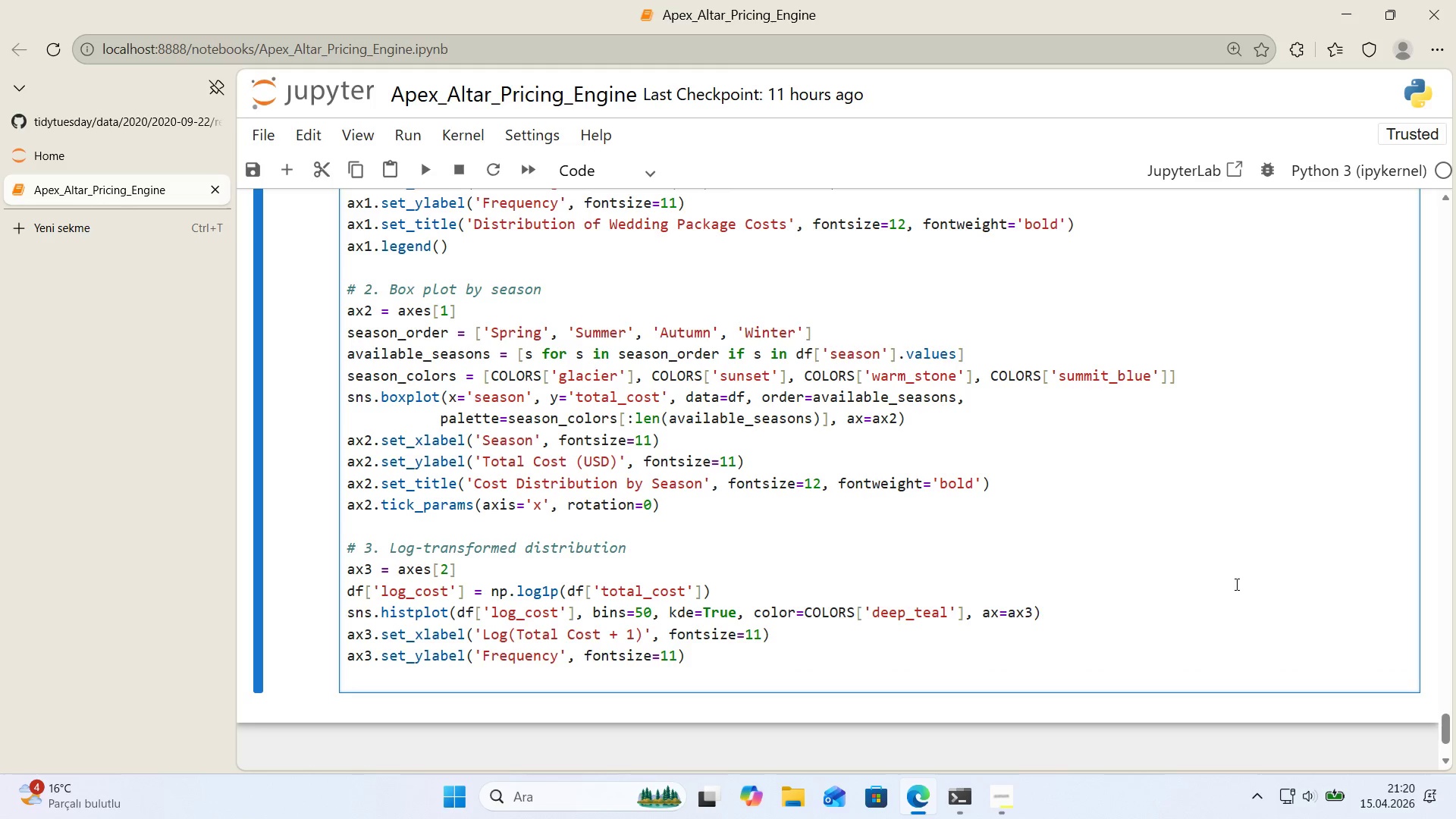 
type(axe)
key(Backspace)
type(3.set_t'tle*()
 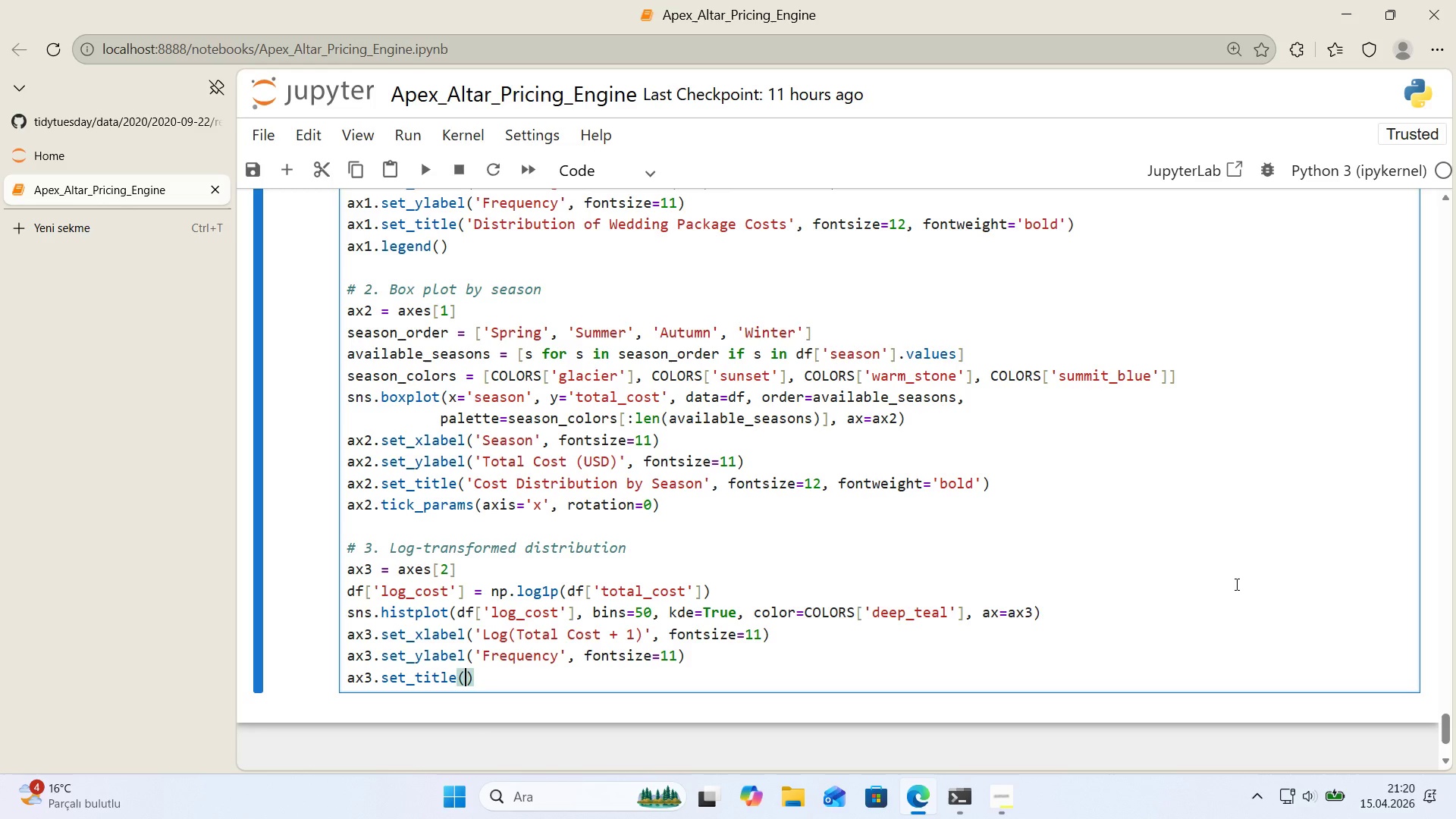 
 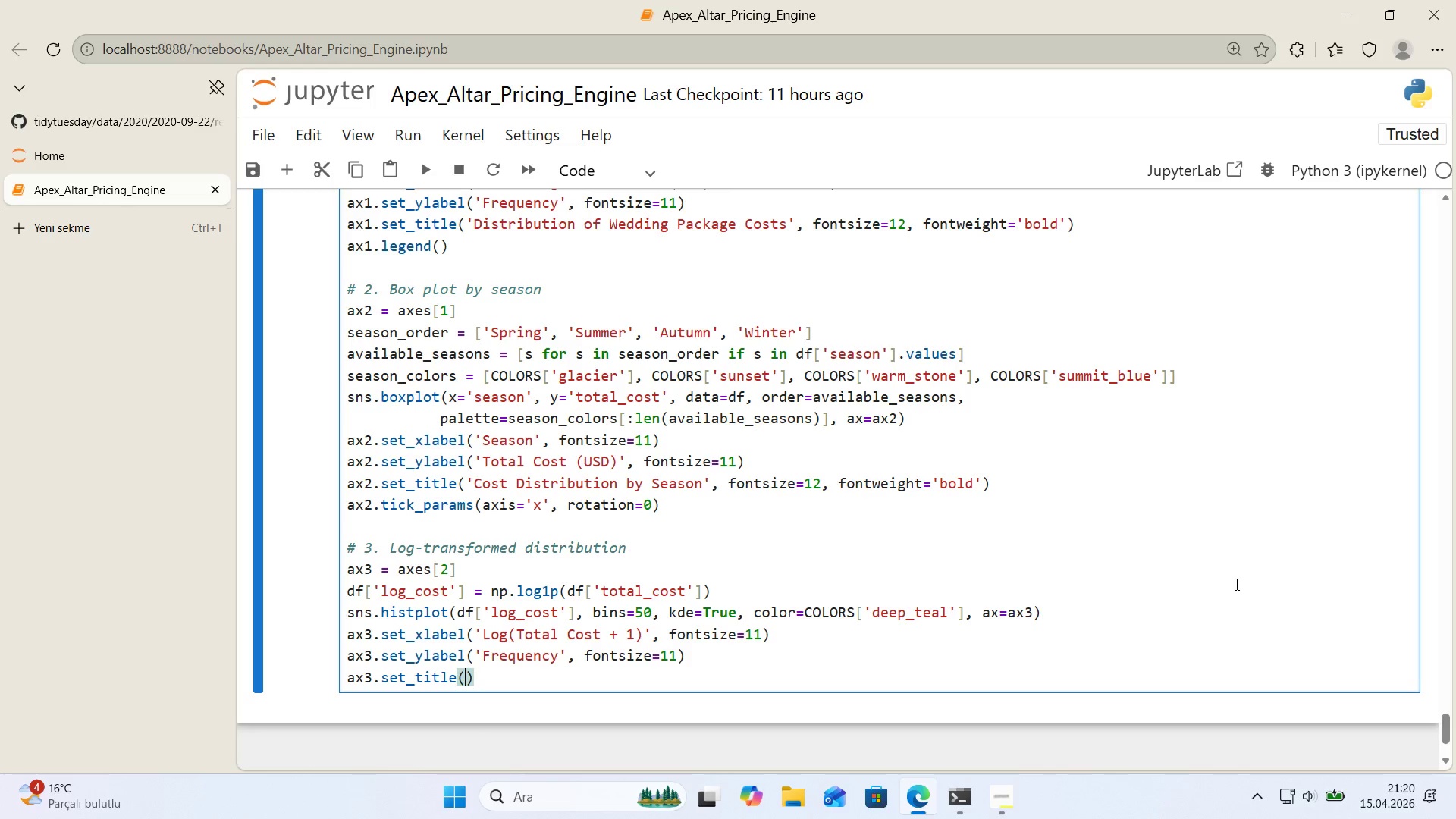 
key(ArrowLeft)
 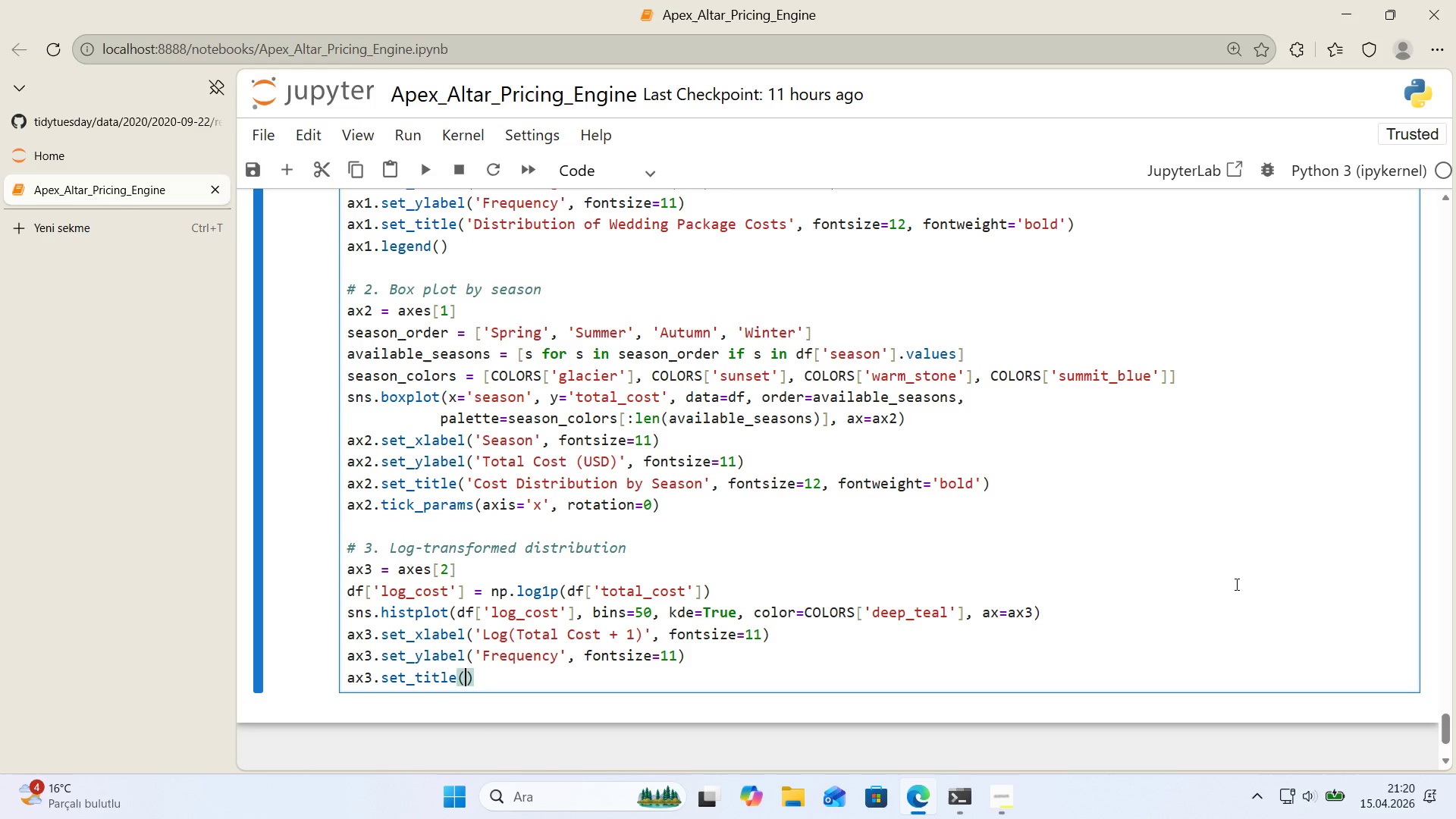 
type(@@)
 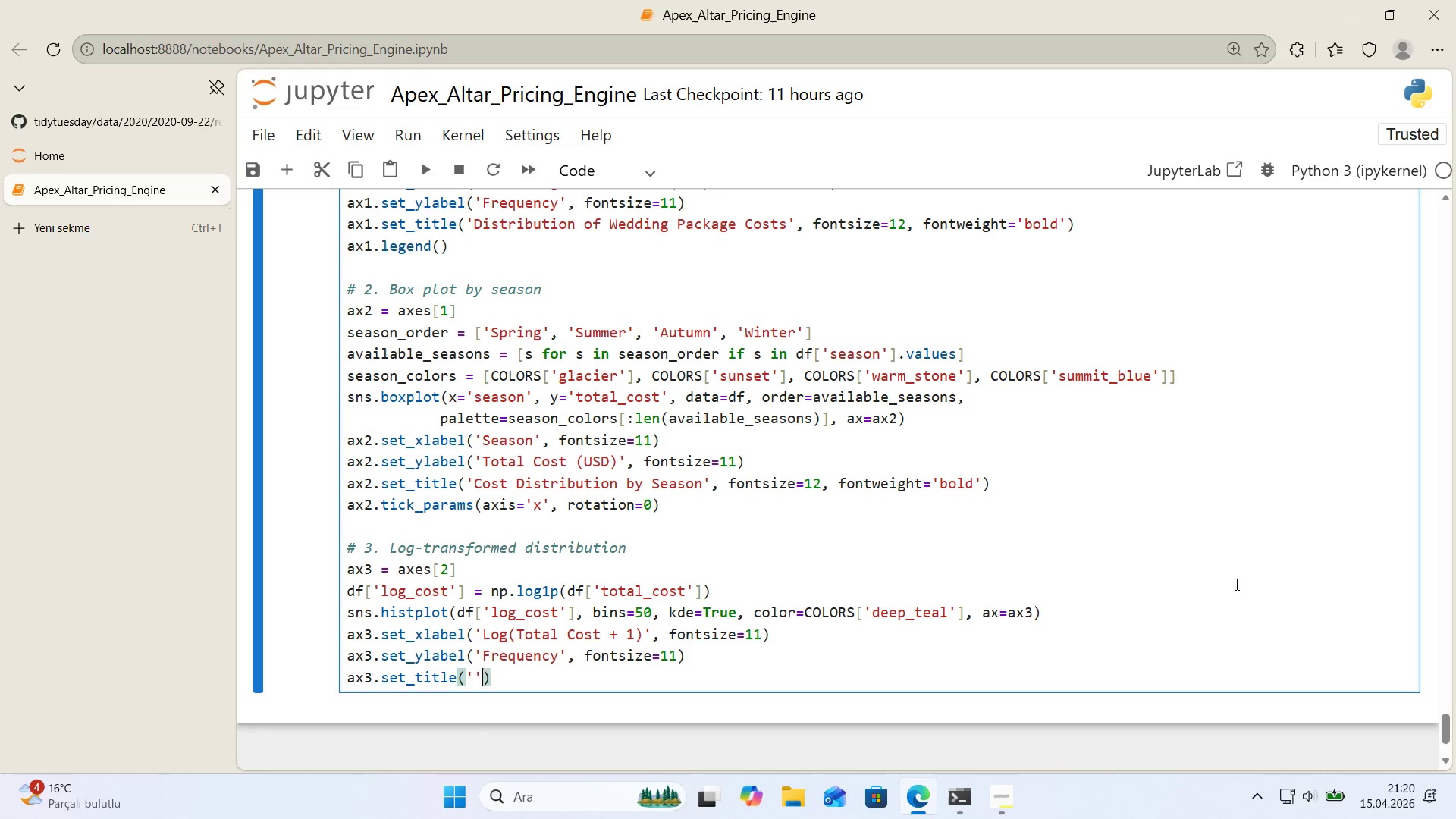 
key(ArrowLeft)
 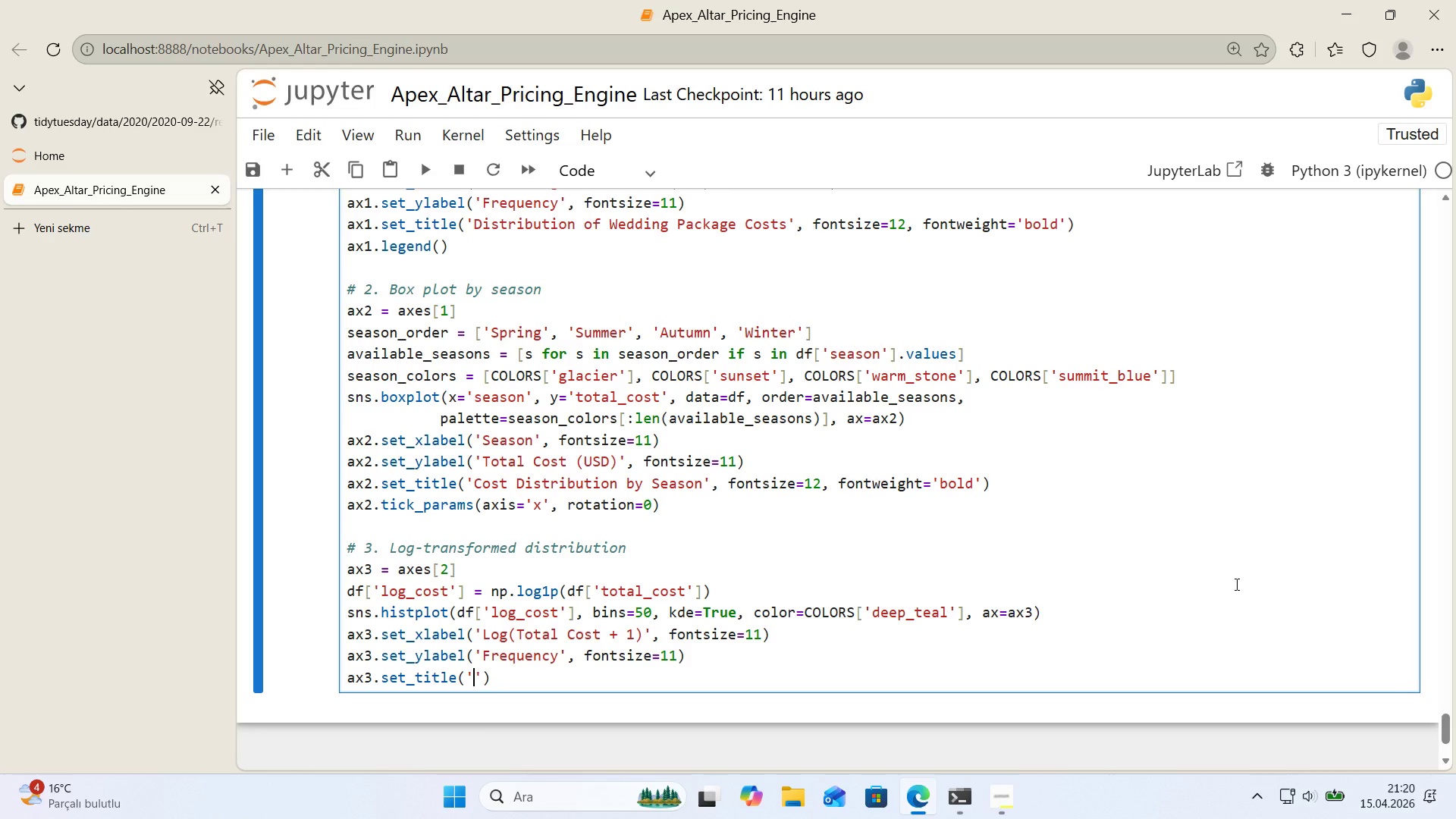 
type(Log-Transformed Cost D'str'but'on)
 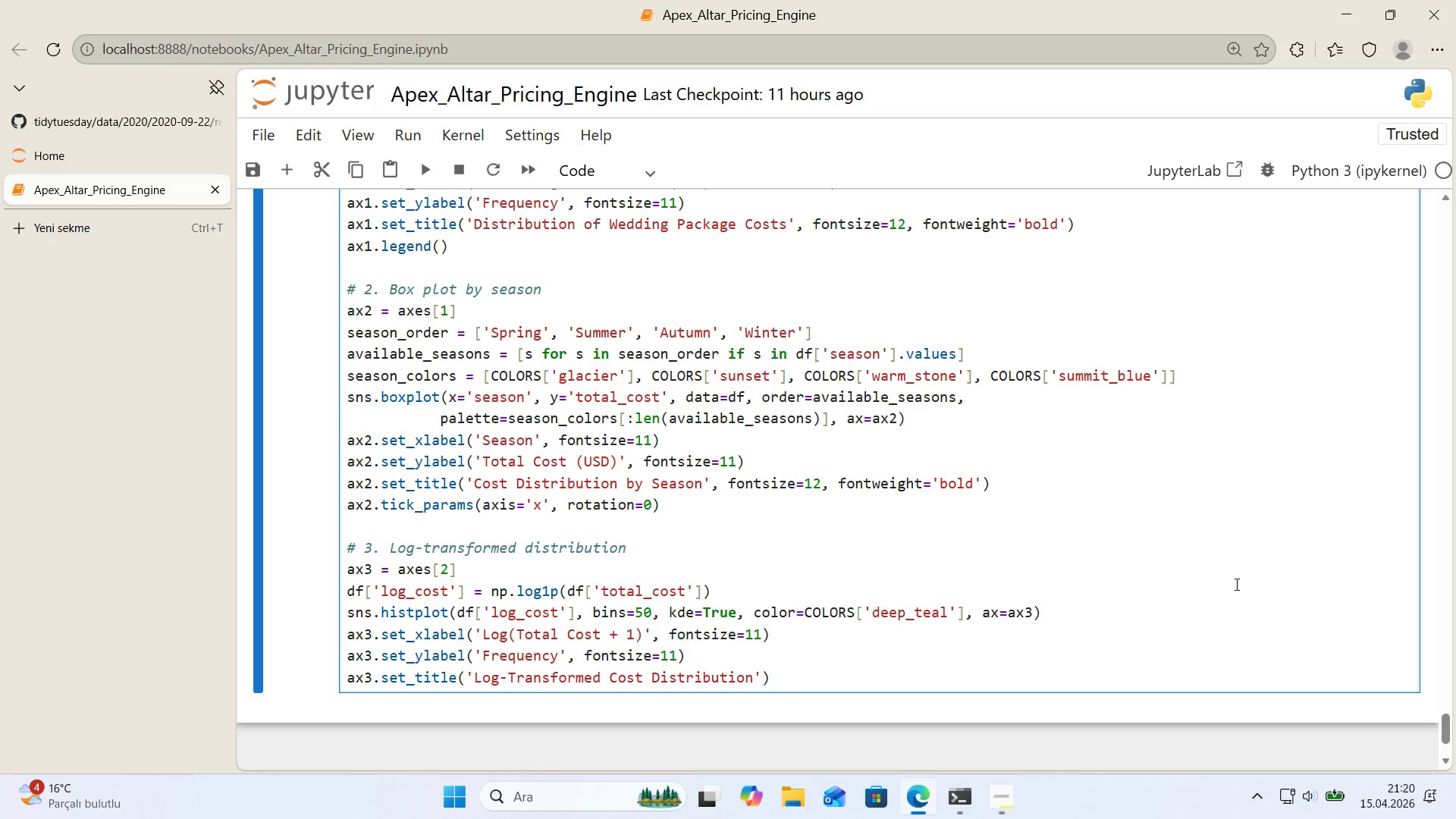 
key(ArrowRight)
 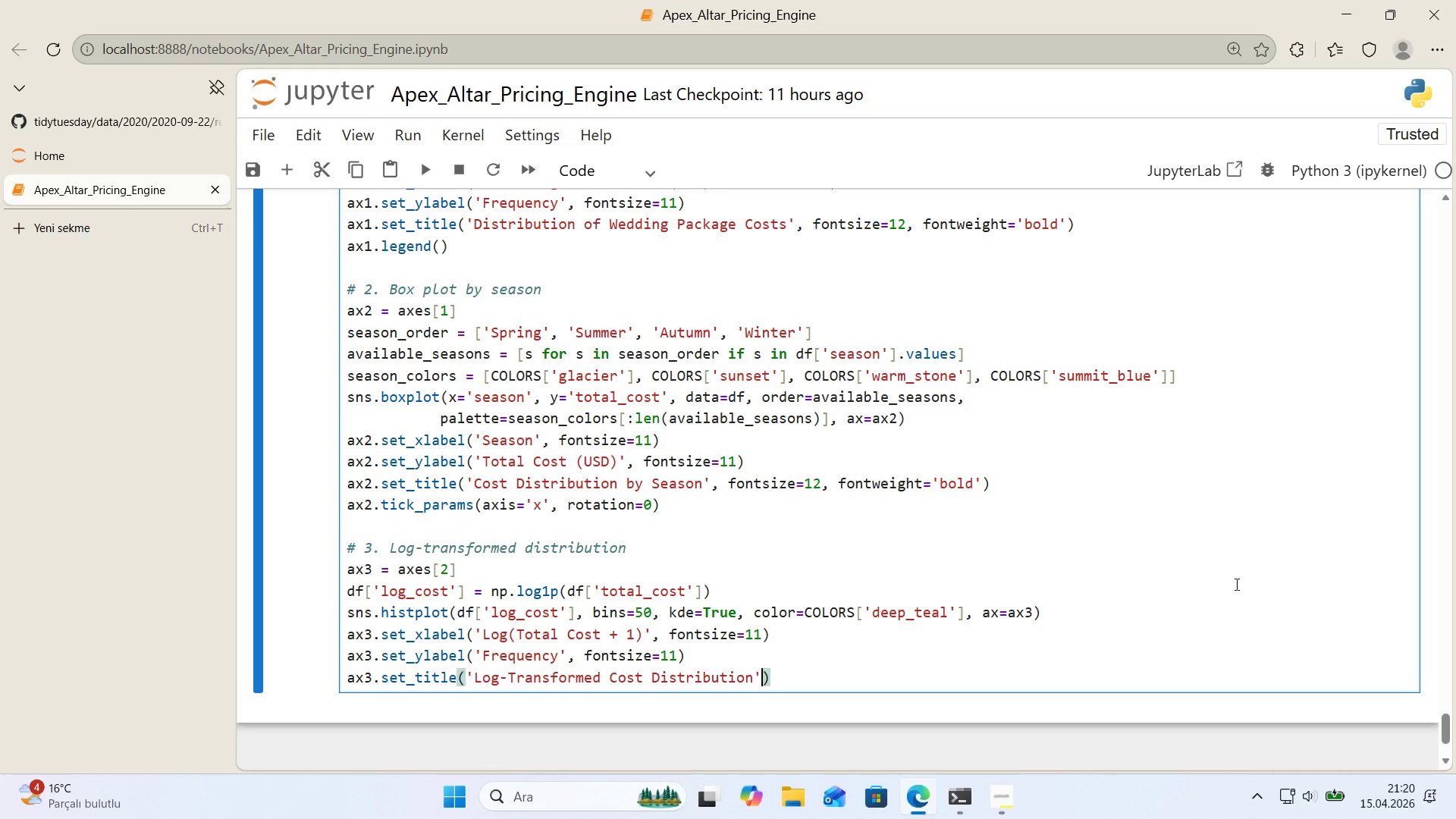 
type(, fonts'ze)12, bbox_'nches@@)
 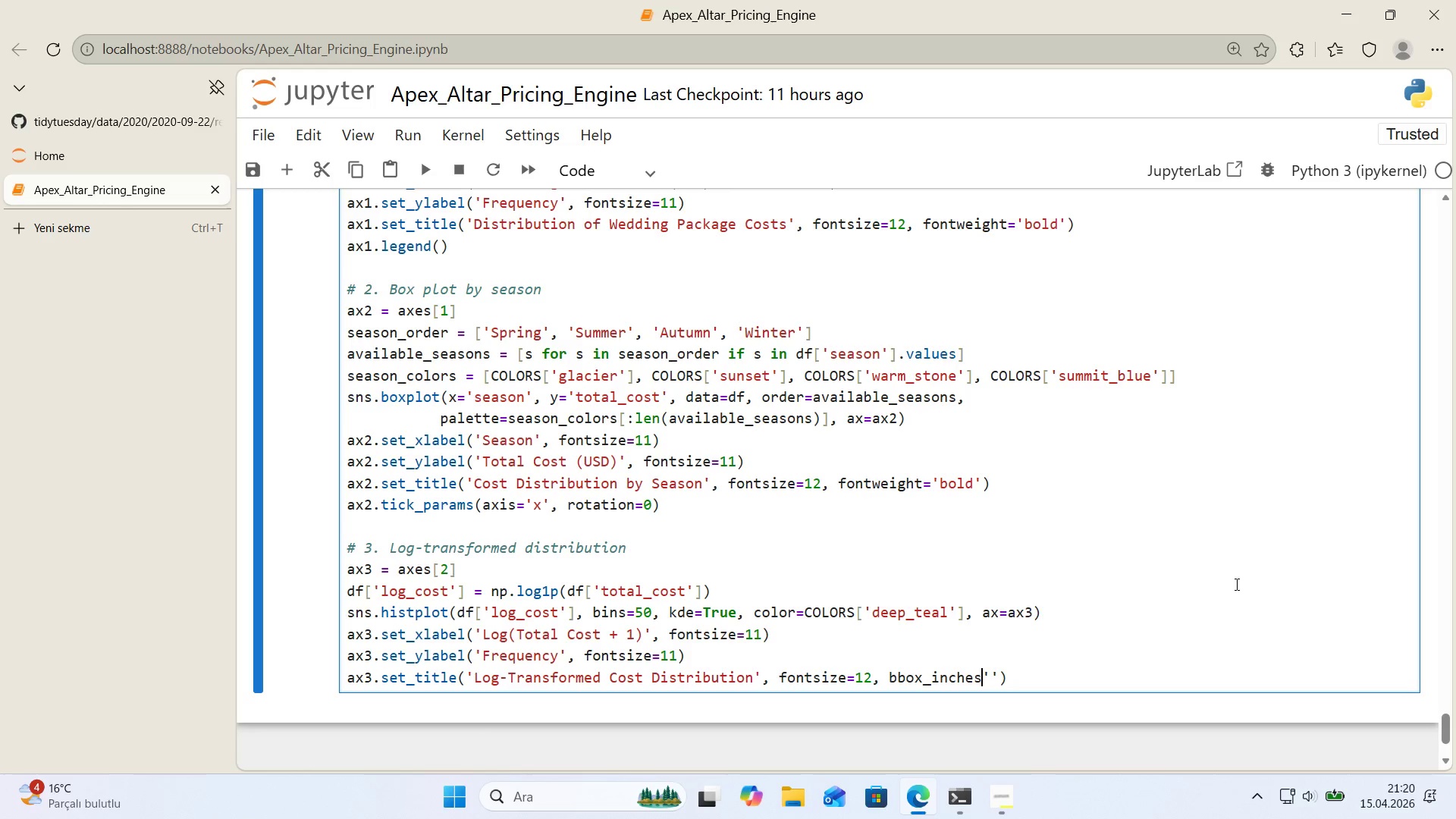 
 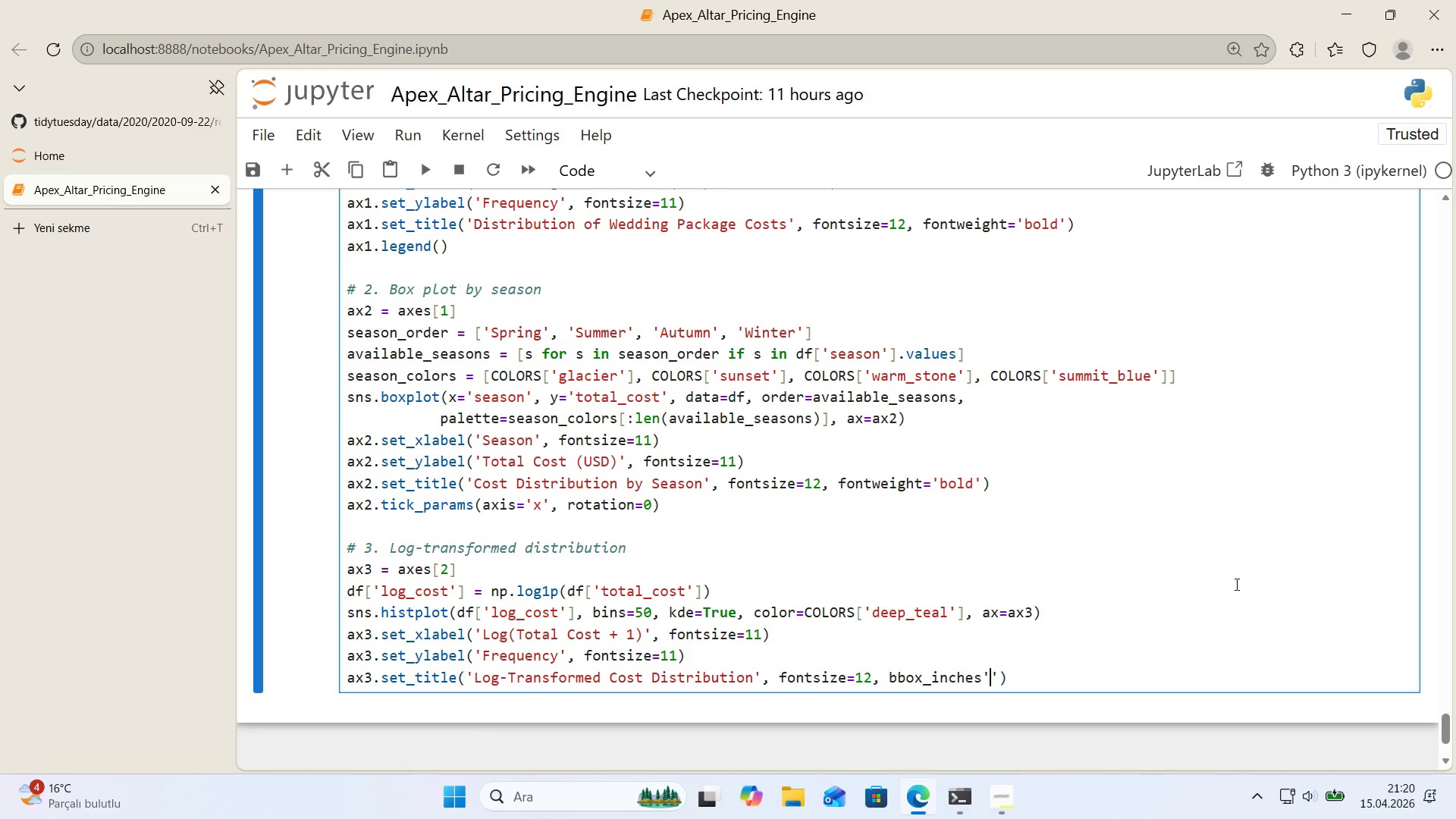 
key(ArrowLeft)
 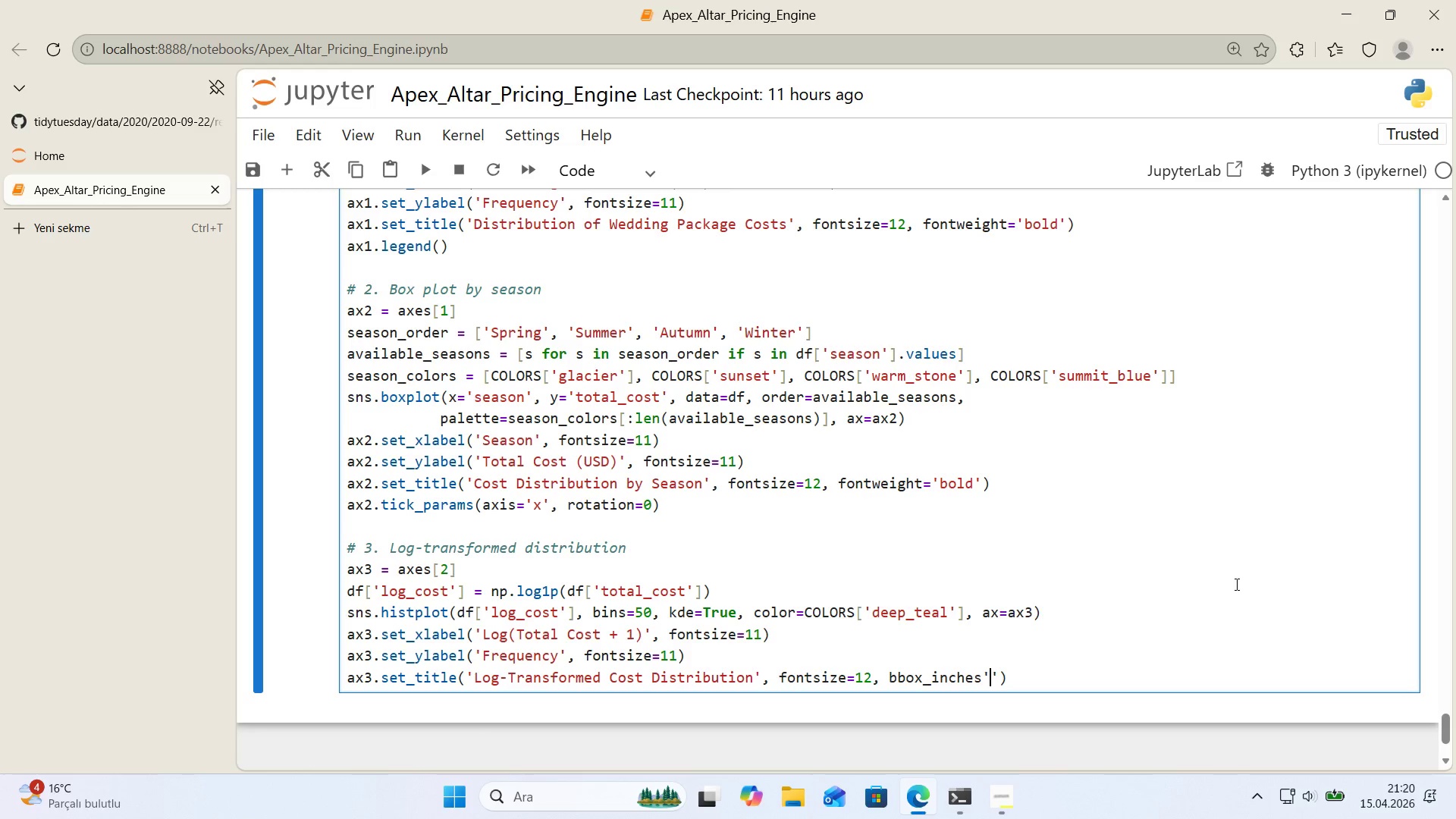 
key(ArrowLeft)
 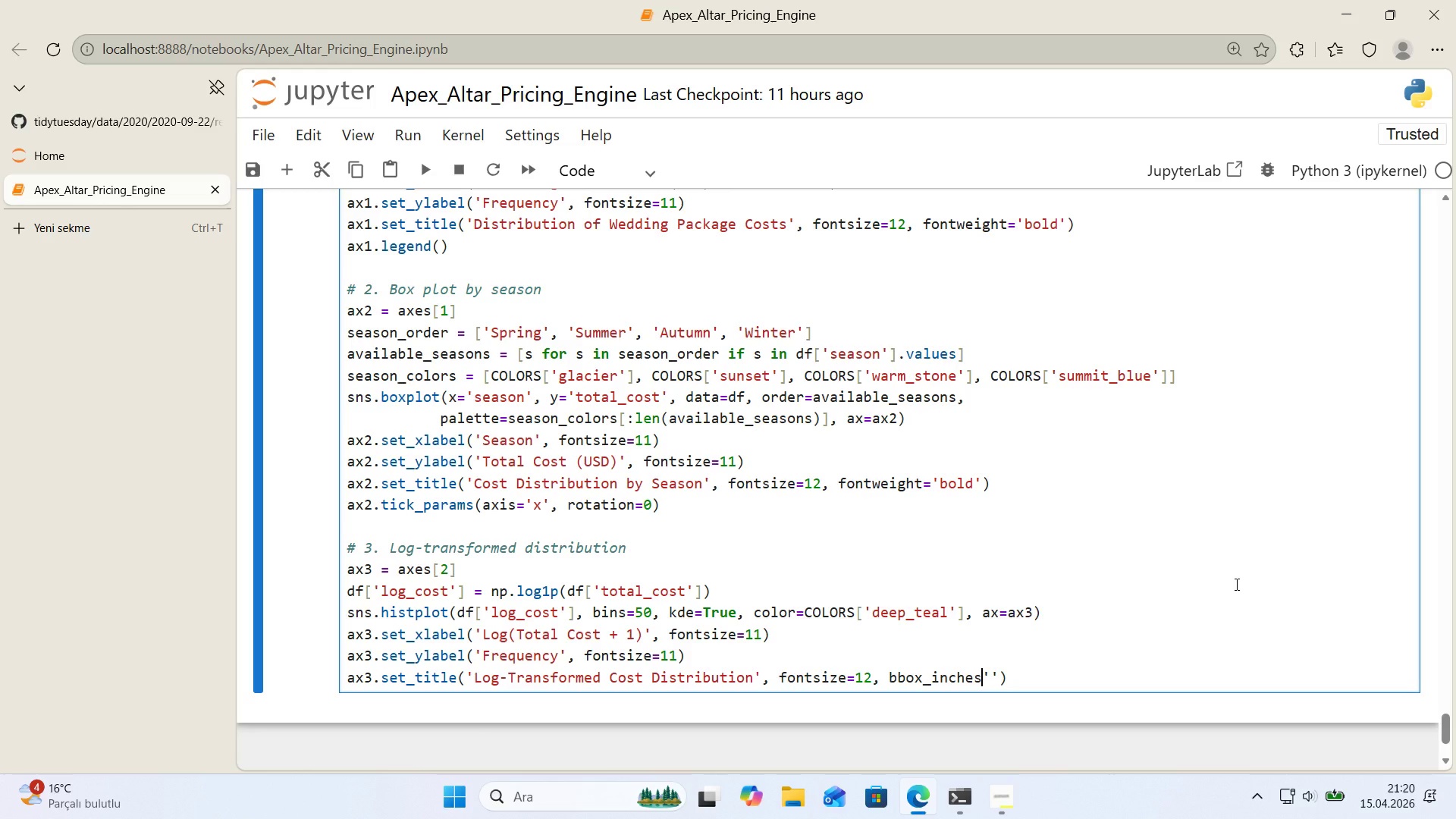 
key(Shift+0)
 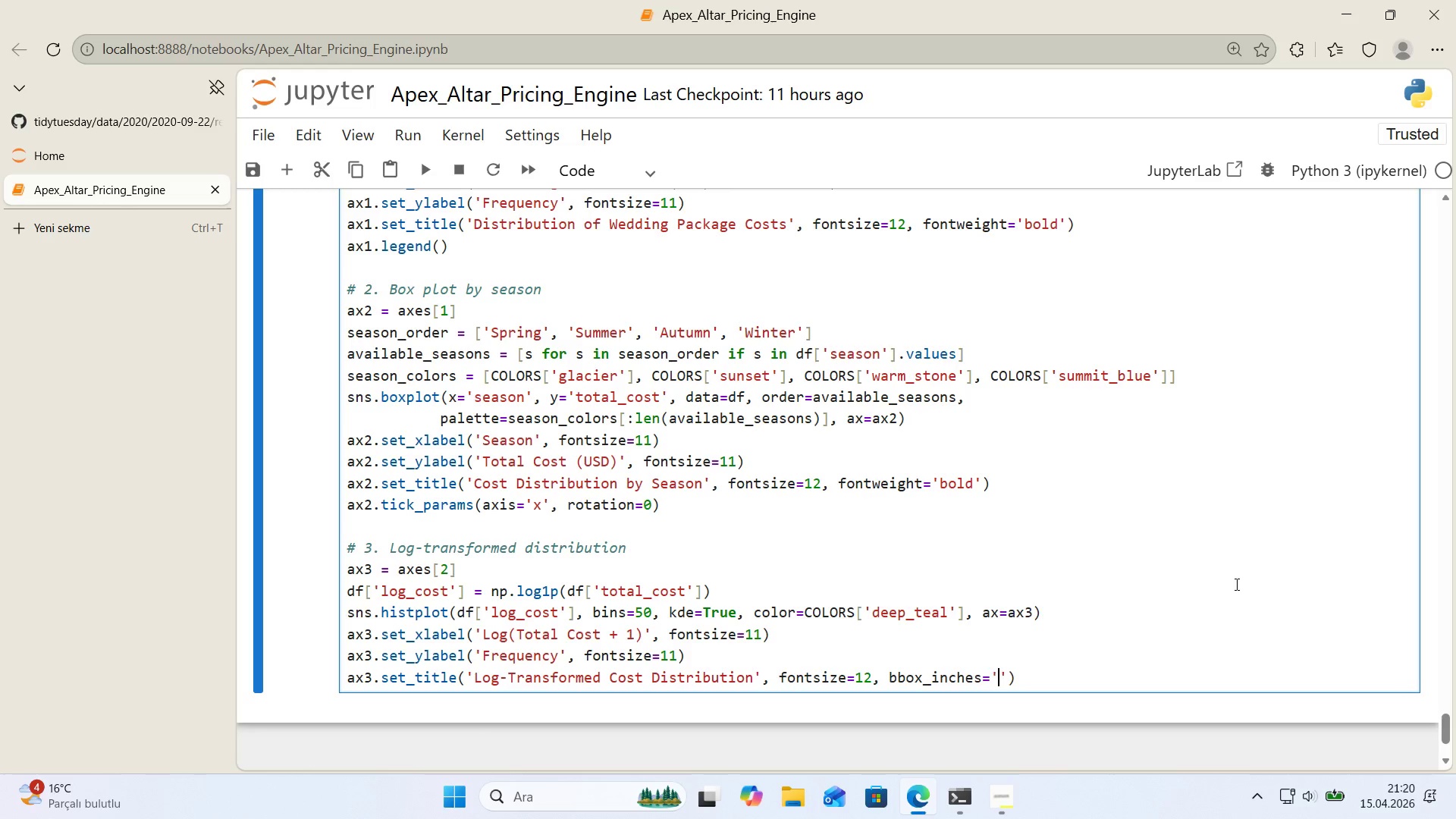 
key(ArrowRight)
 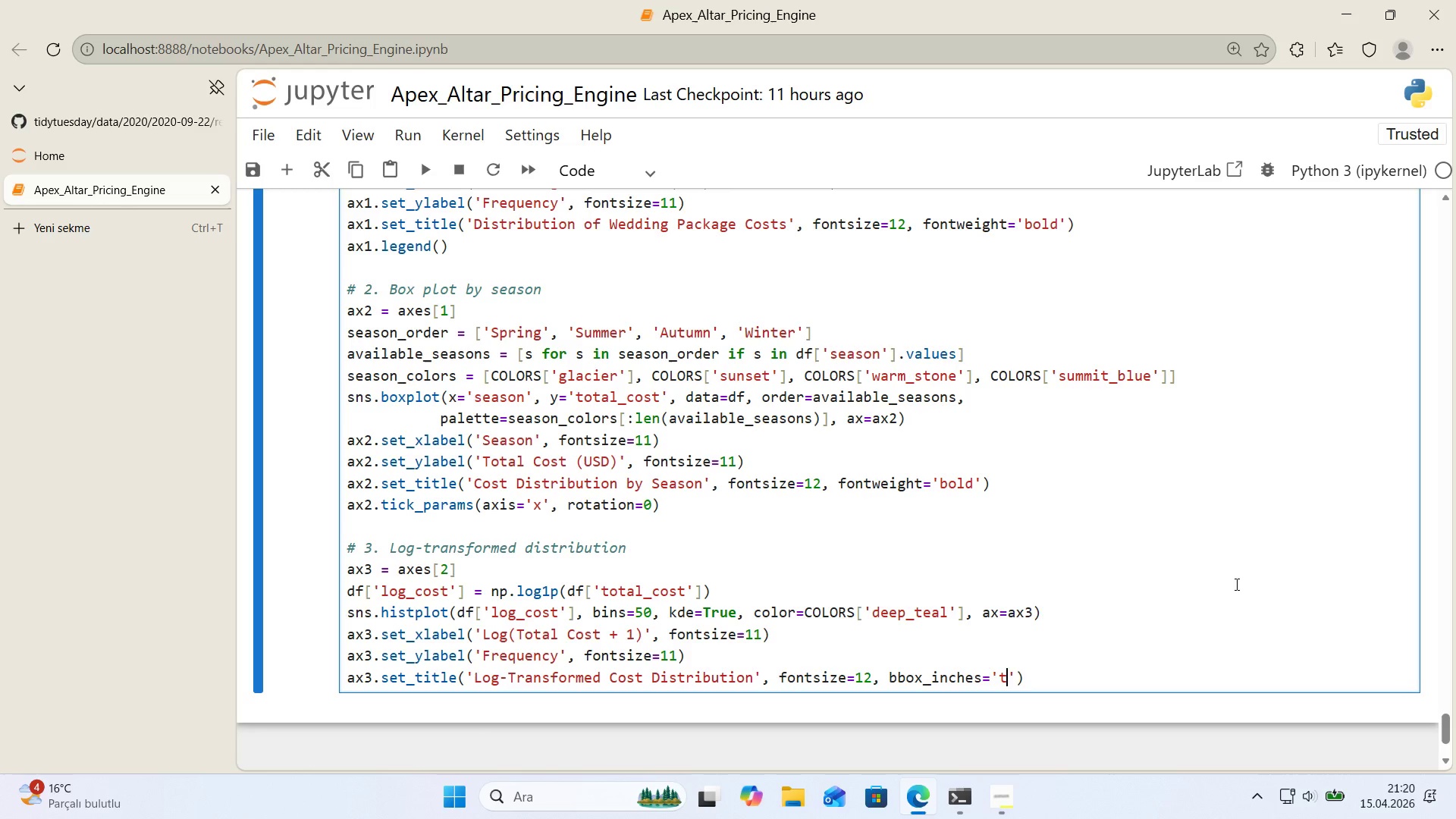 
type(t'ght)
 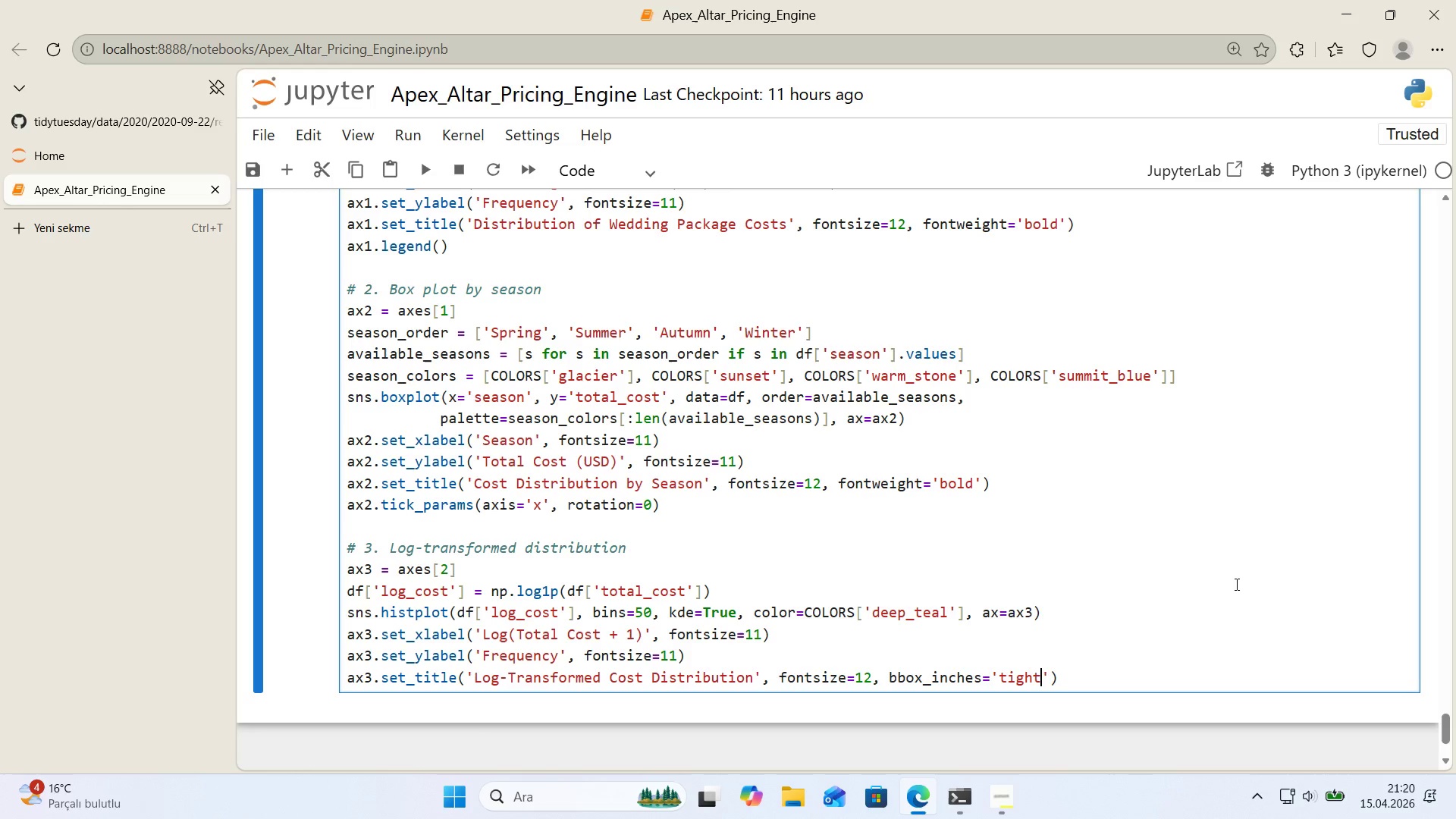 
key(ArrowRight)
 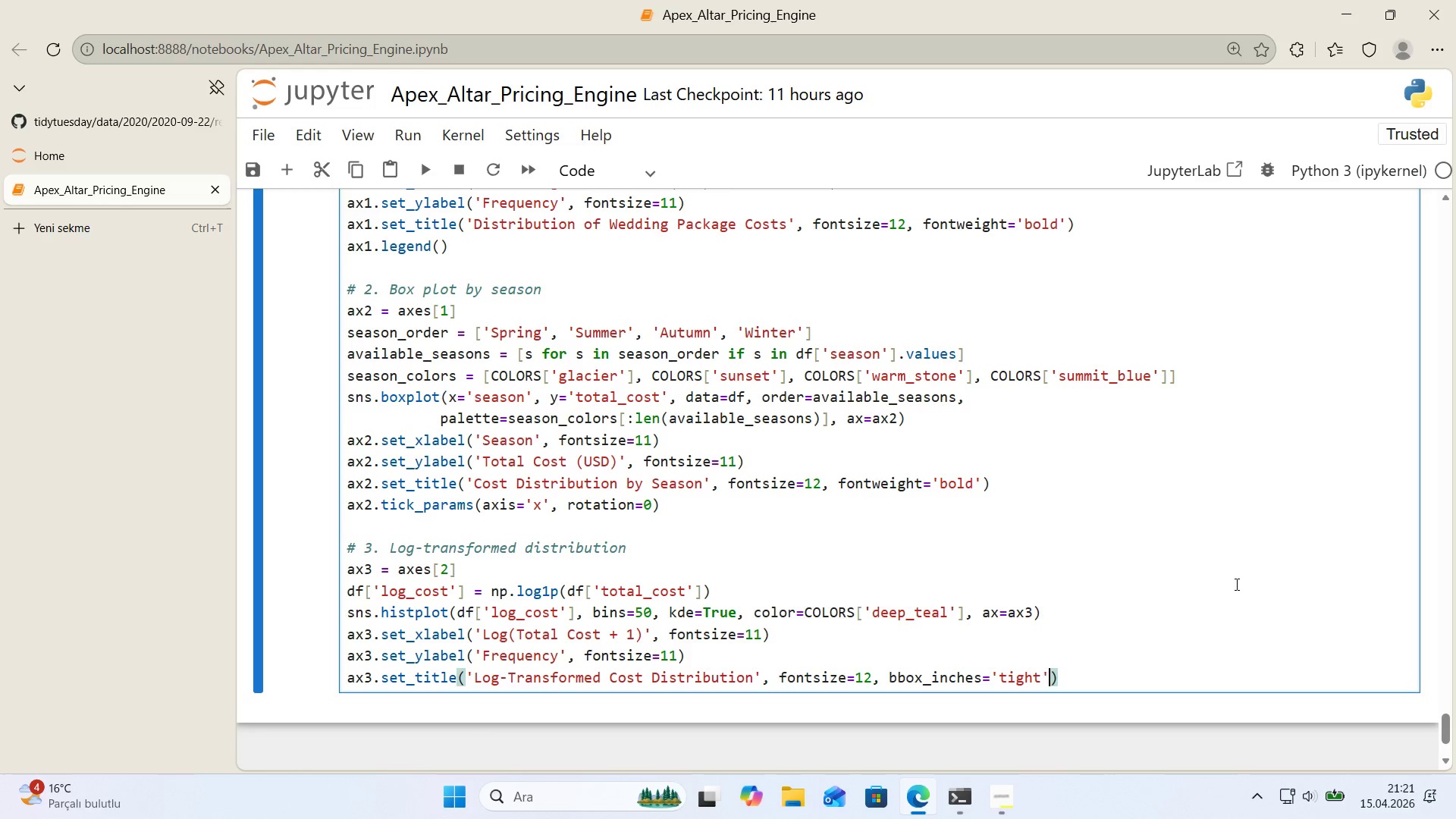 
key(Comma)
 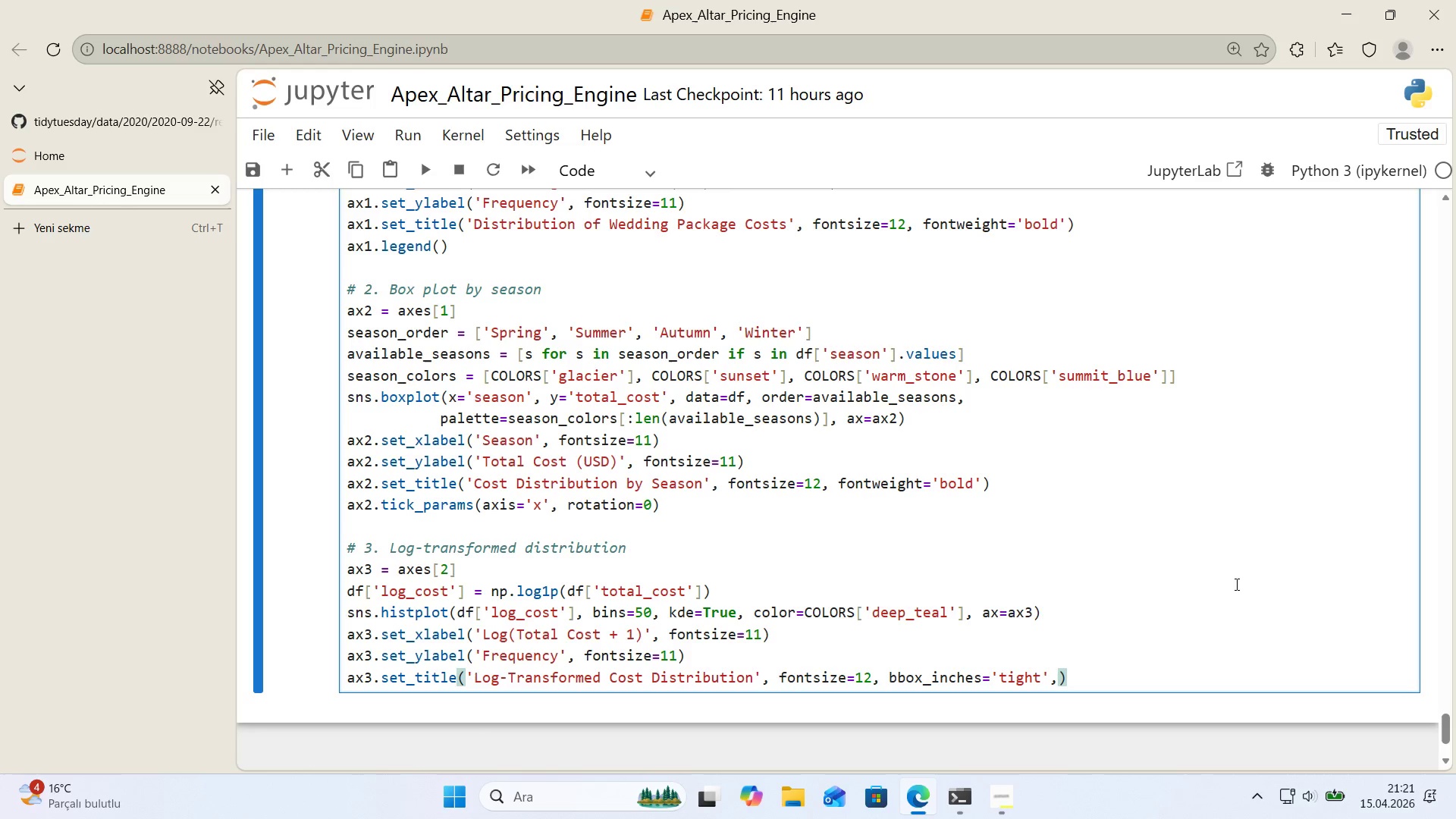 
key(Enter)
 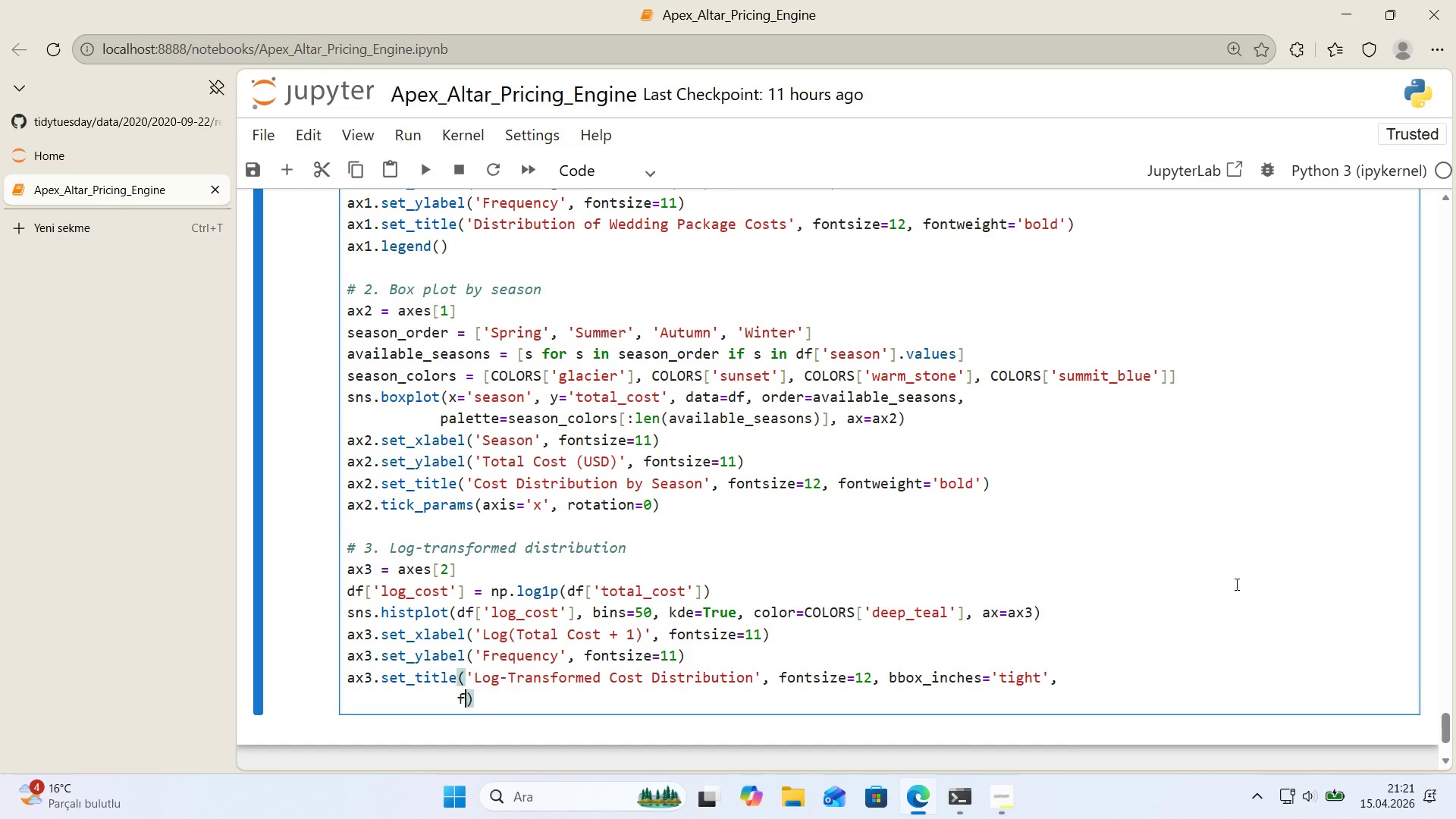 
type(facecolor)COLRS)
key(Backspace)
key(Backspace)
type(ORS)
 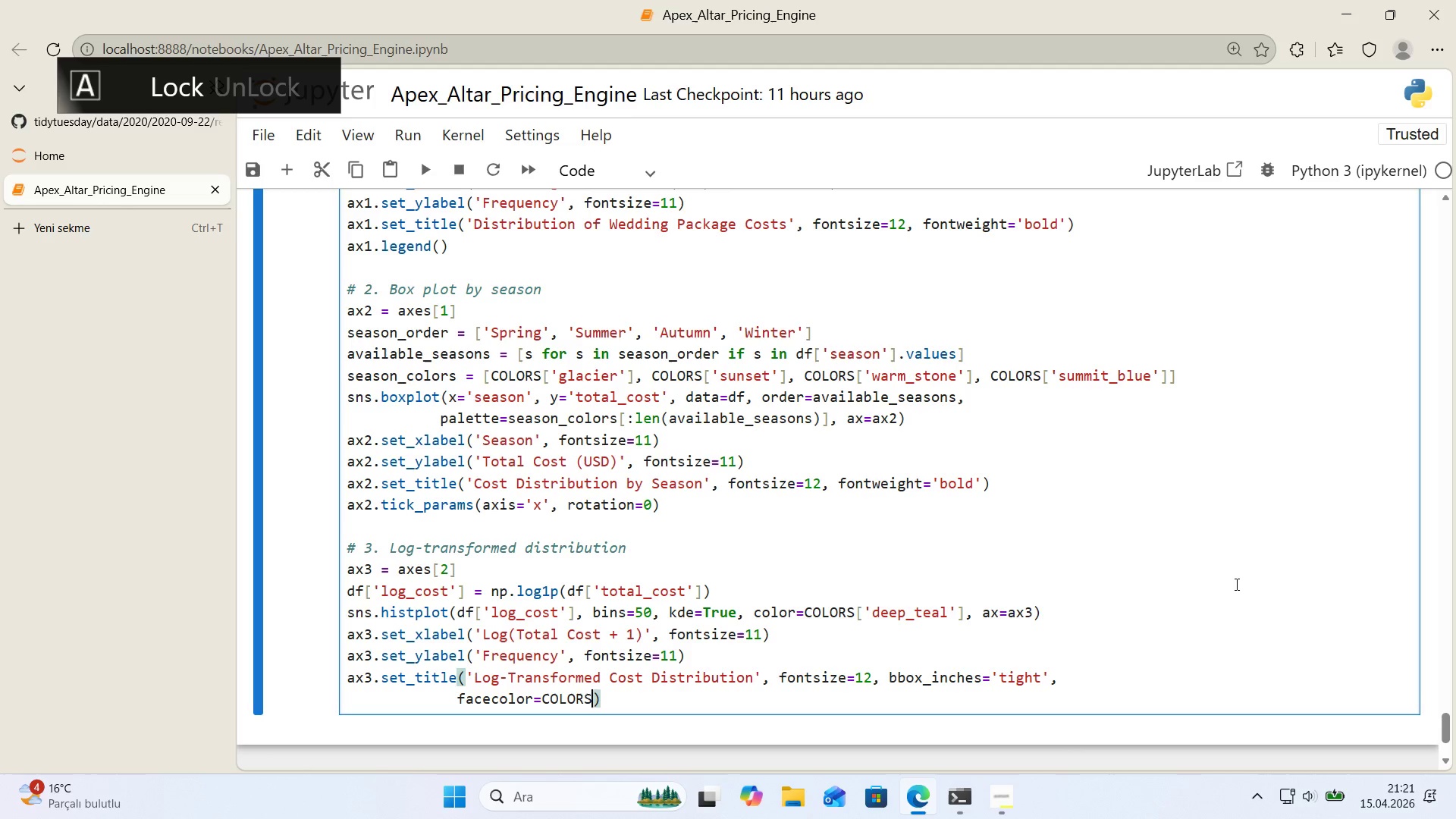 
key(Alt+Control+8)
 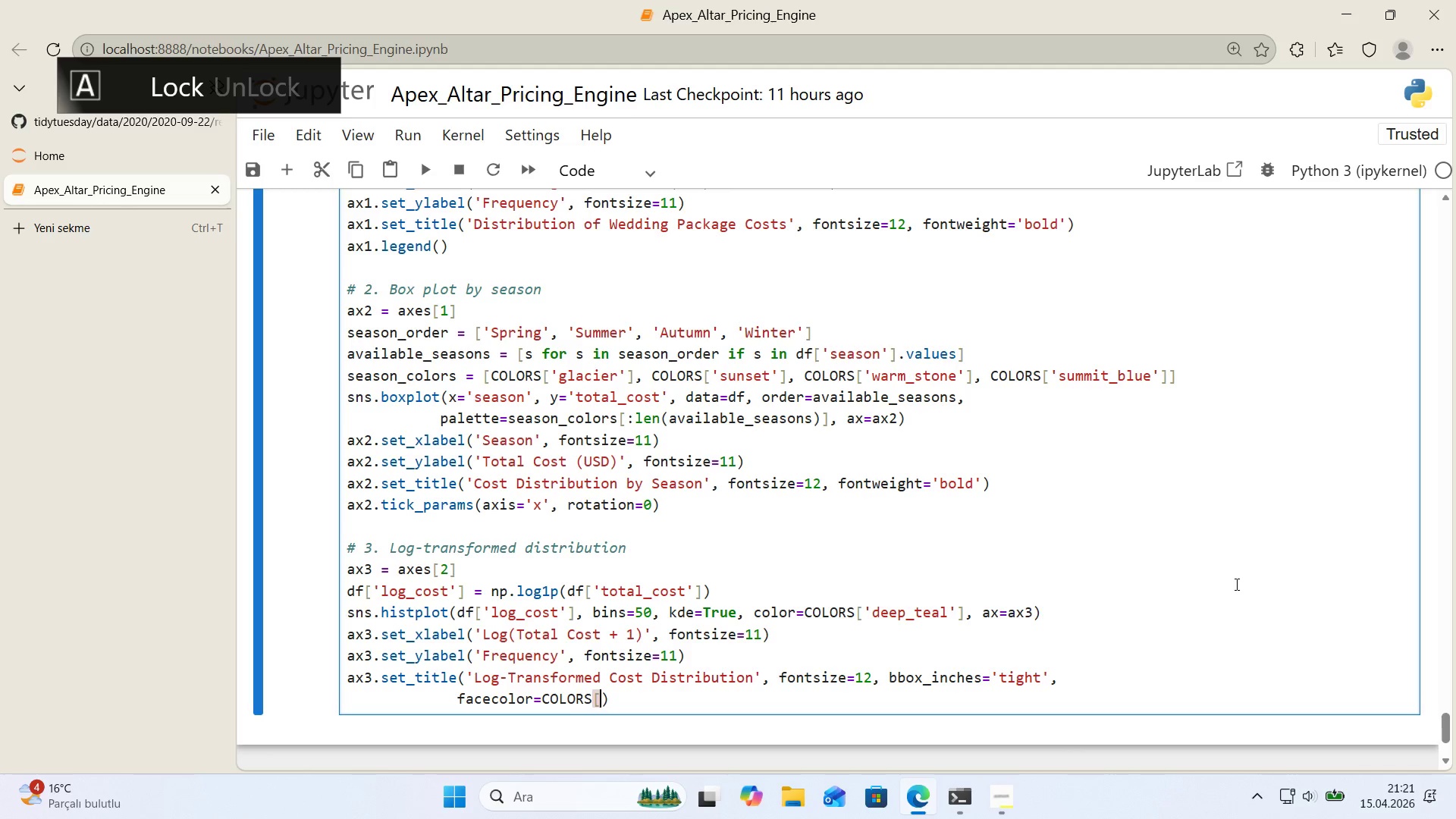 
key(Alt+Control+9)
 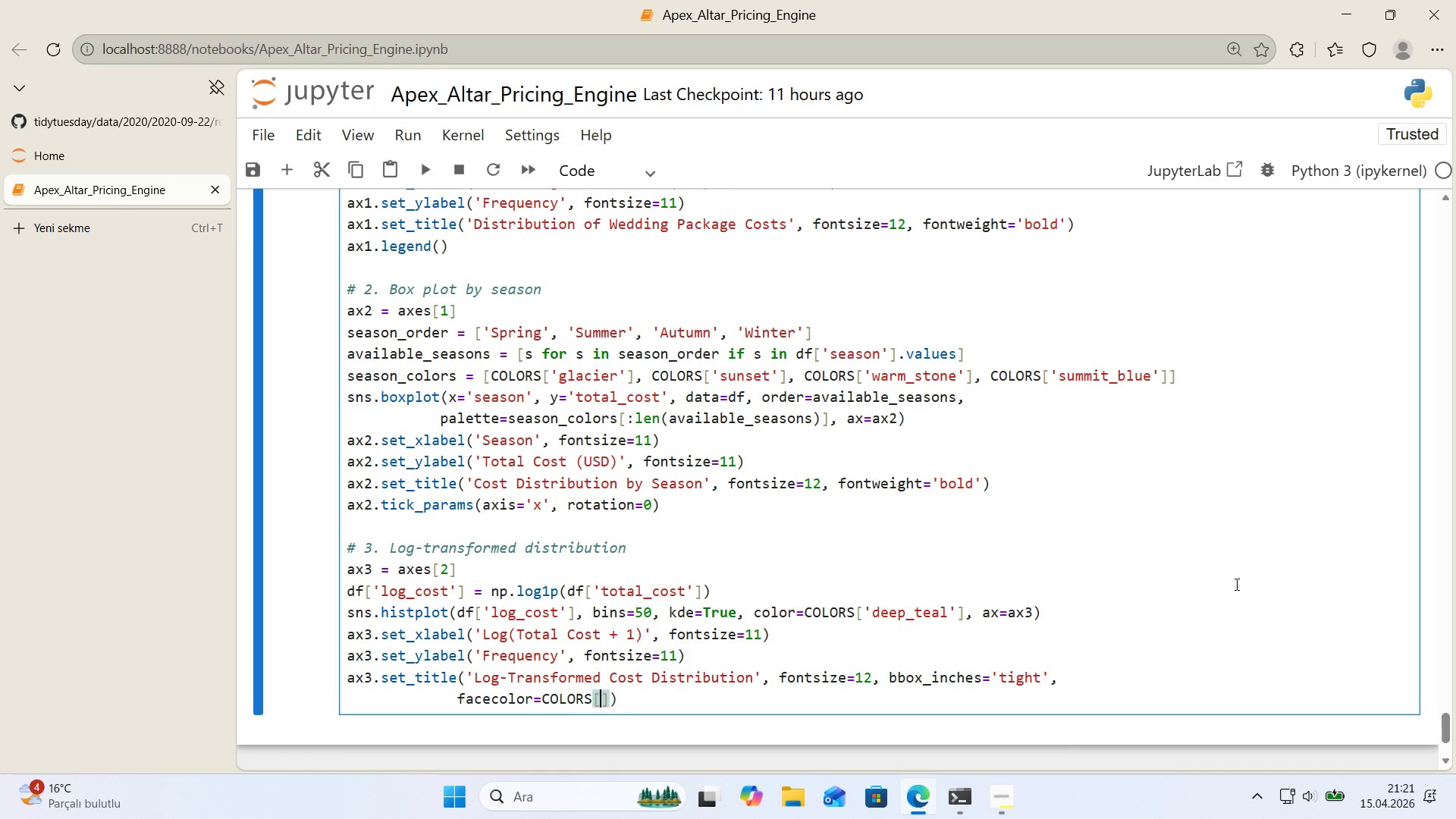 
key(ArrowLeft)
 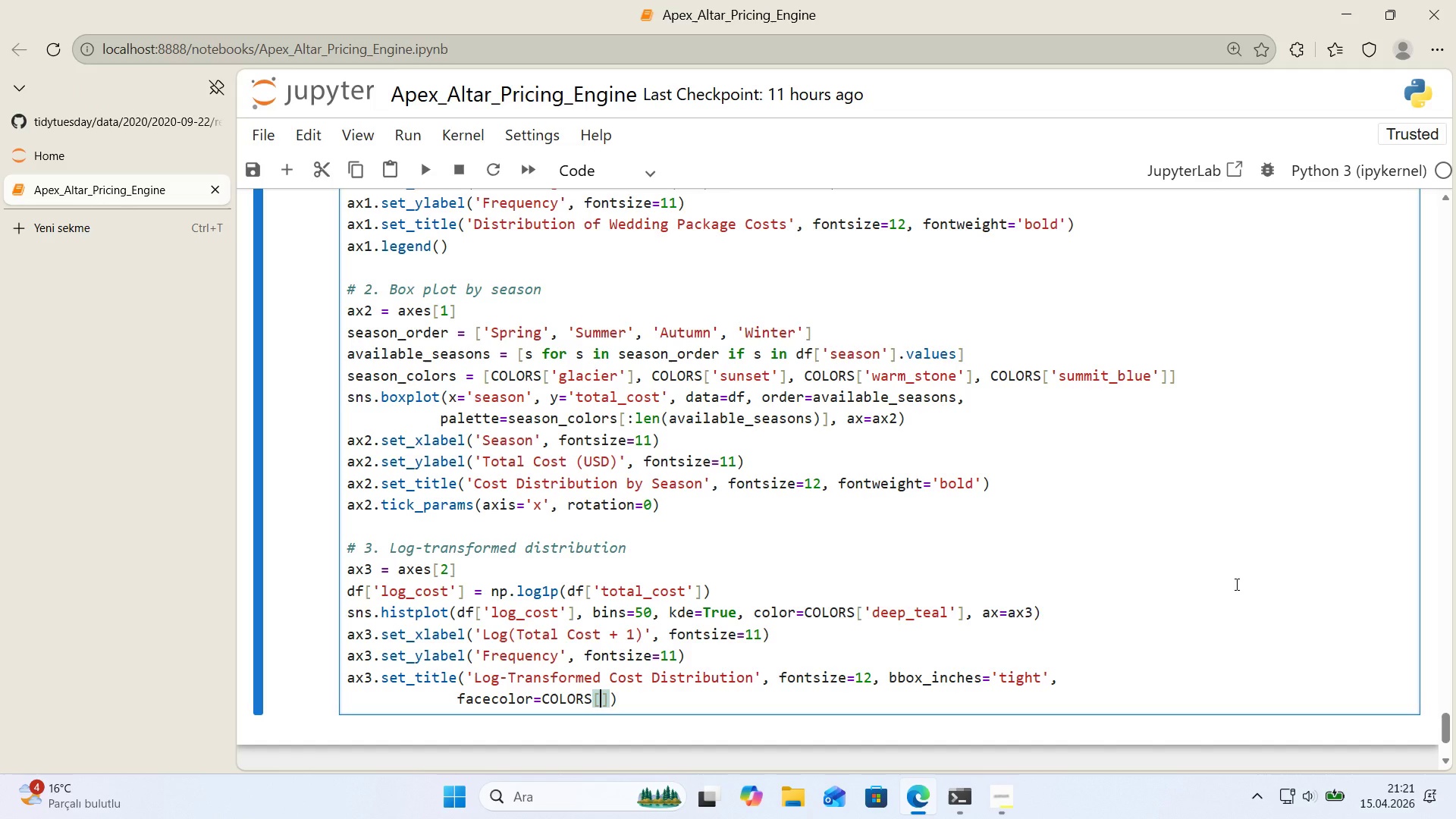 
type(@@)
 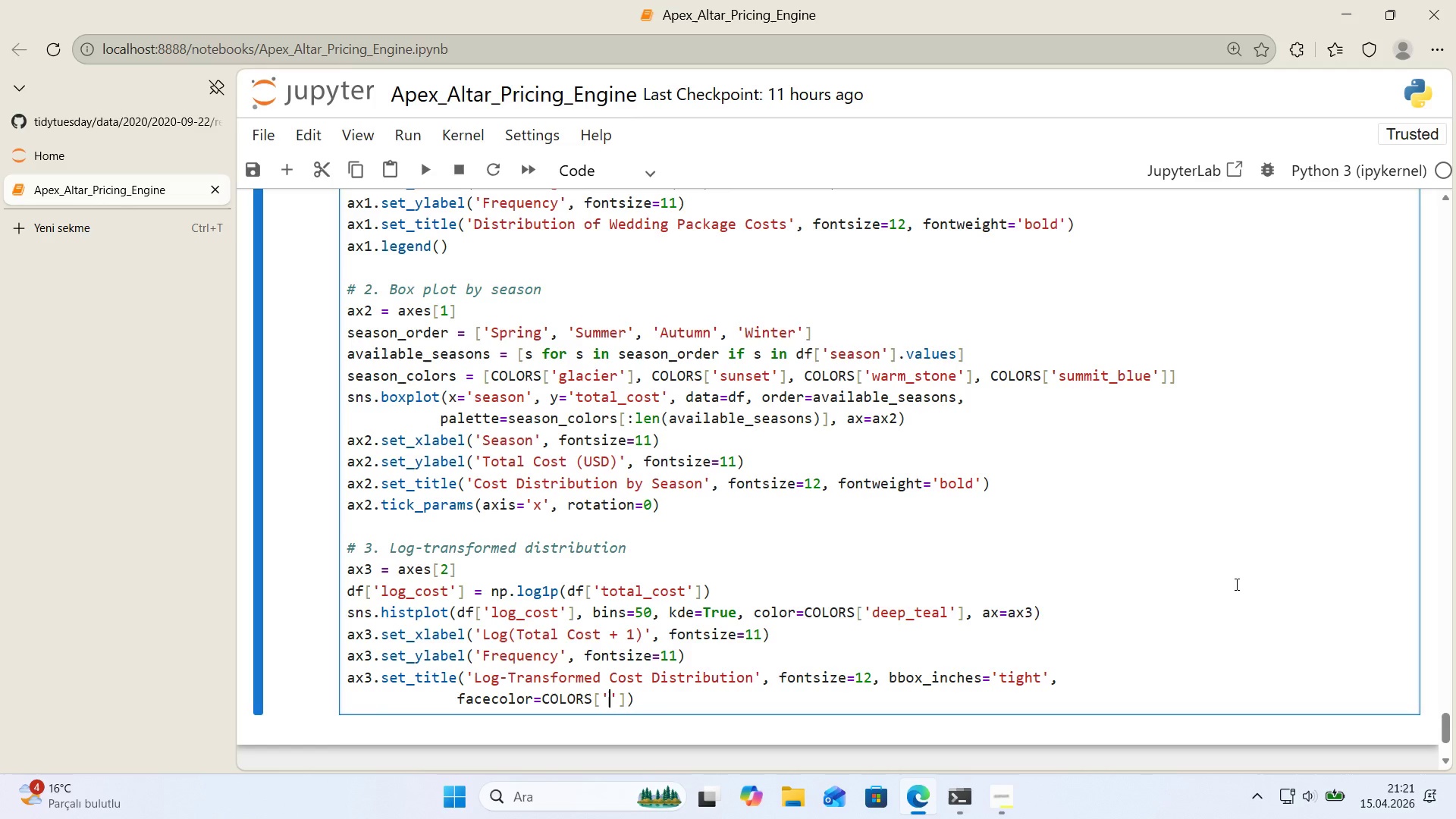 
key(ArrowLeft)
 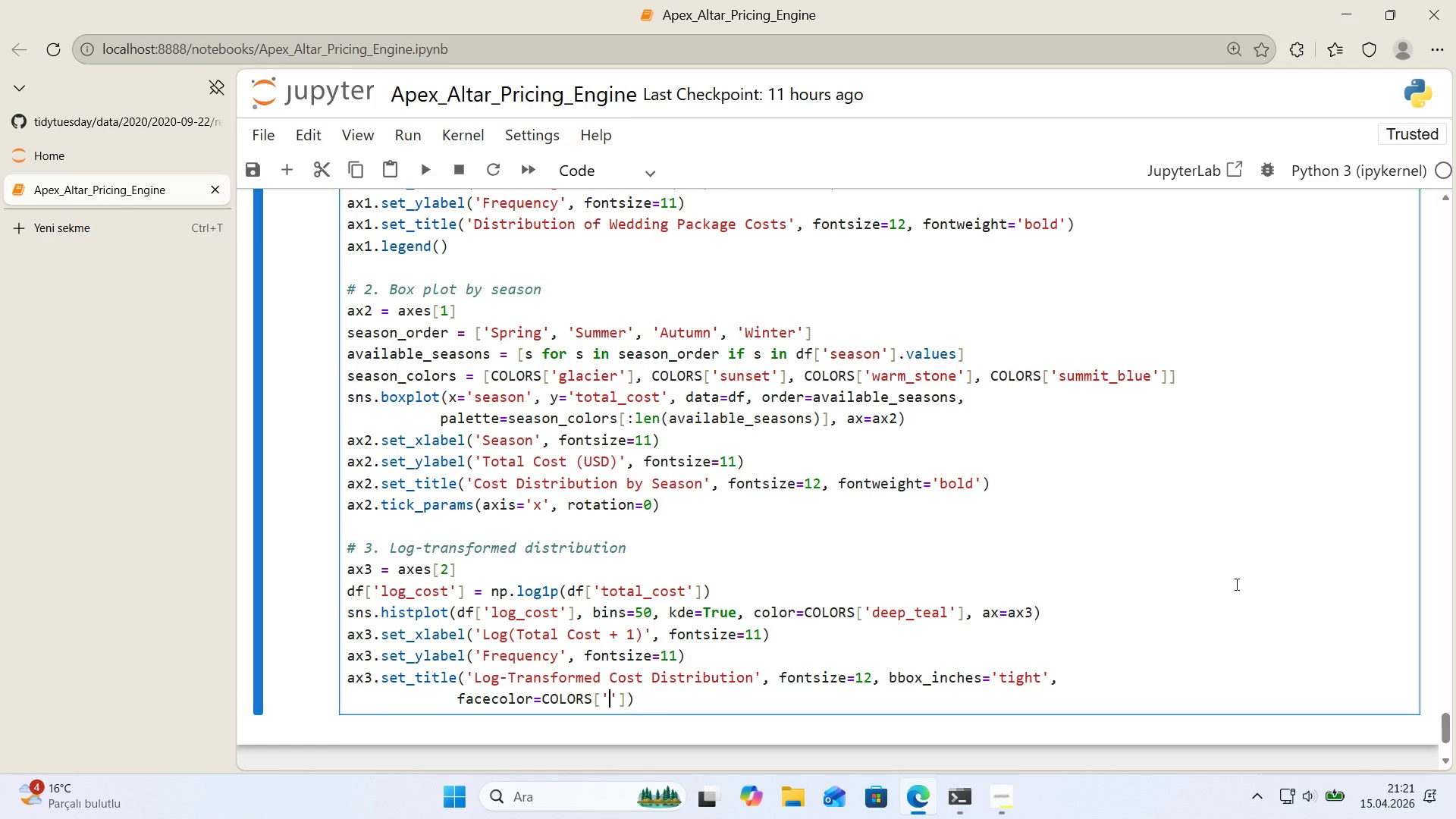 
type(background)
 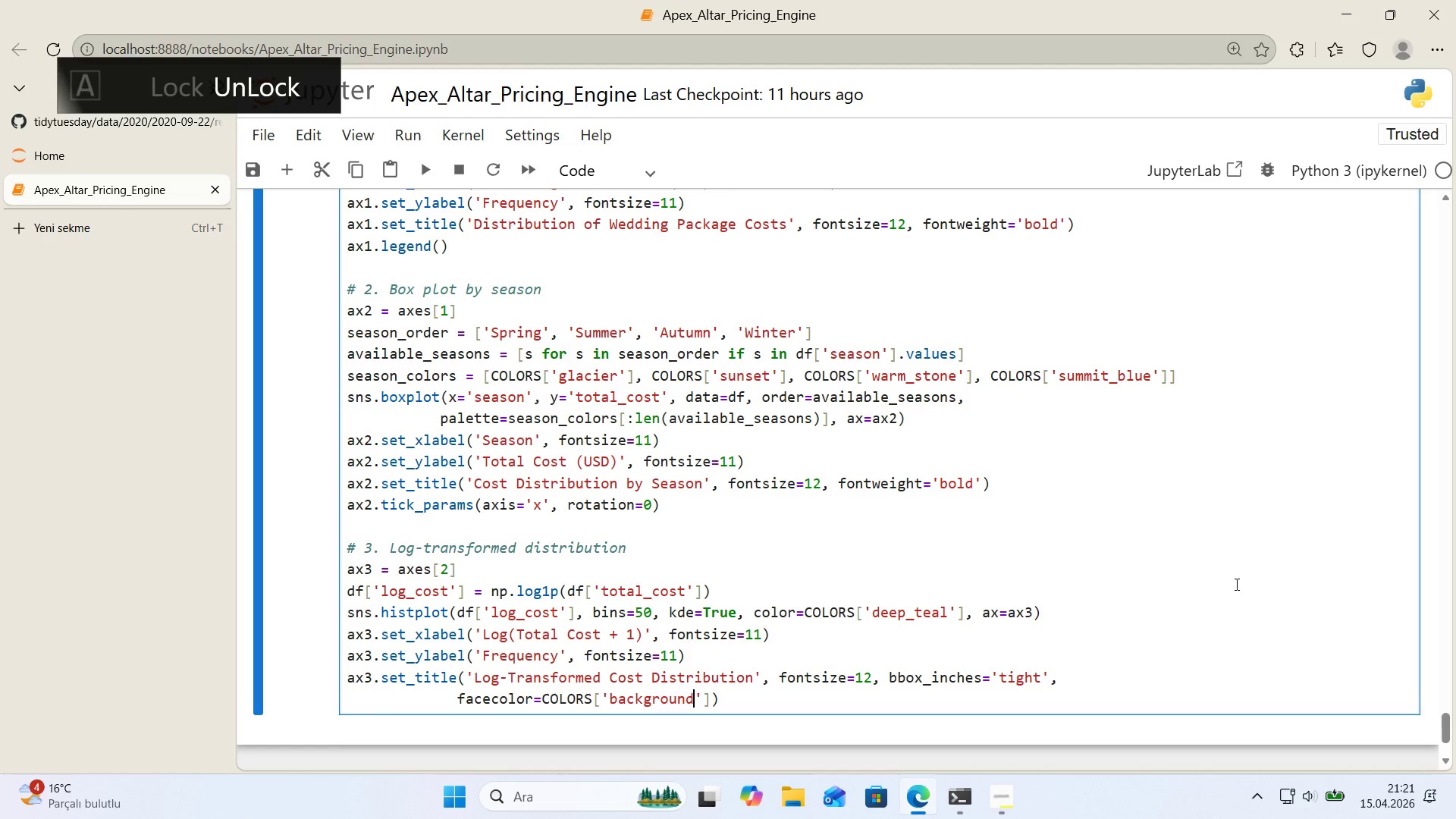 
key(ArrowRight)
 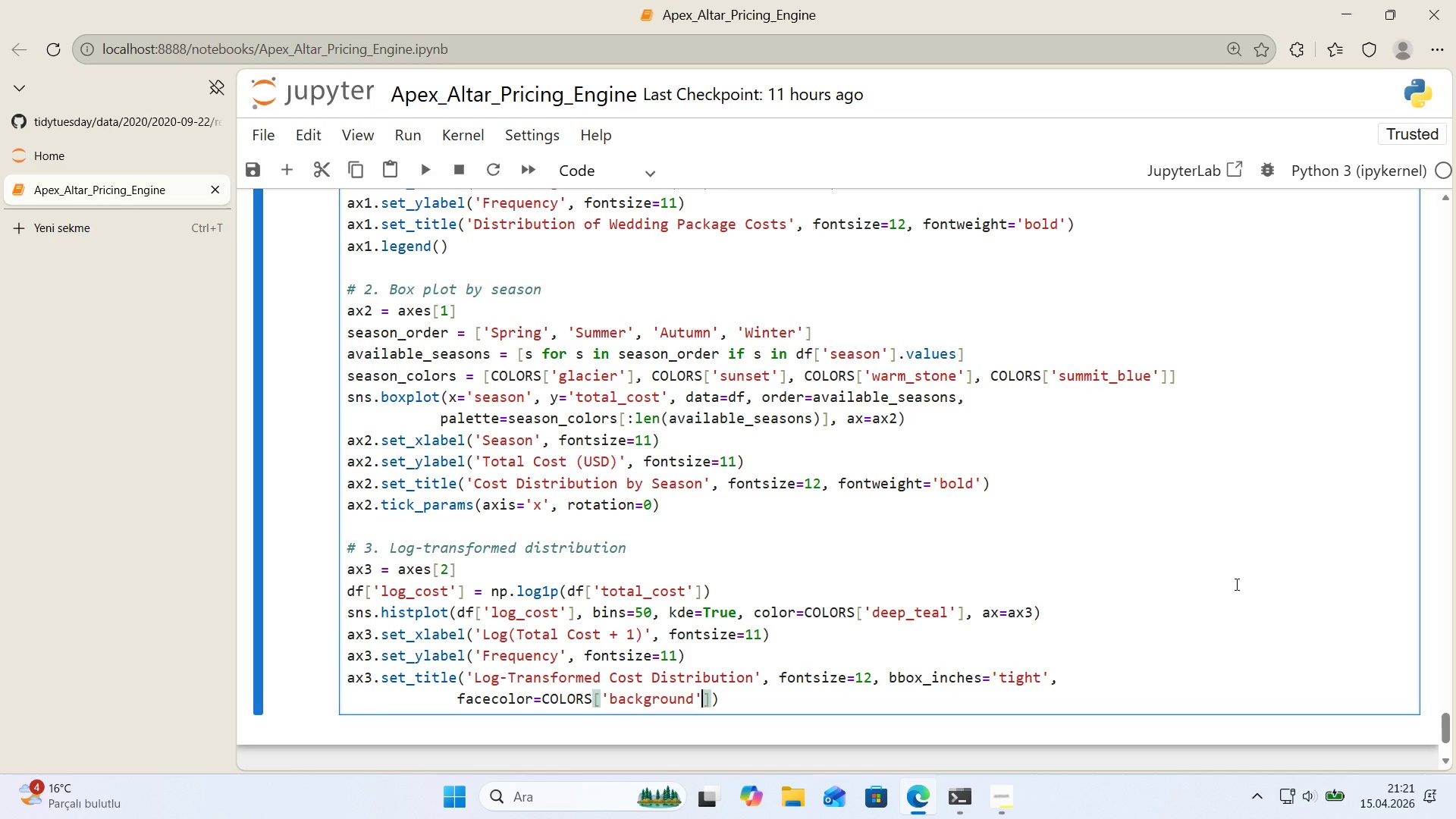 
key(ArrowRight)
 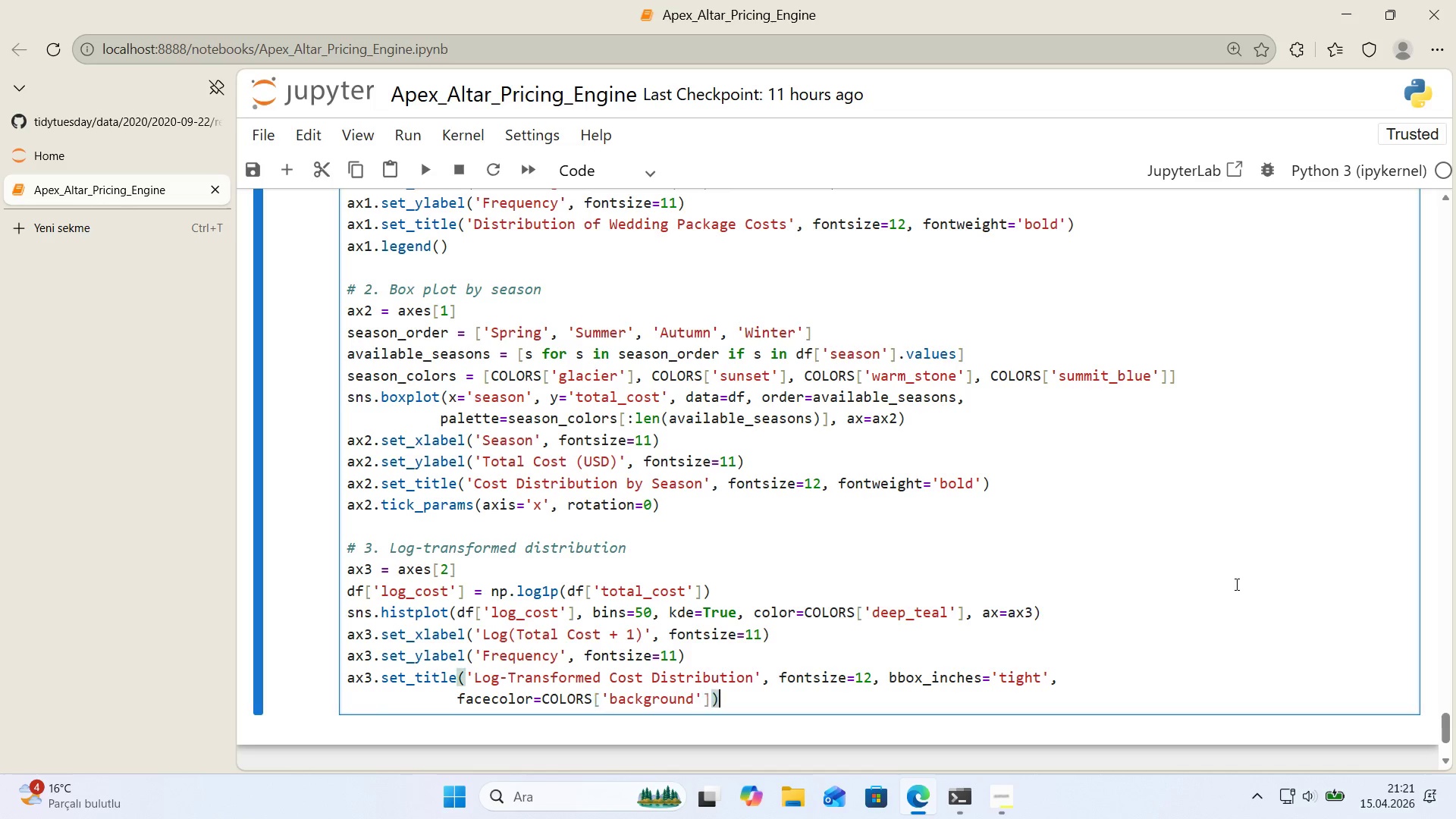 
key(ArrowRight)
 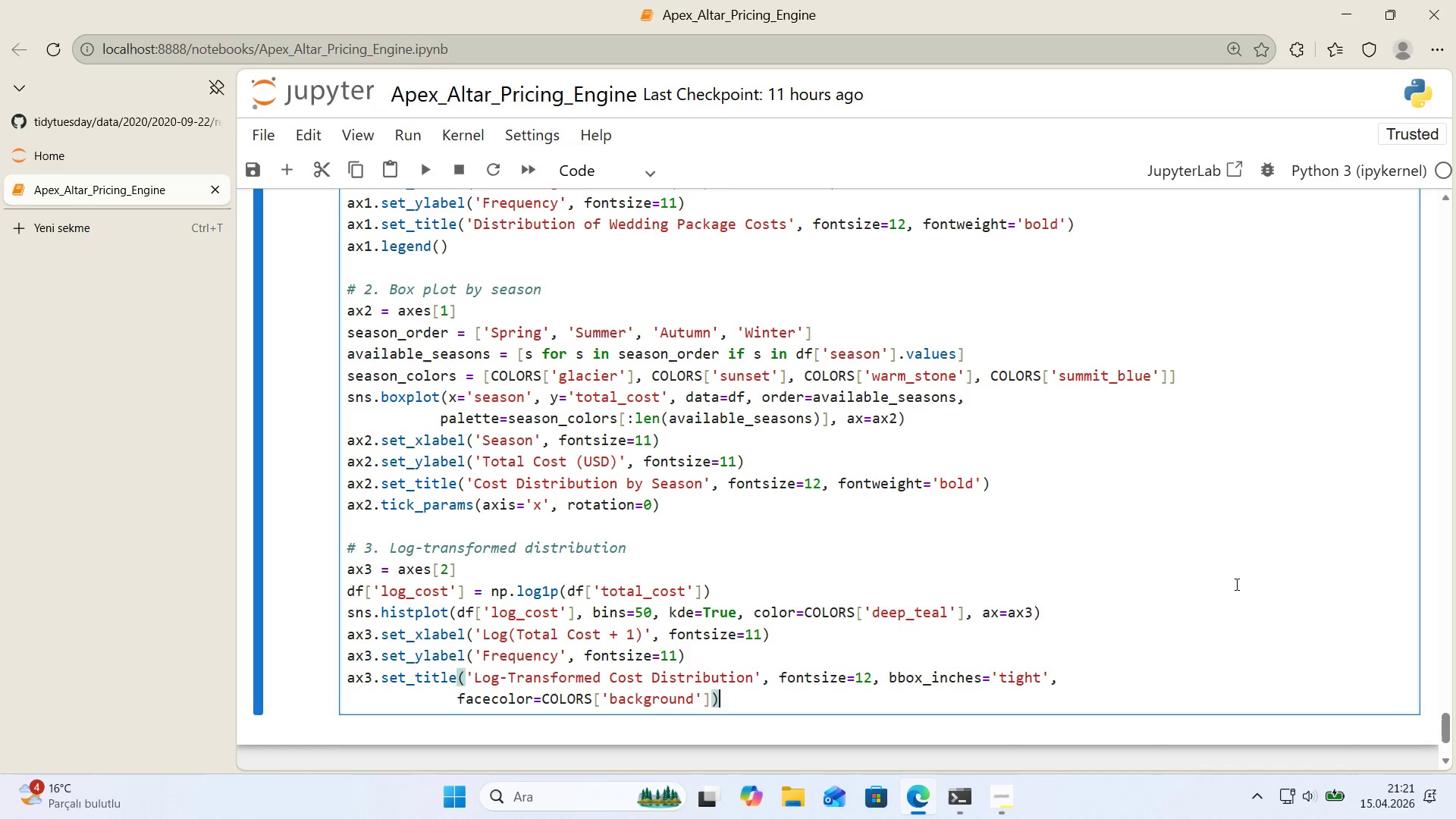 
key(Enter)
 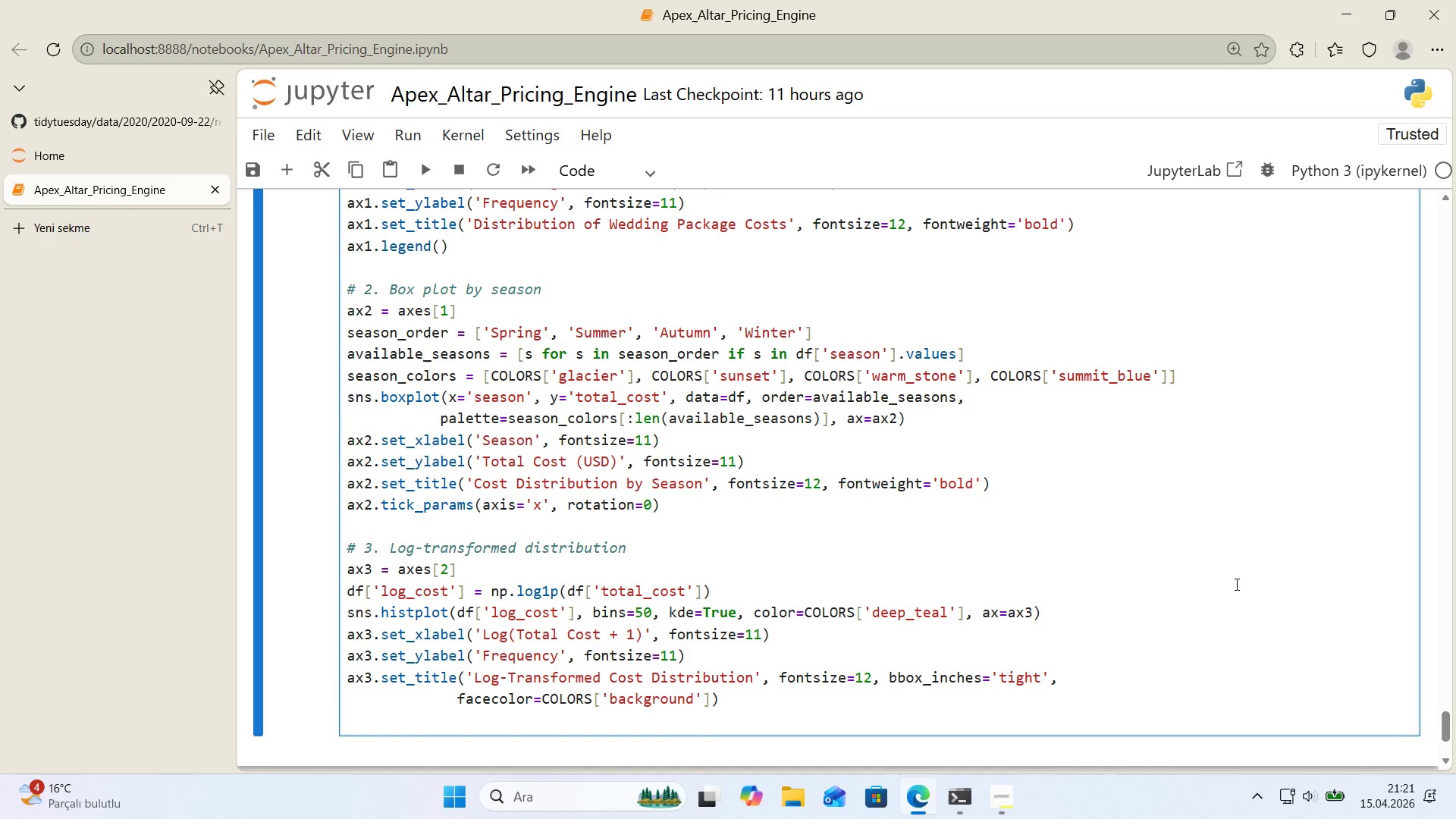 
type(plt.show*()
 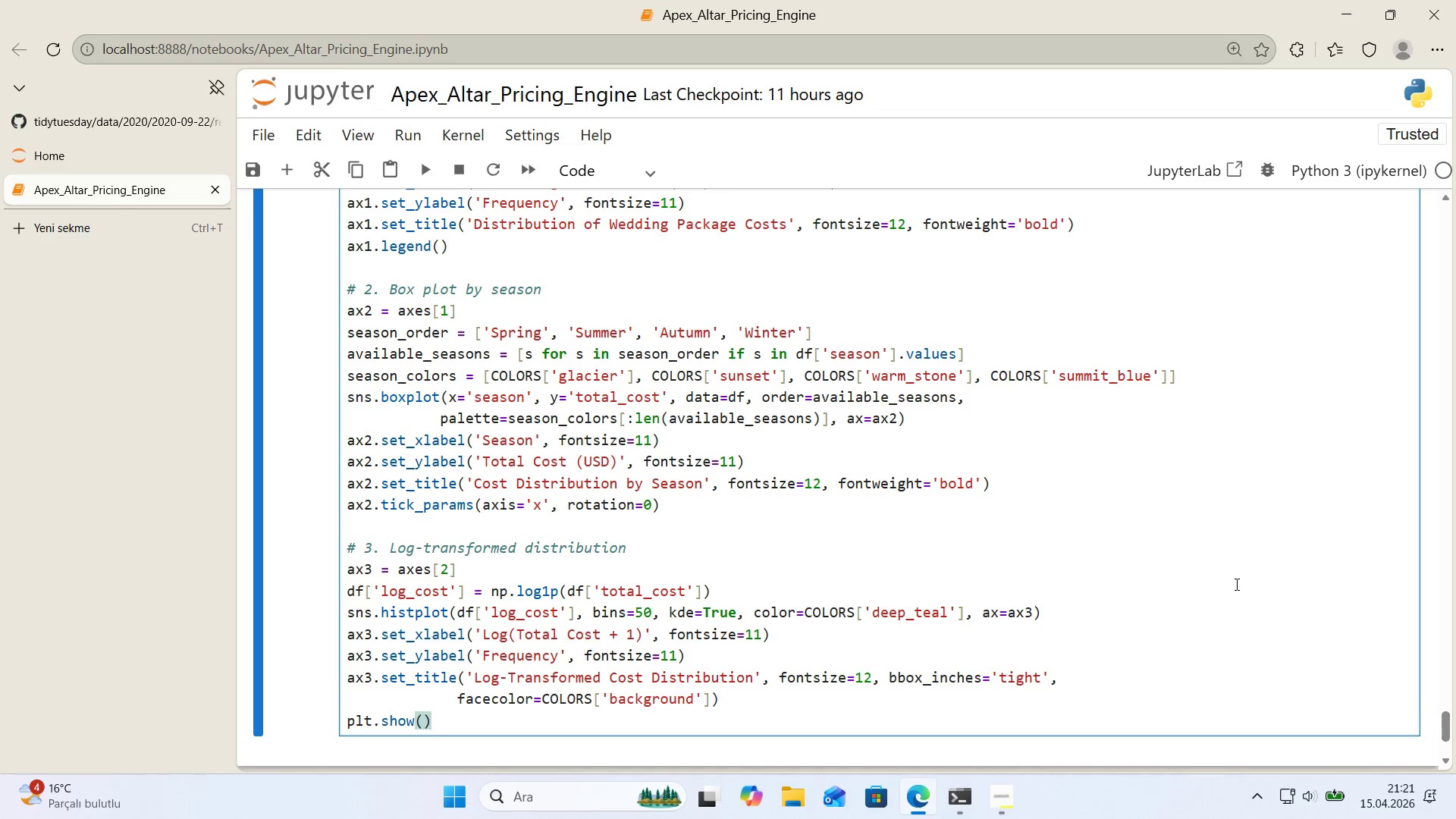 
key(Enter)
 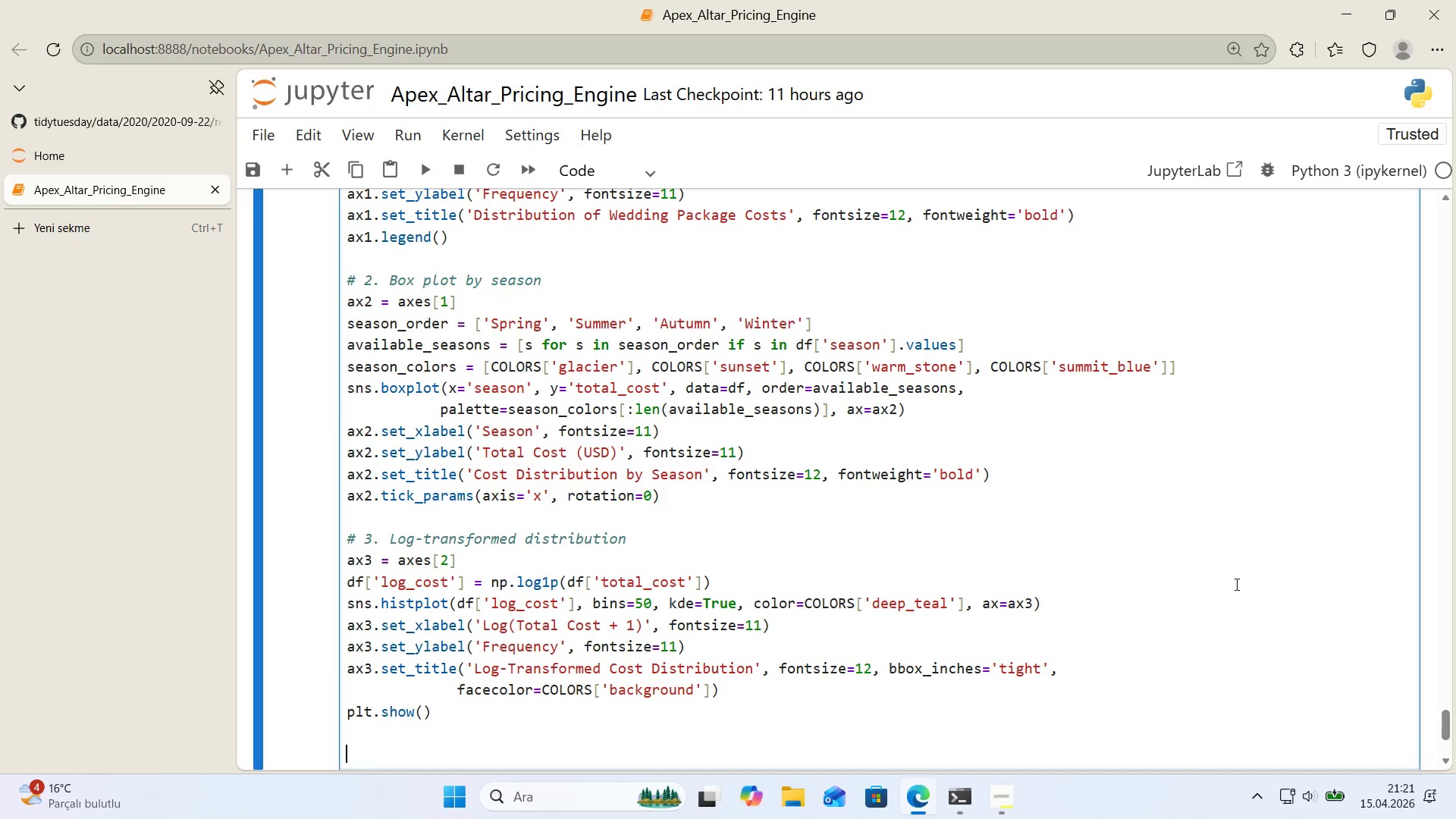 
key(Enter)
 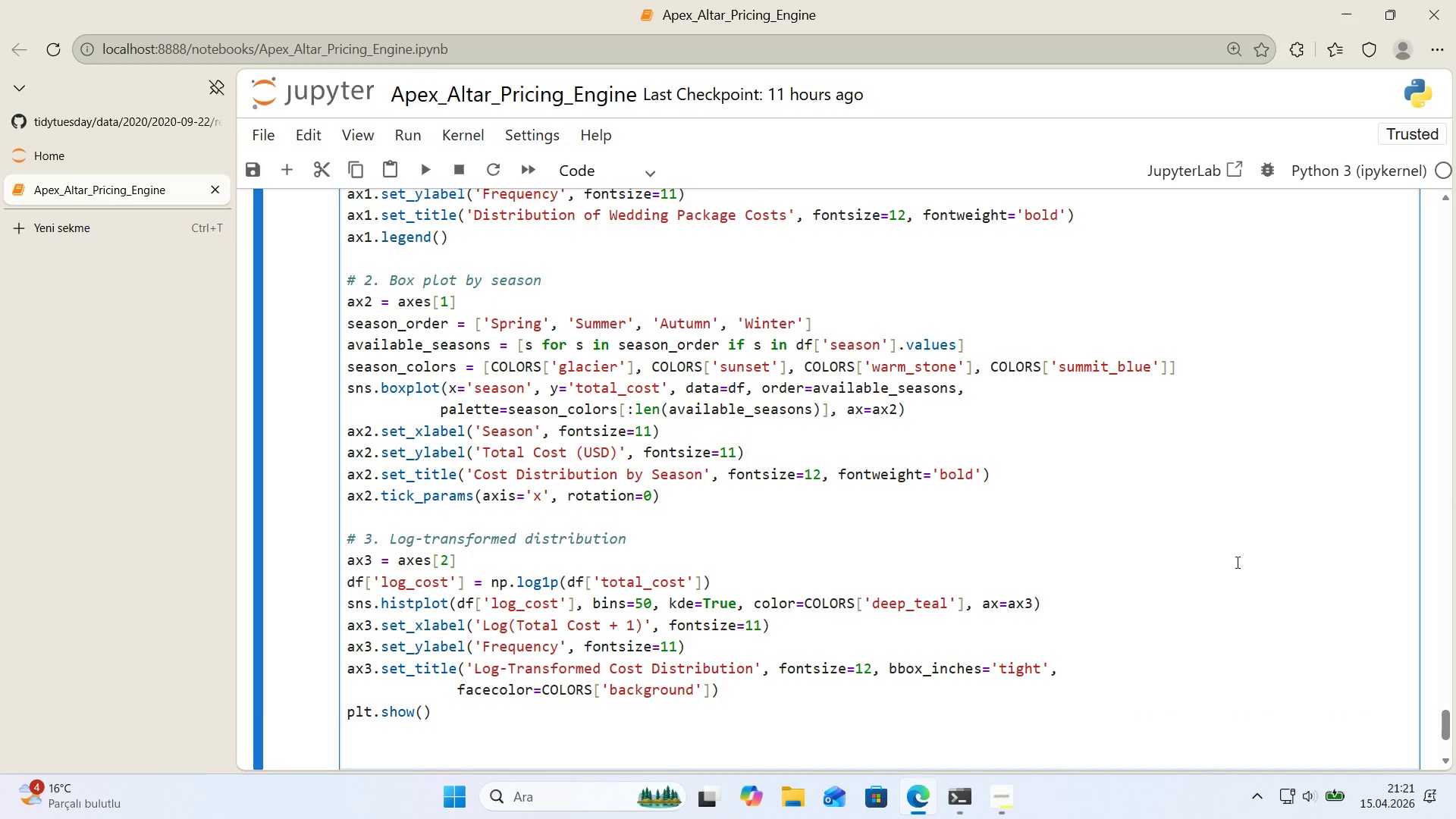 
scroll: coordinate [1238, 541], scroll_direction: down, amount: 1.0
 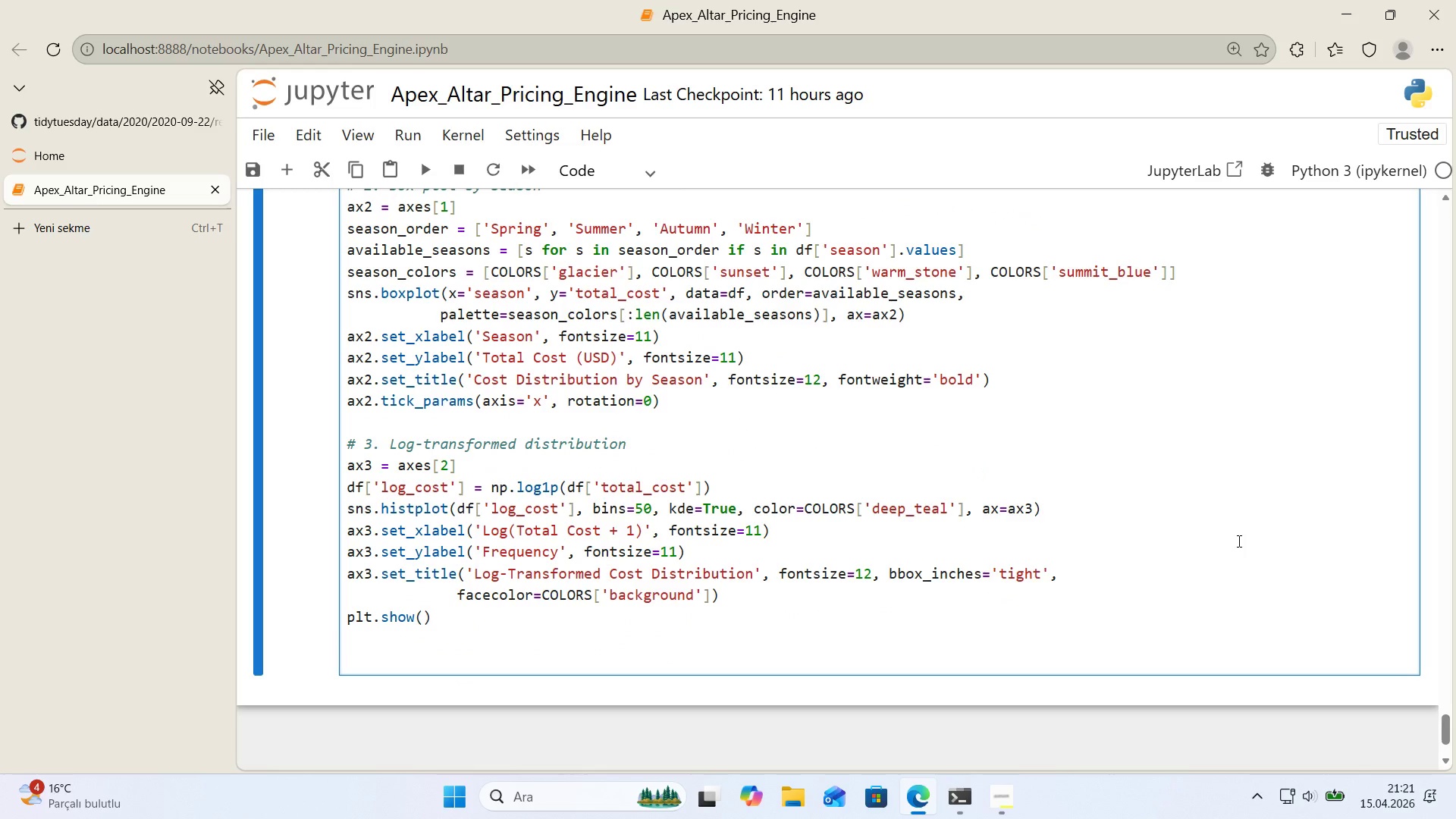 
type(pr'nt*()
 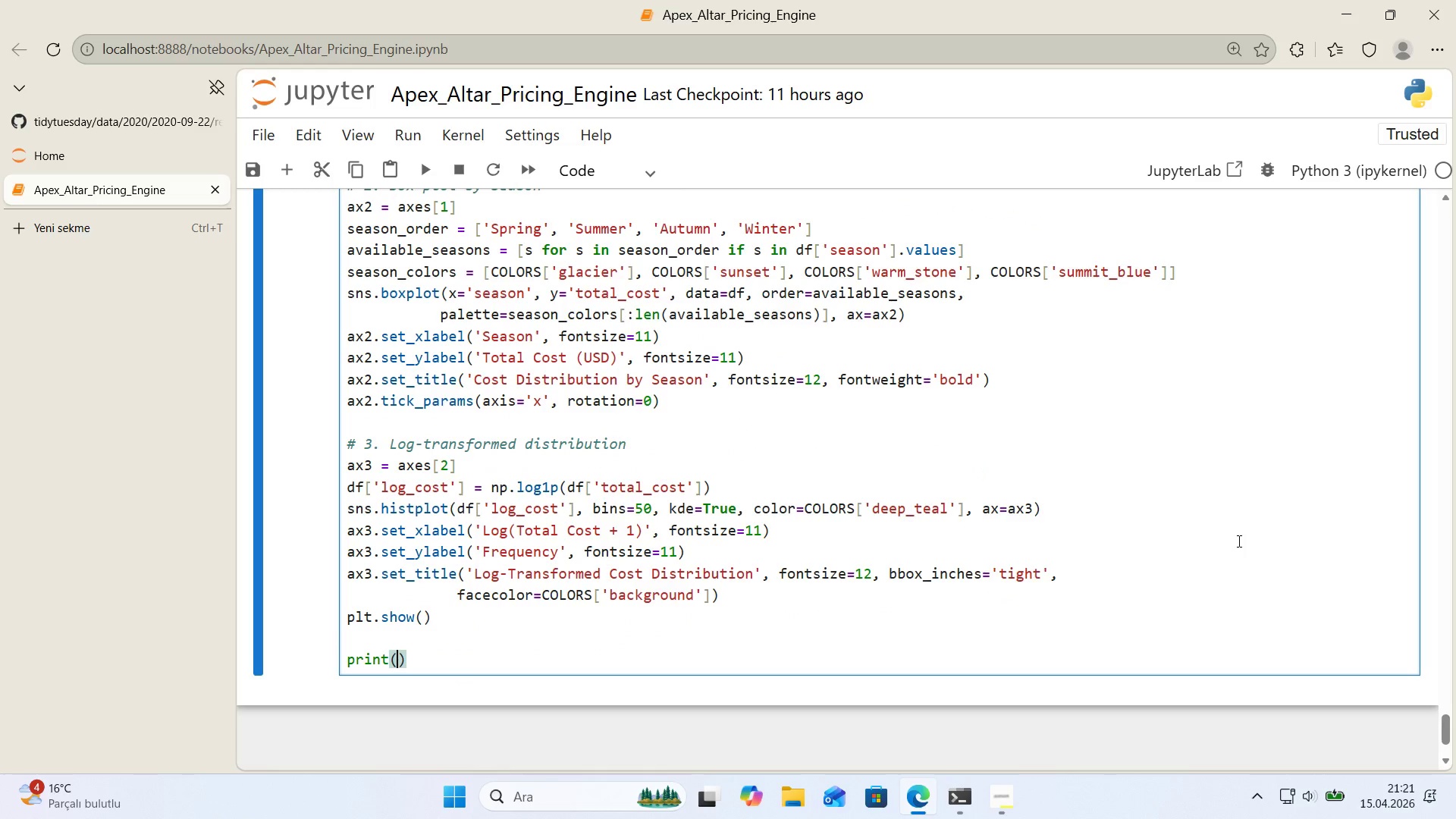 
 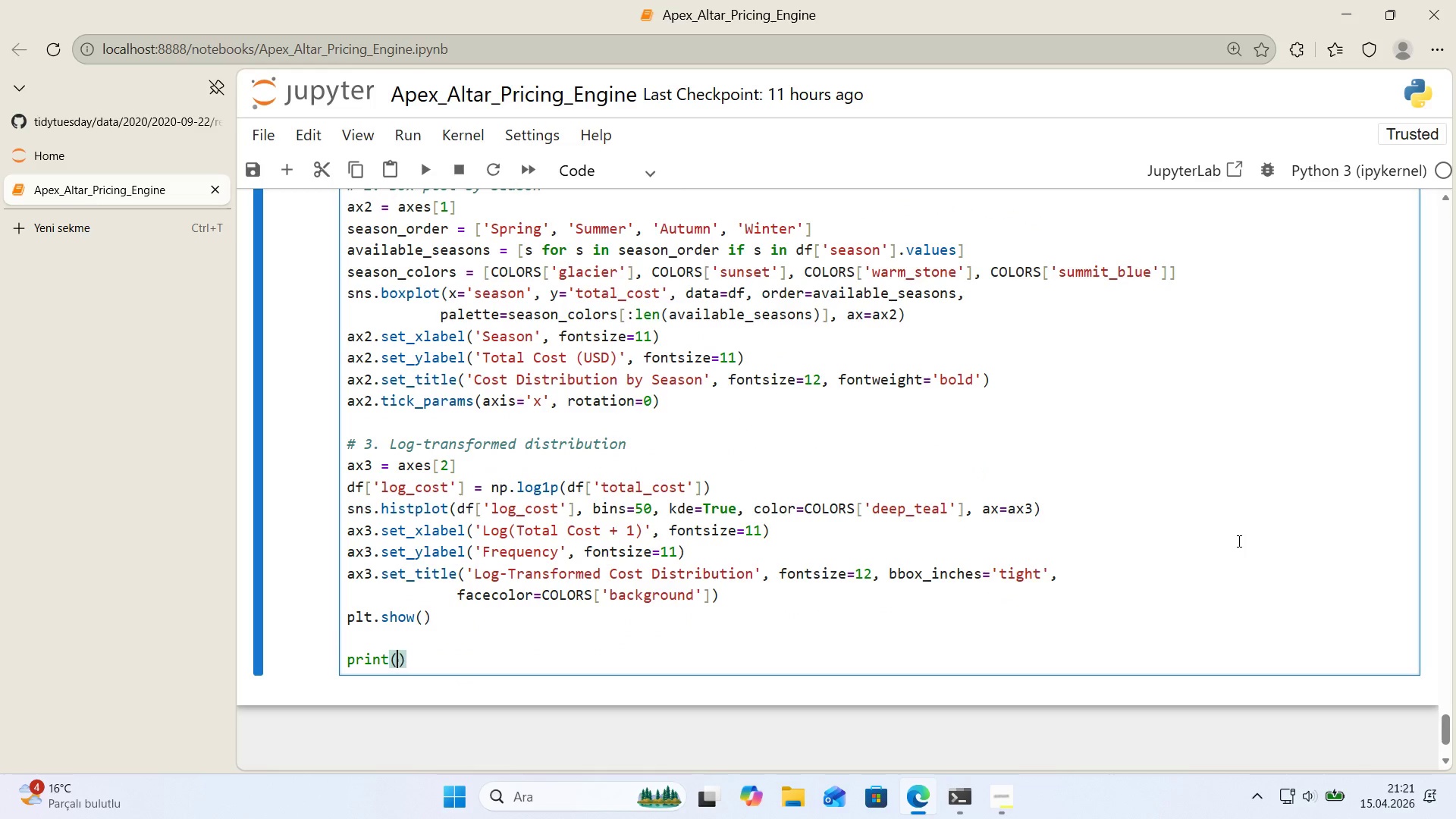 
key(ArrowLeft)
 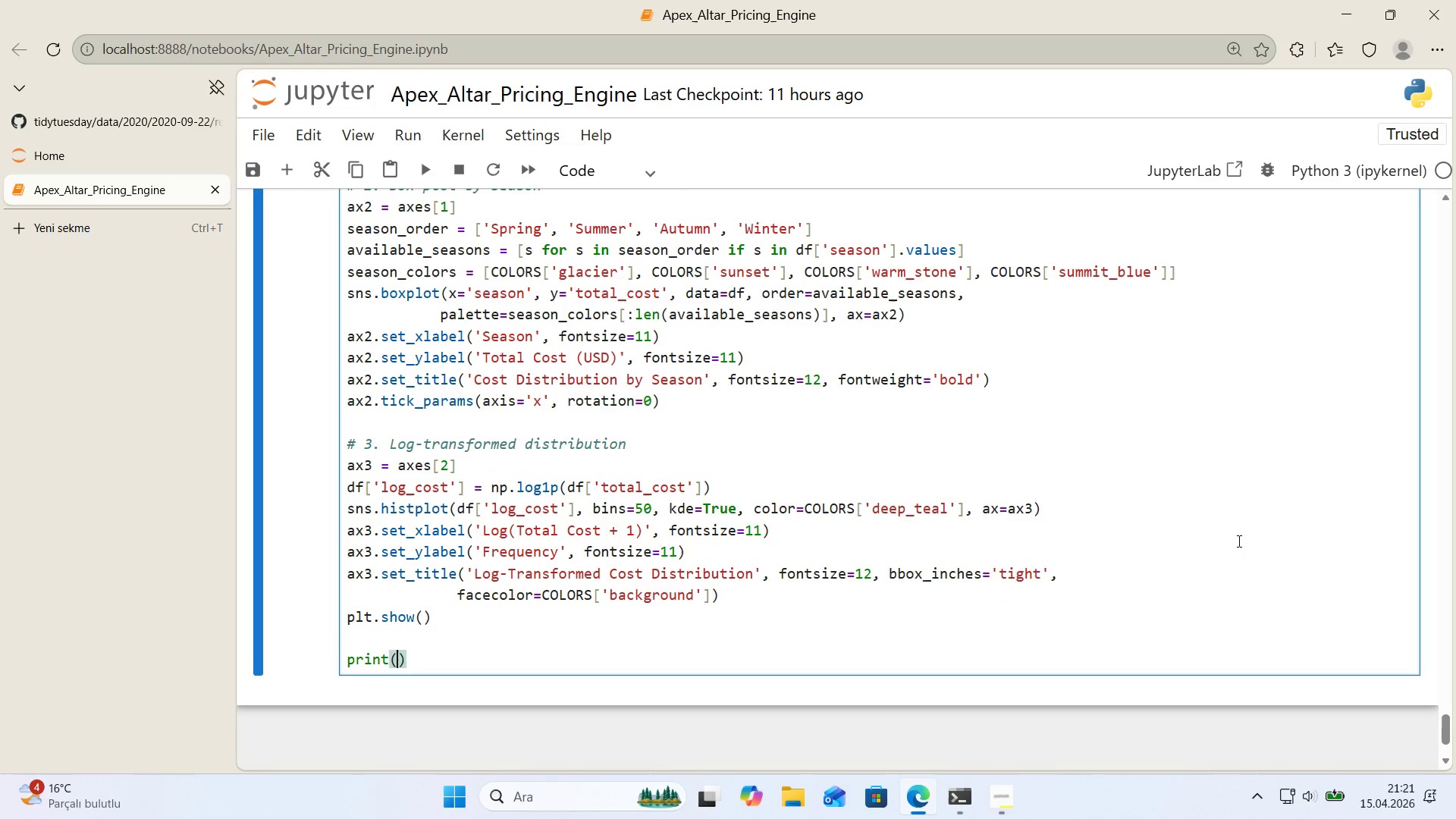 
key(Backquote)
 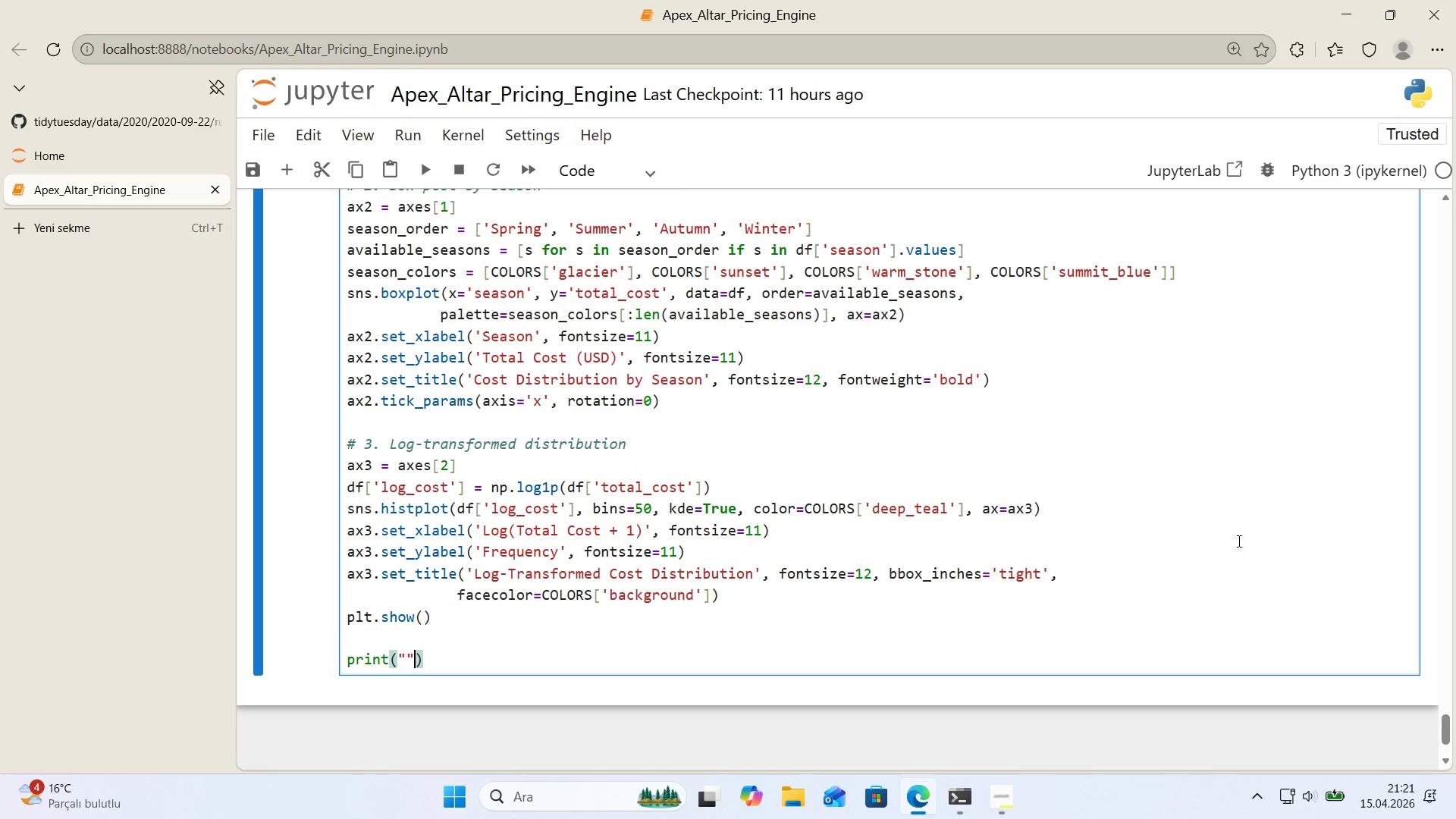 
key(Backquote)
 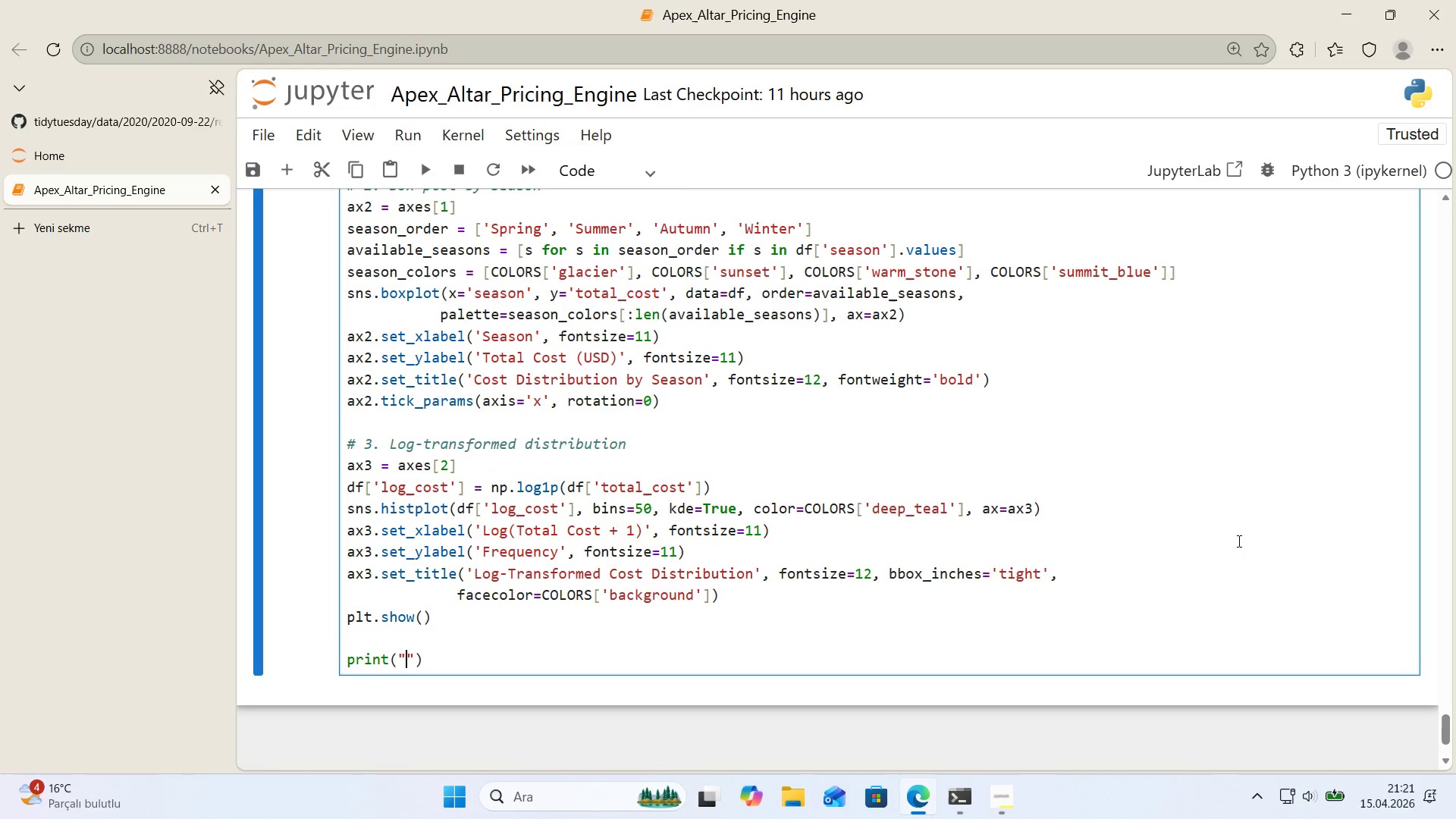 
key(ArrowLeft)
 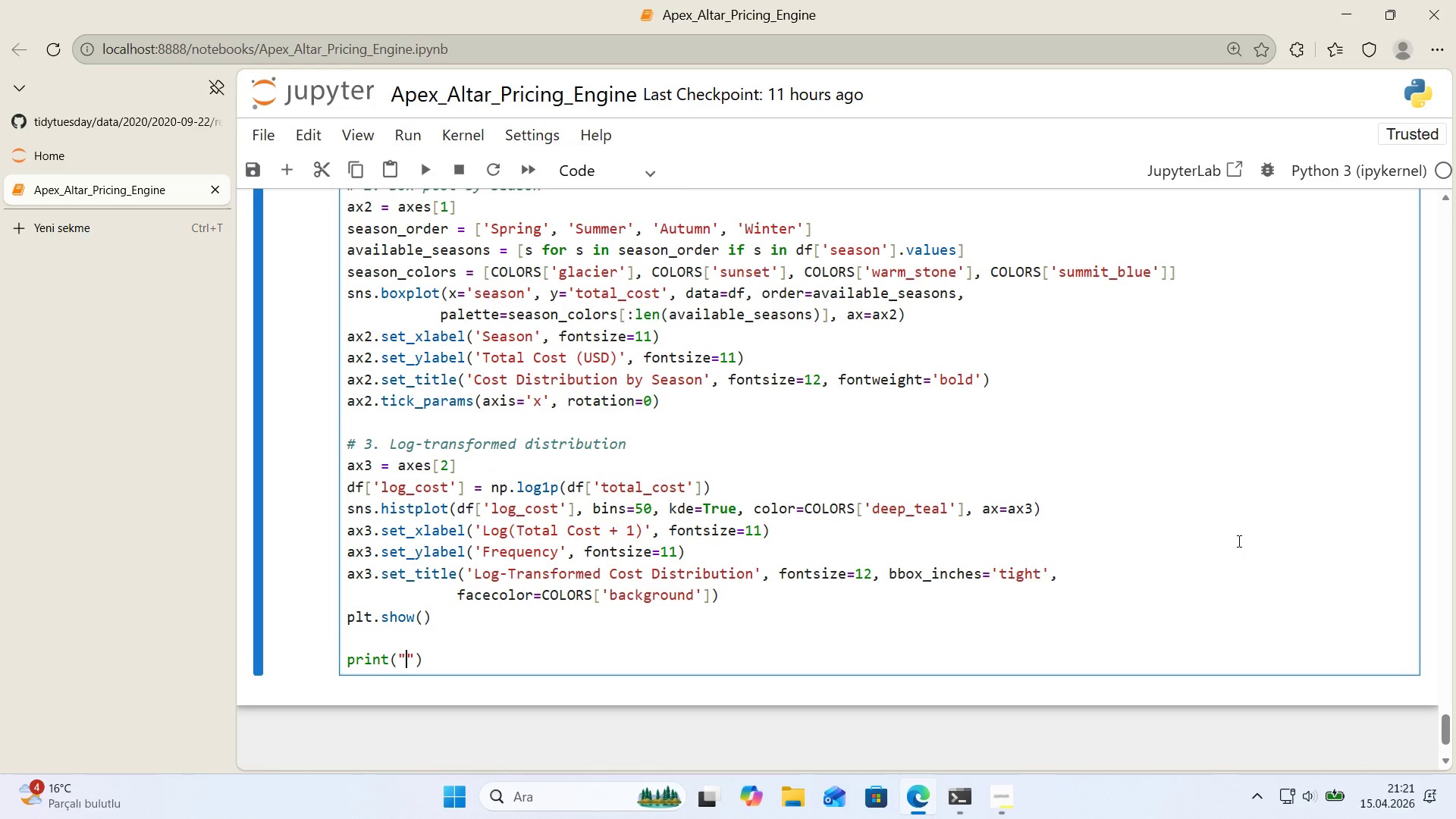 
type(Saved> f'g_01_cost_d'str'but'on.png)
 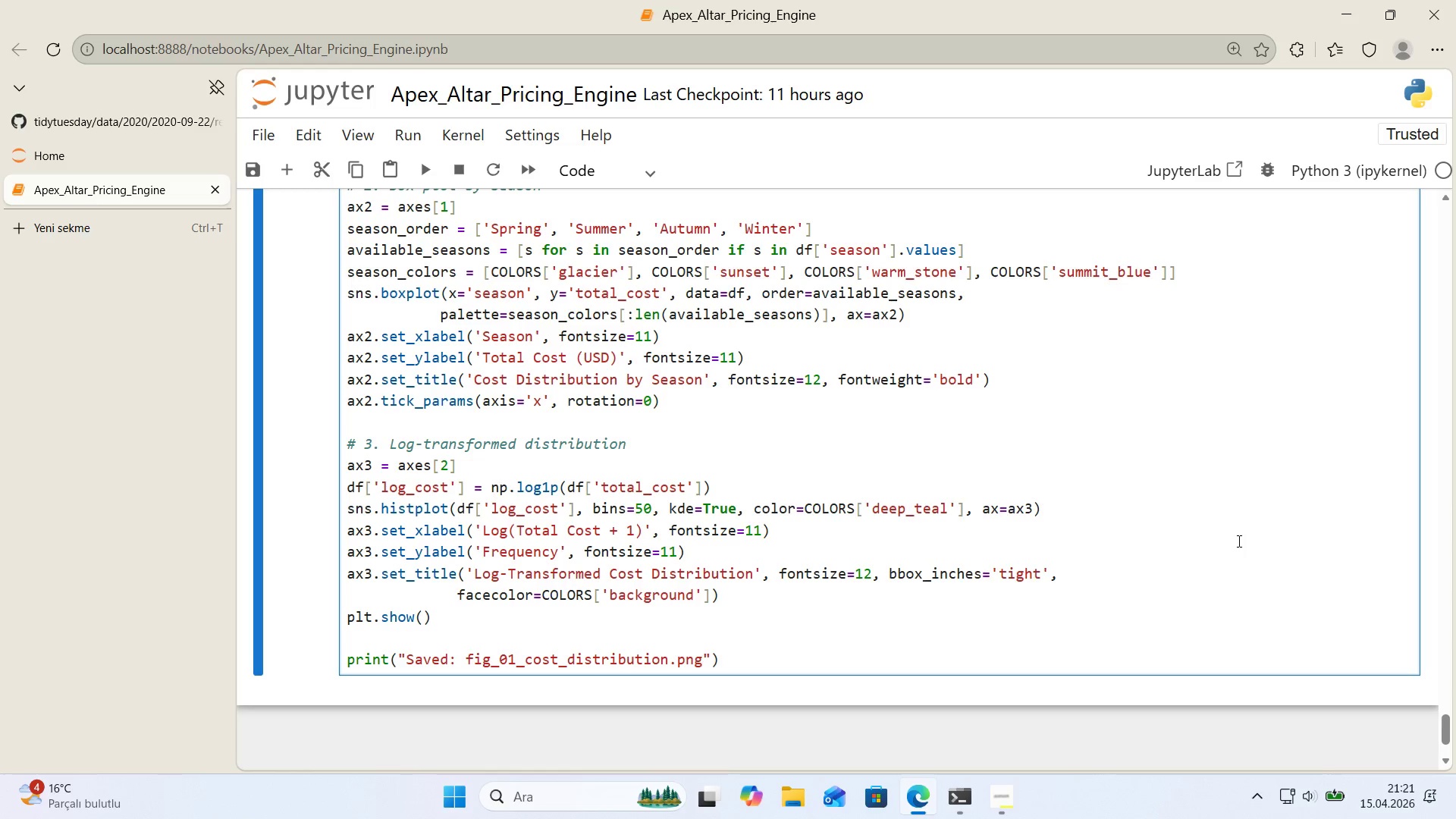 
key(ArrowRight)
 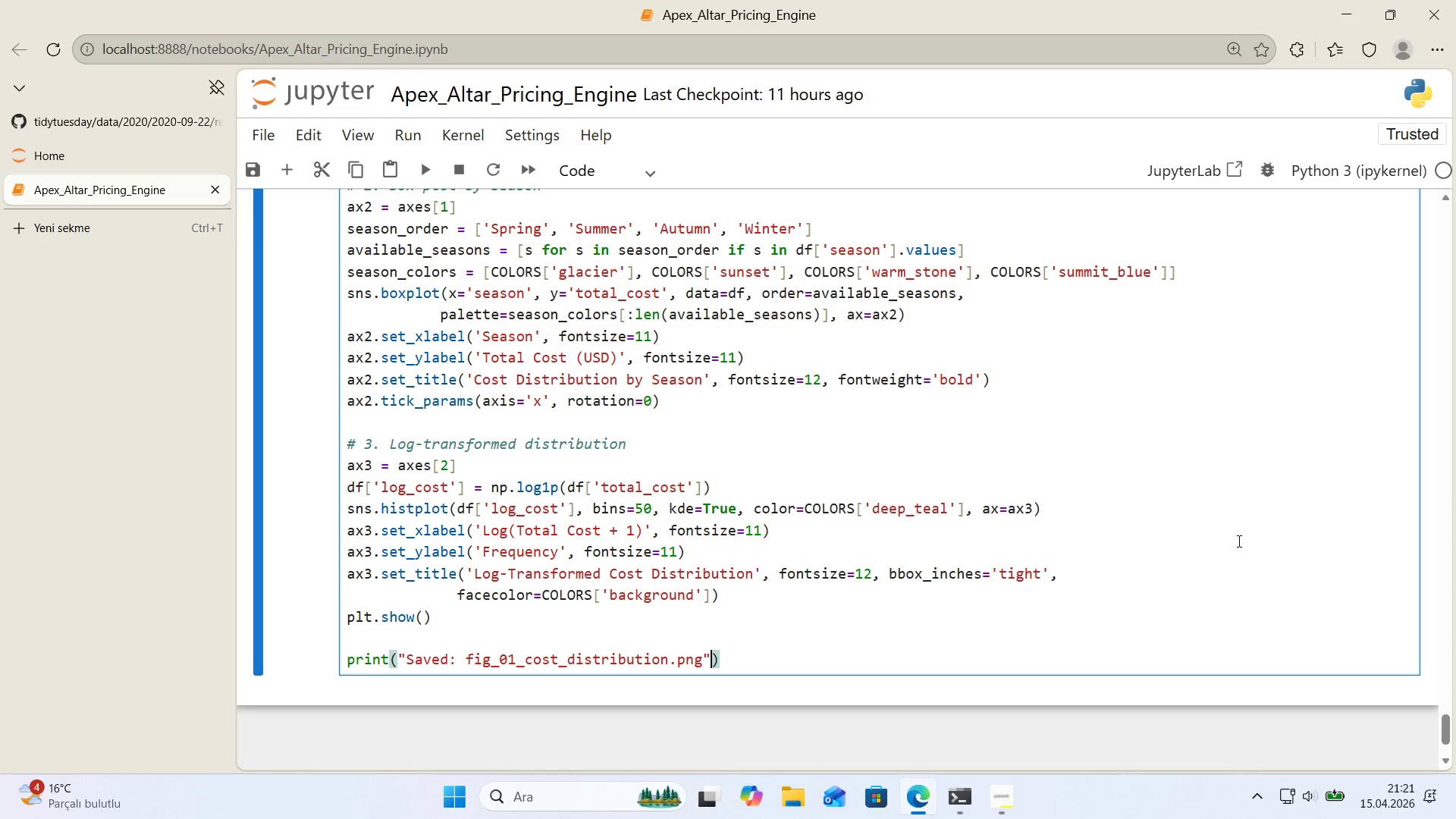 
key(ArrowRight)
 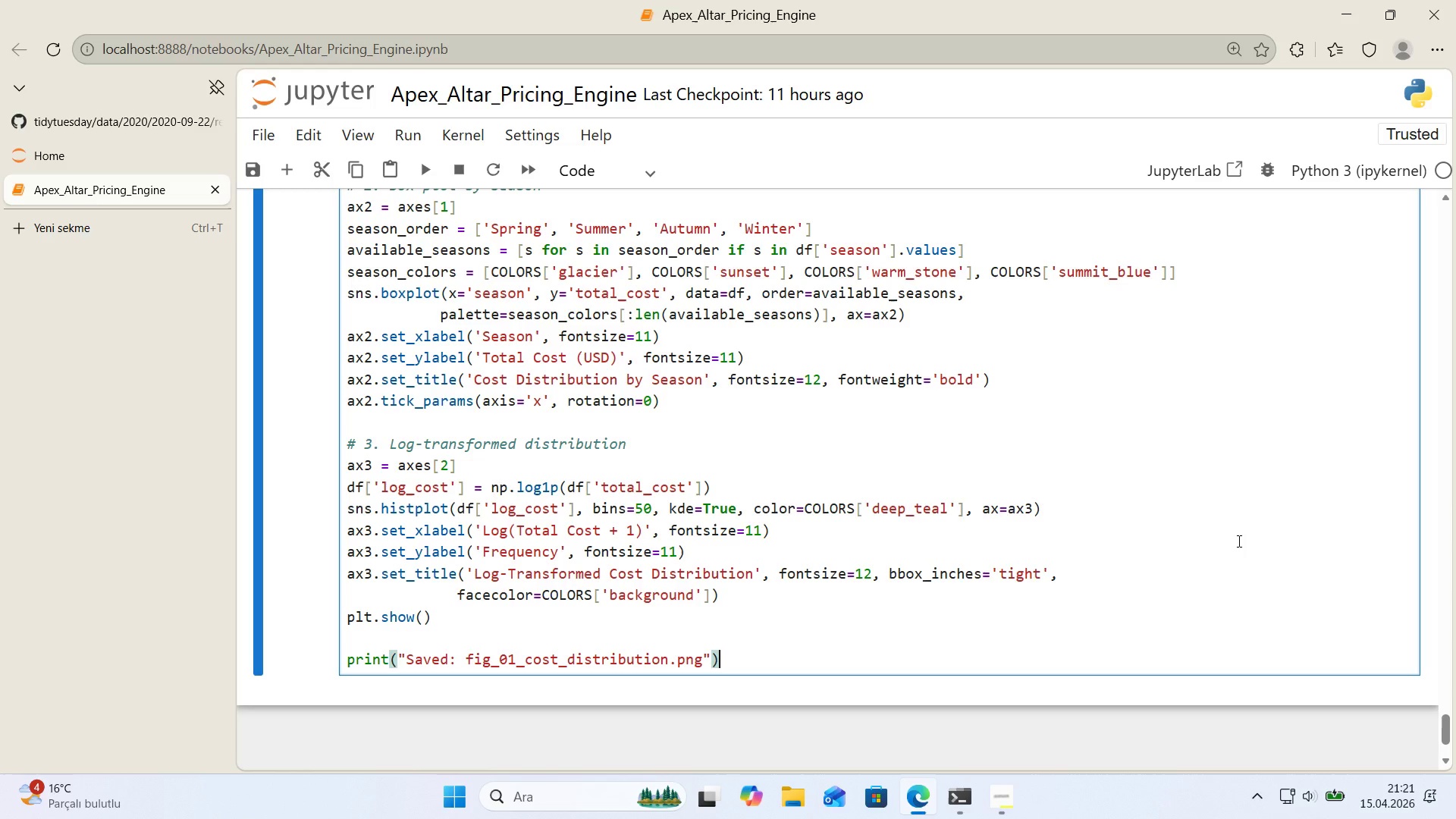 
key(Shift+Enter)
 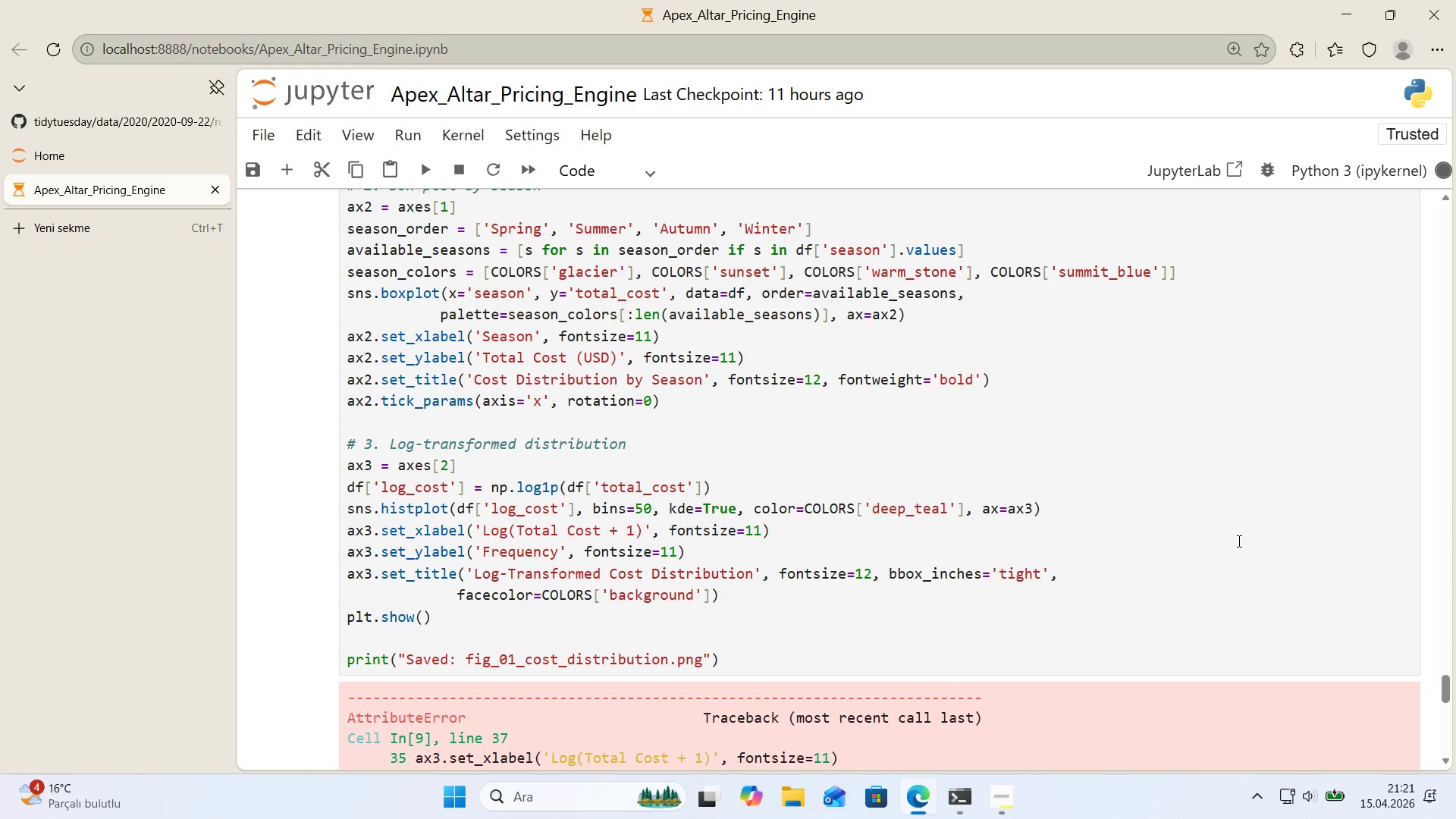 
scroll: coordinate [858, 532], scroll_direction: down, amount: 11.0
 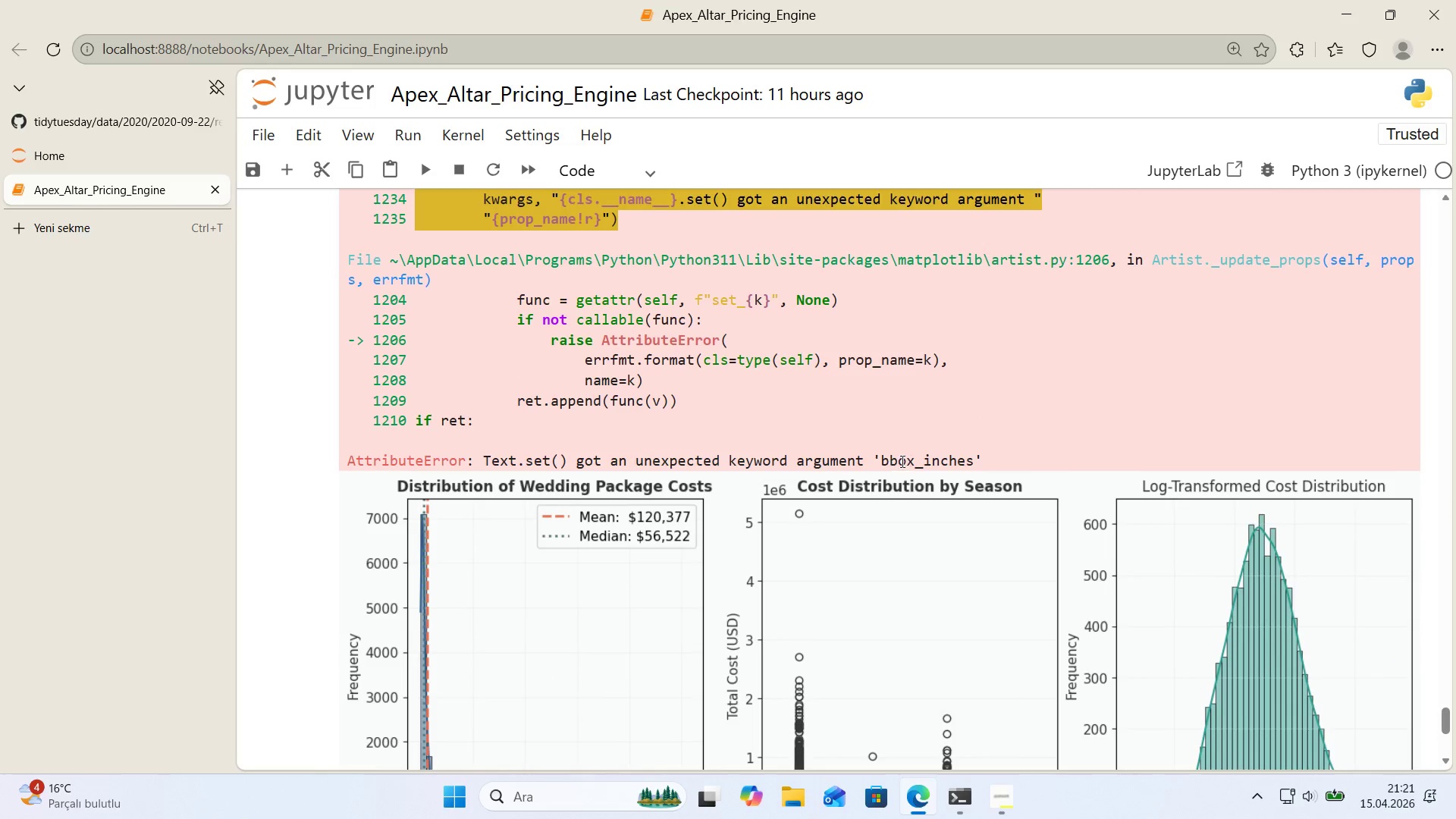 
double_click([906, 462])
 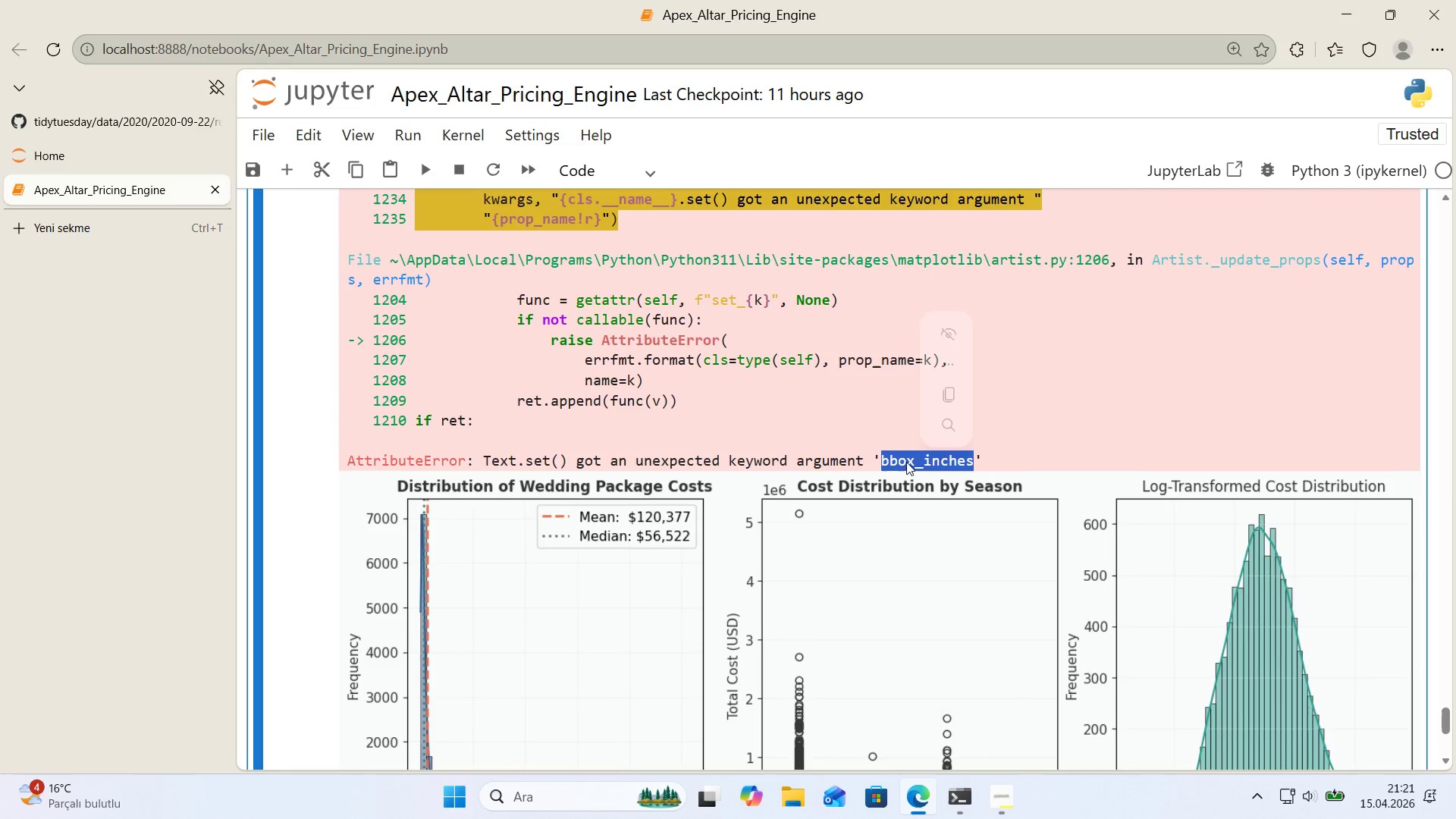 
key(Control+ControlLeft)
 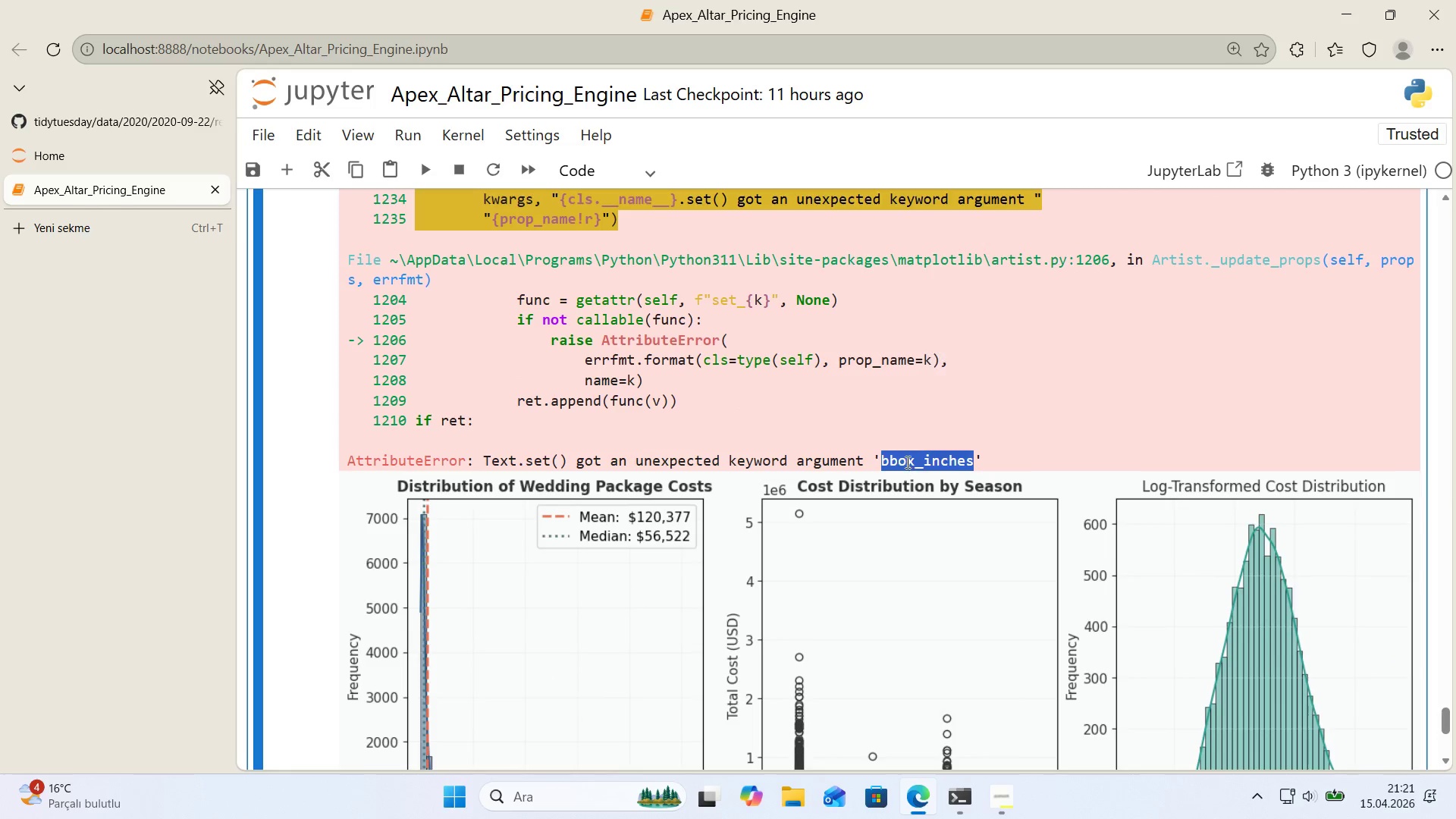 
key(Control+C)
 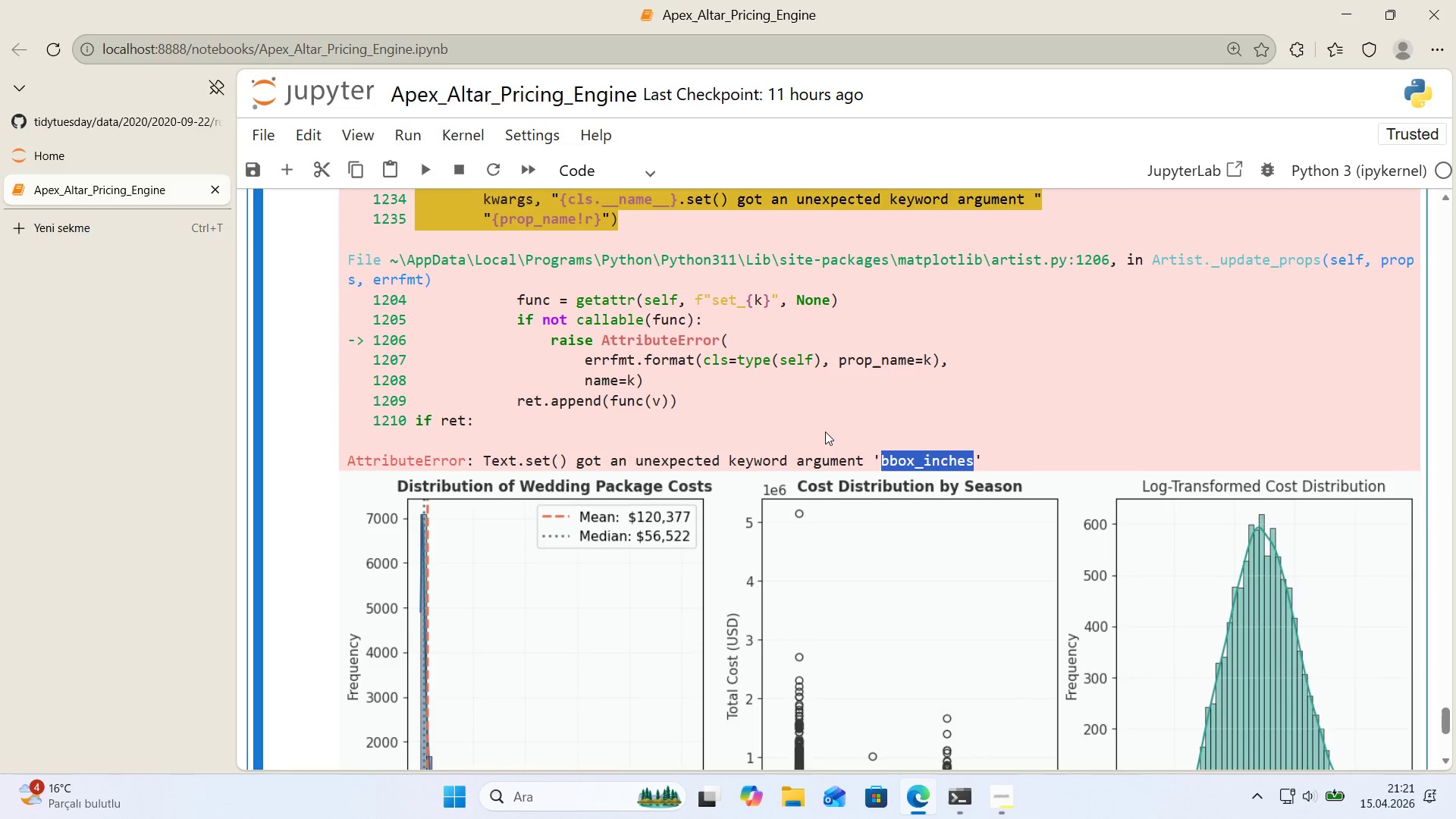 
left_click([824, 427])
 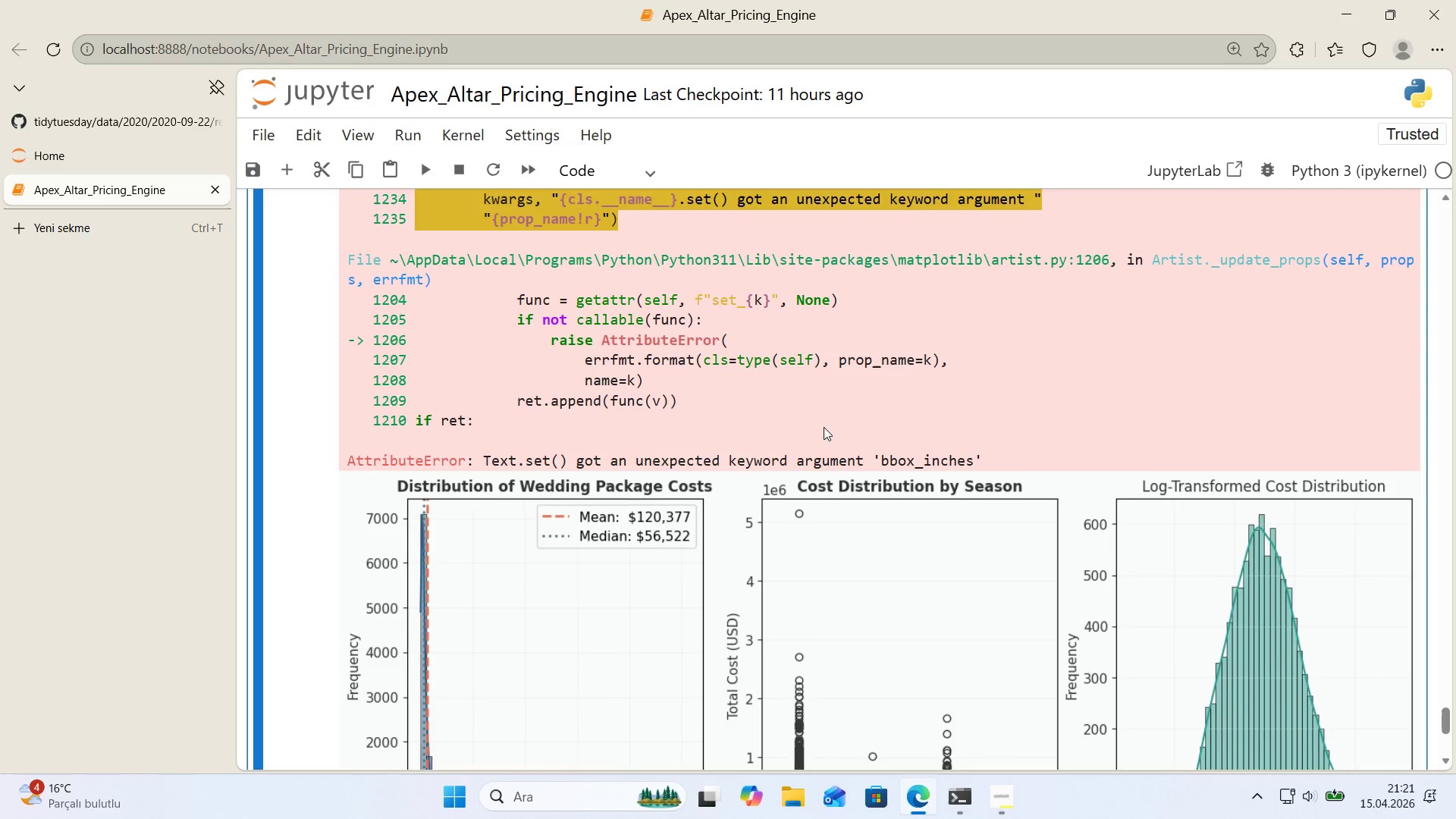 
key(Control+ControlLeft)
 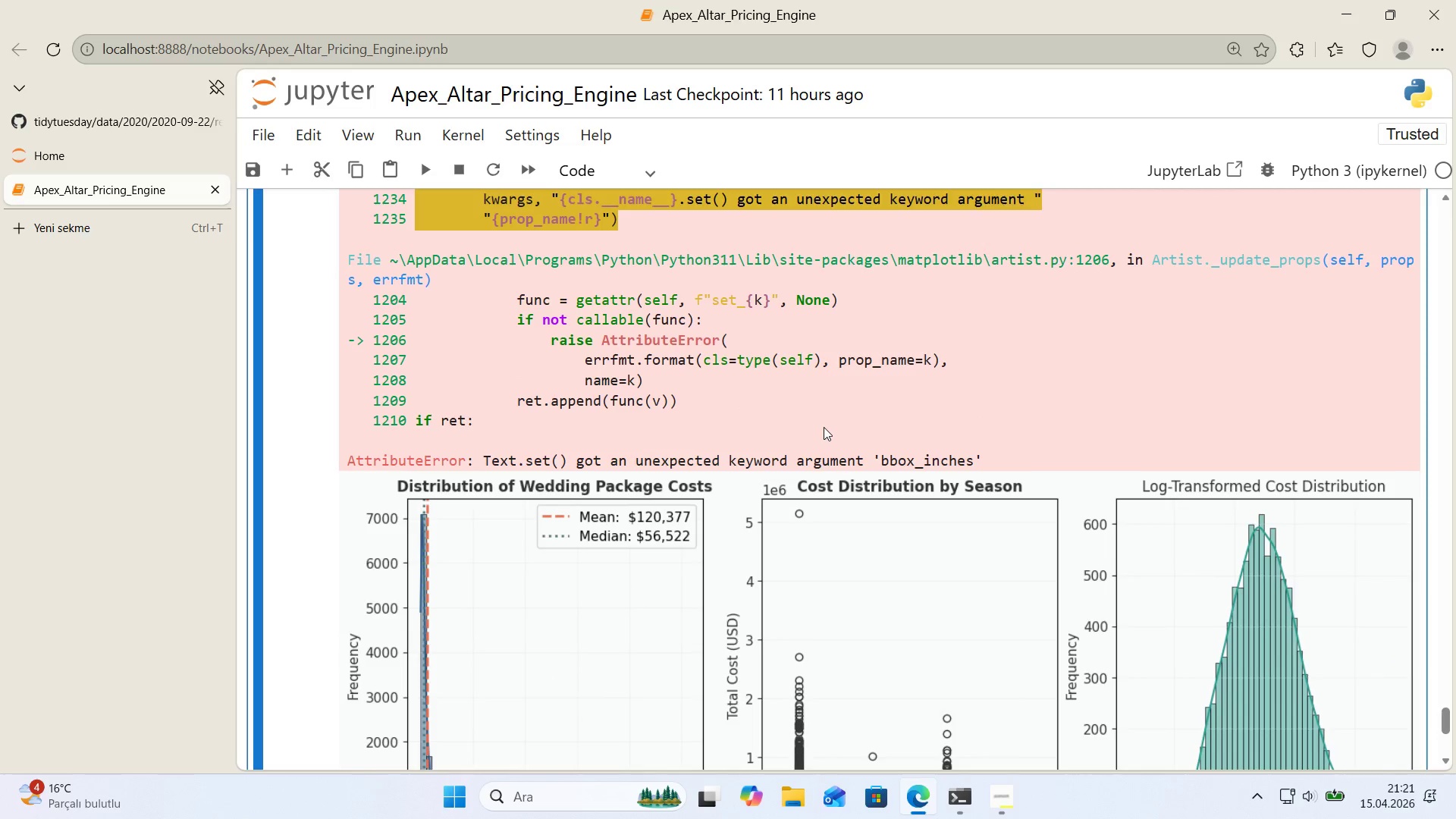 
key(Control+F)
 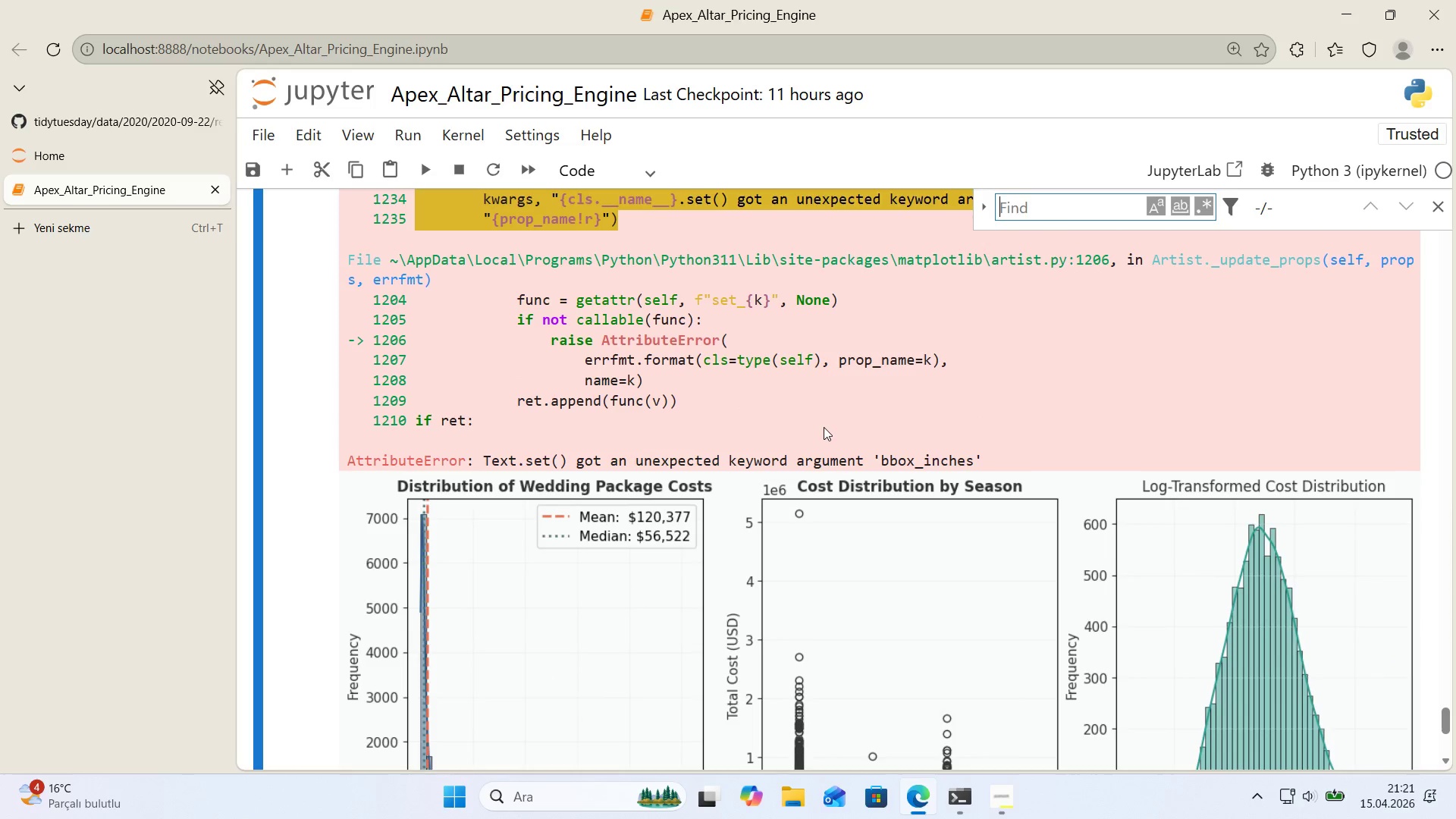 
key(Control+ControlLeft)
 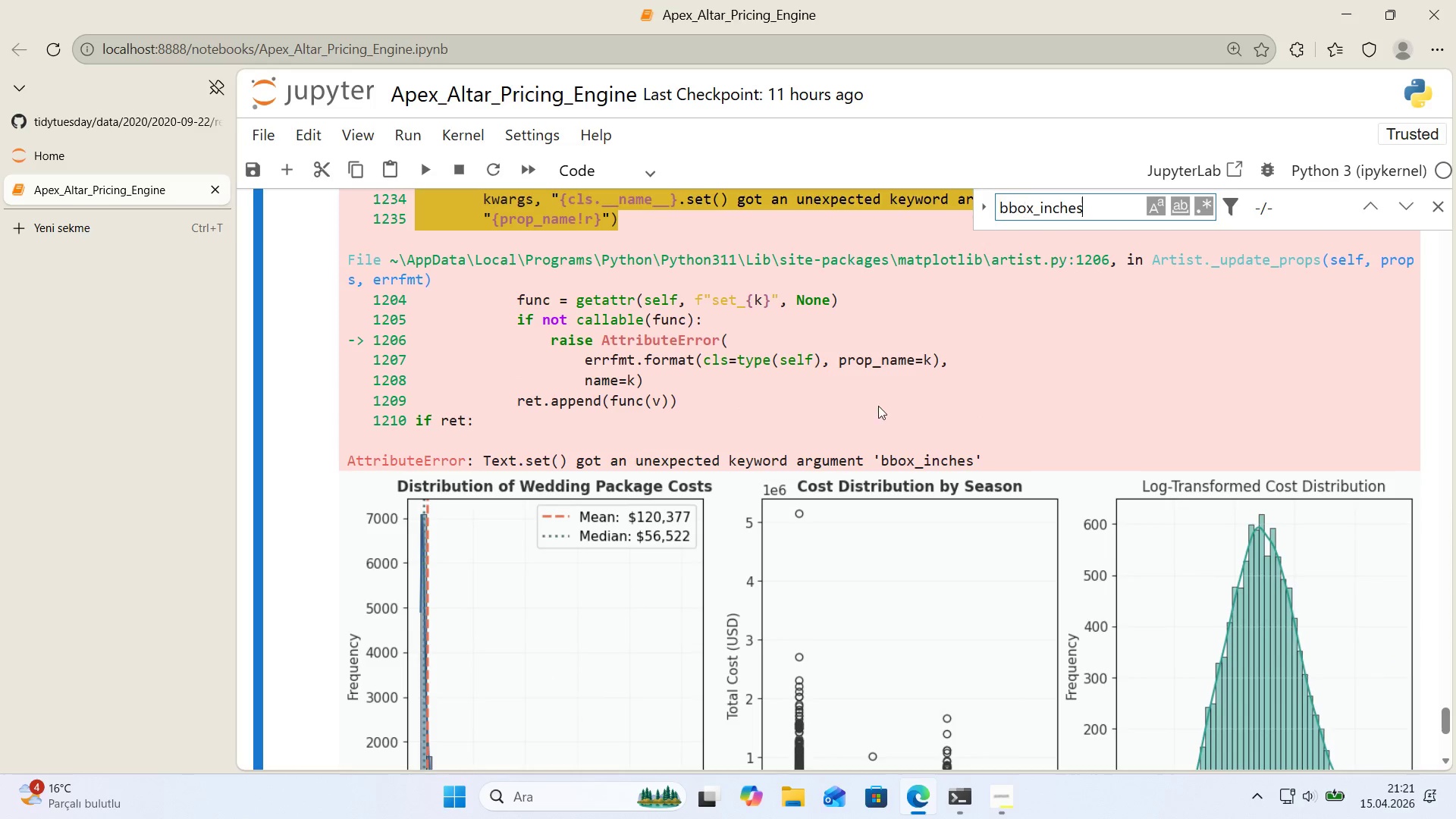 
key(Control+V)
 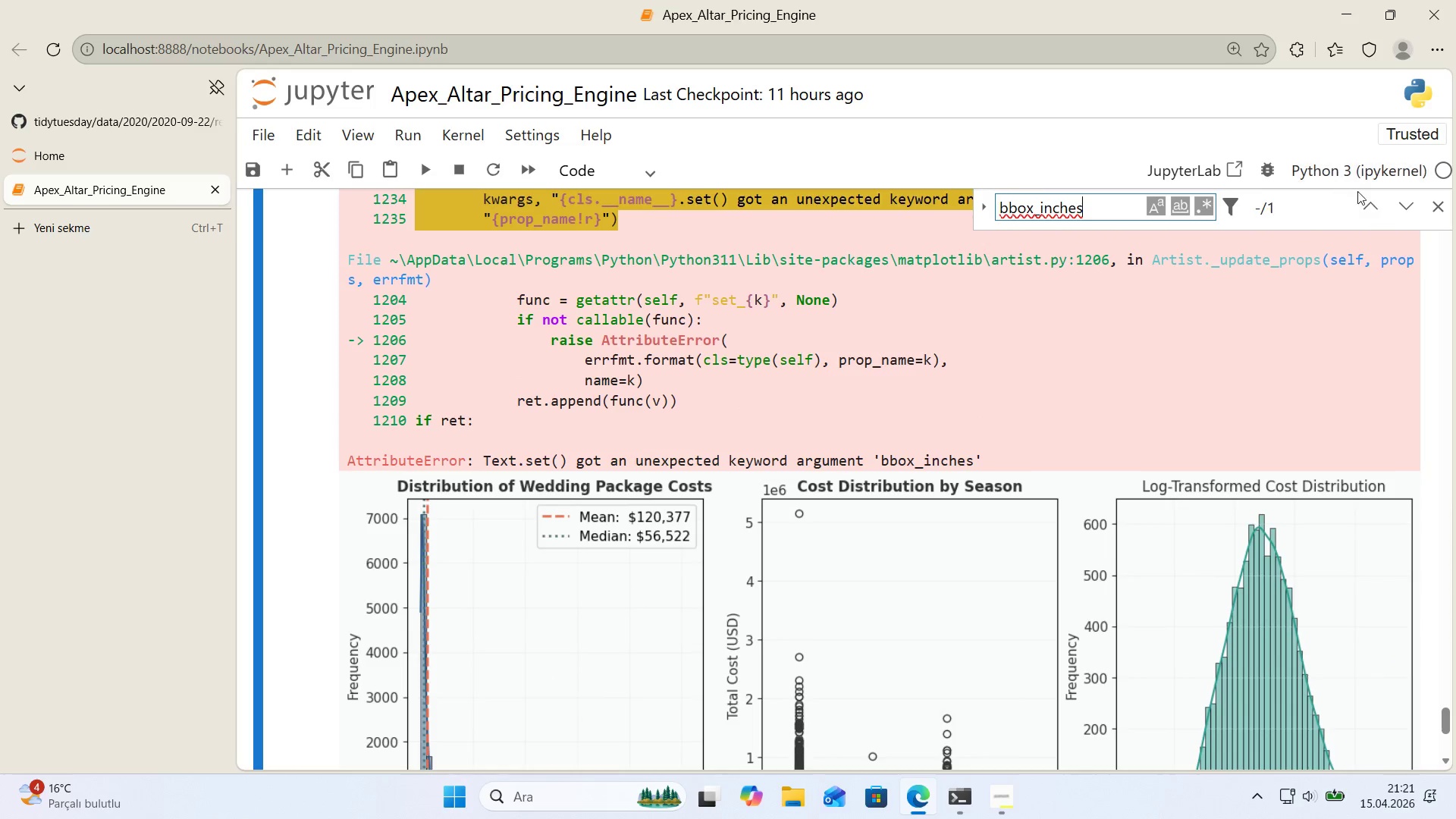 
left_click([1367, 202])
 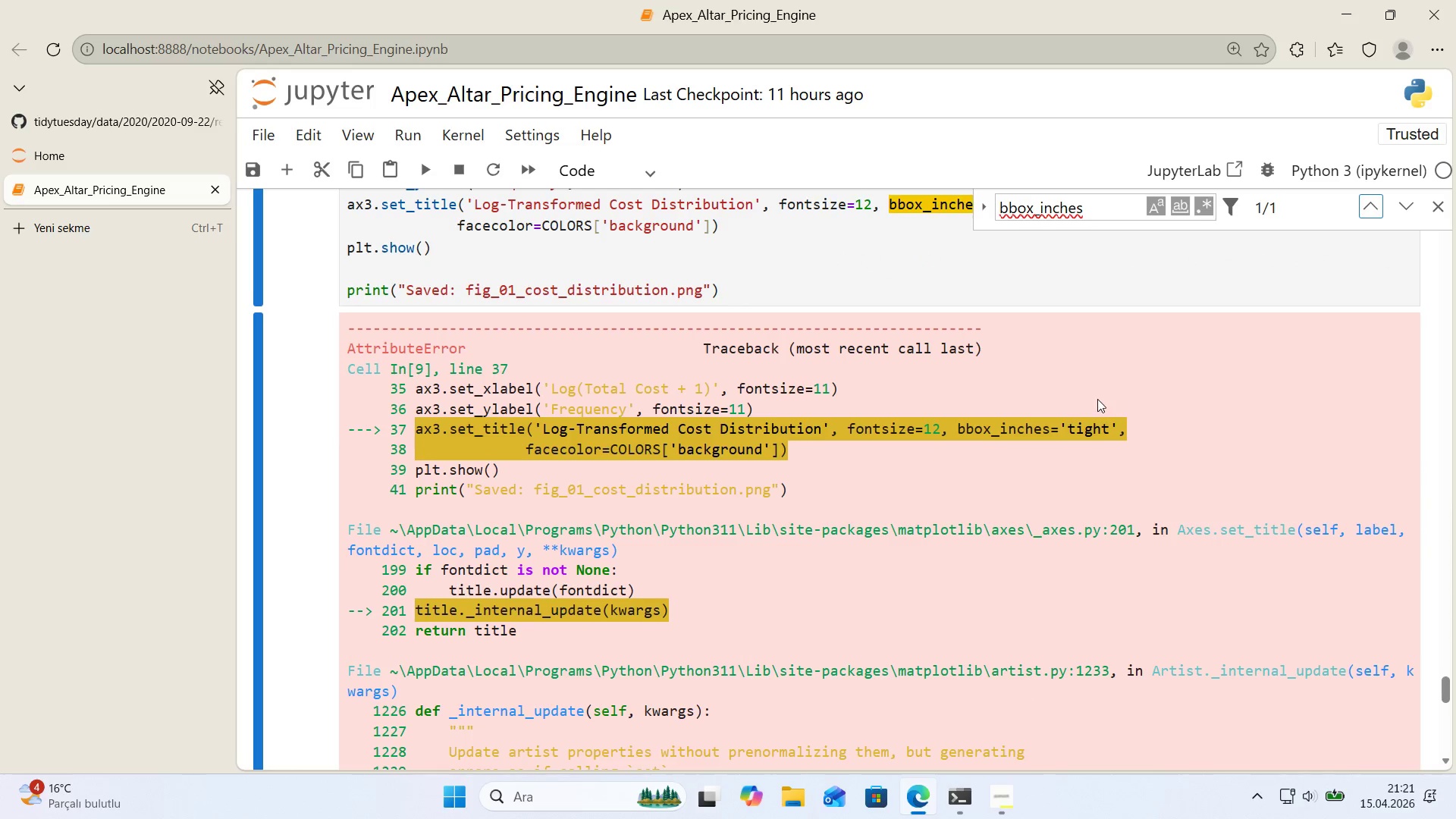 
scroll: coordinate [1097, 400], scroll_direction: up, amount: 2.0
 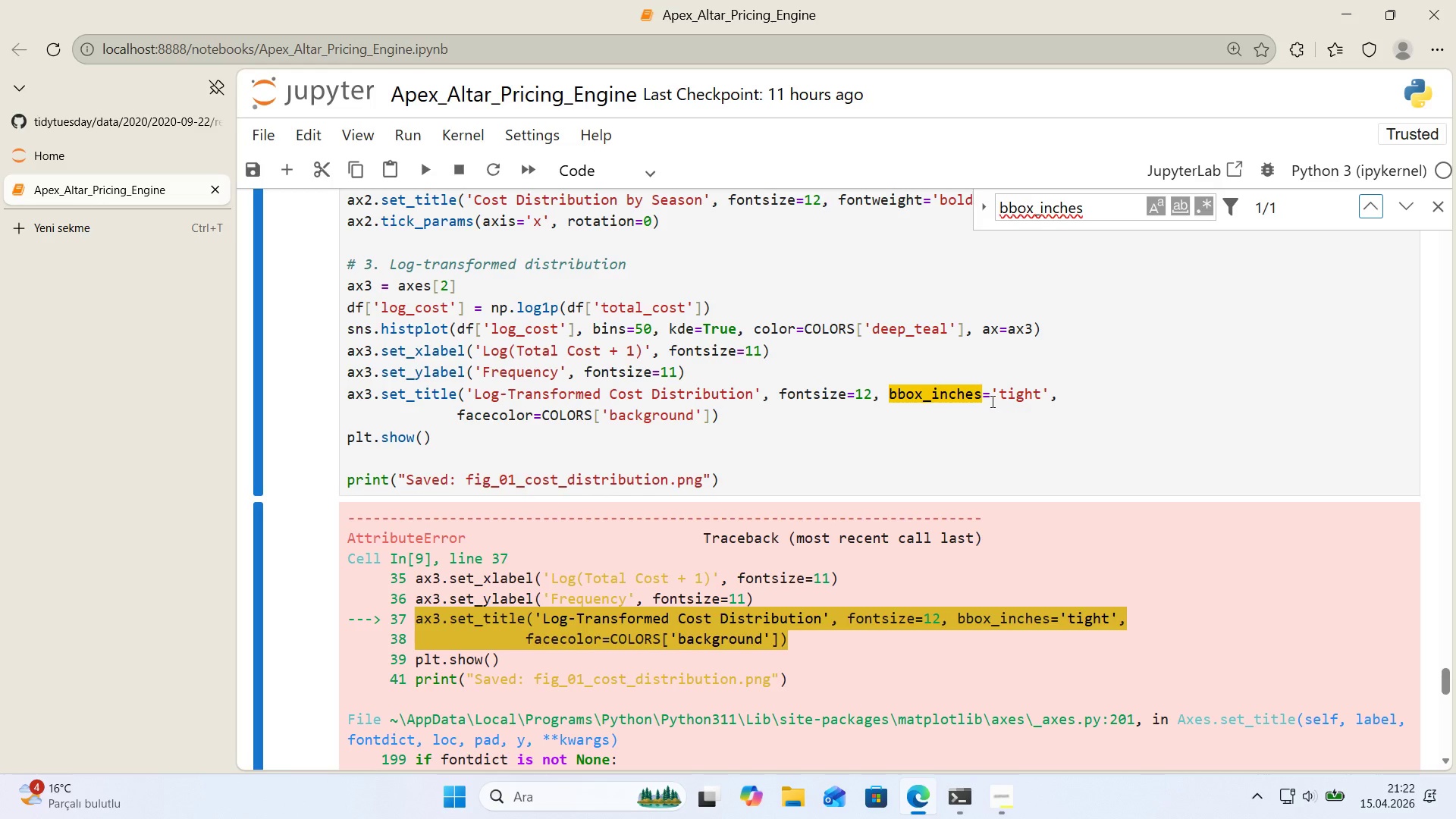 
wait(21.52)
 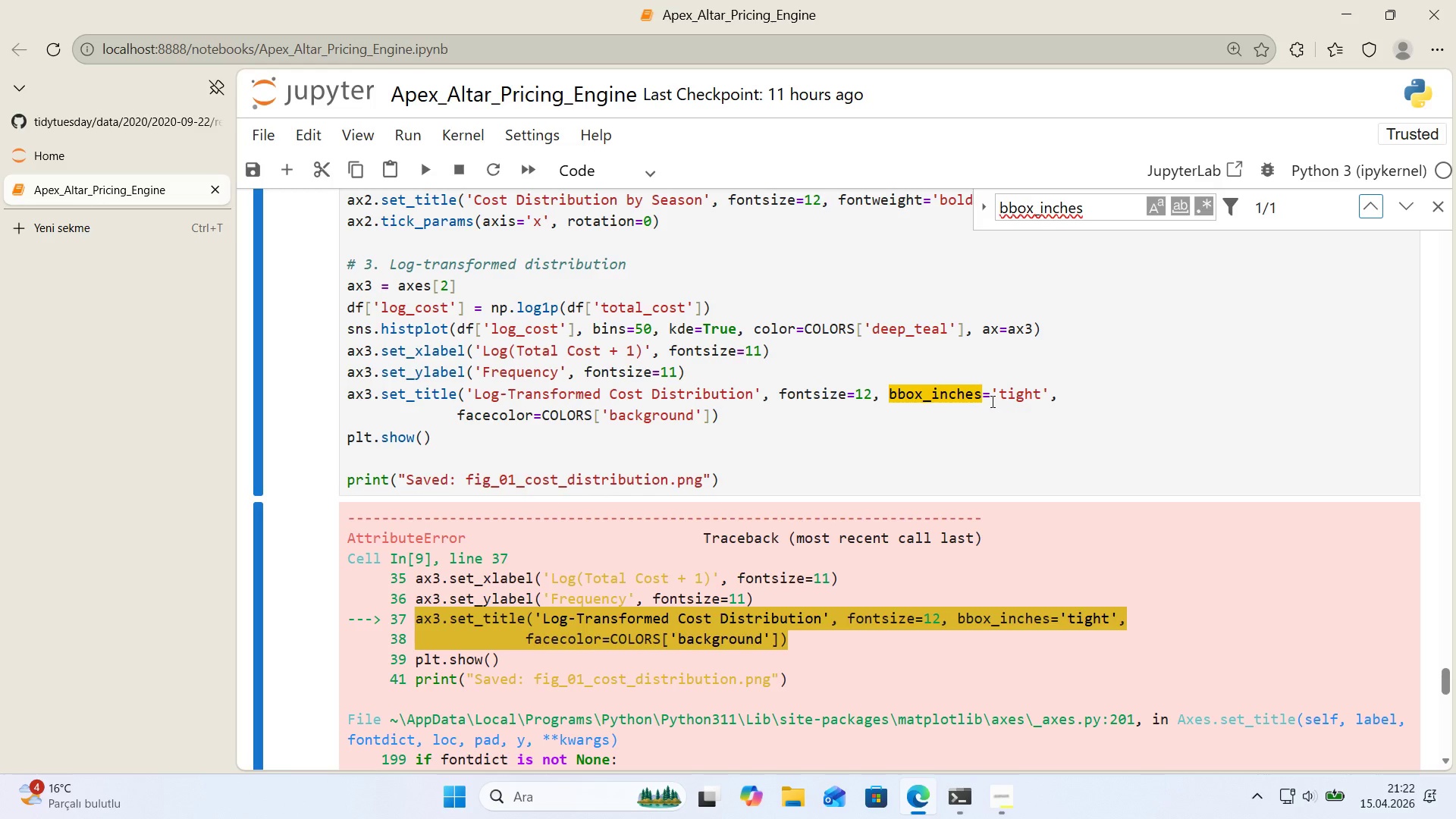 
type(fo)
 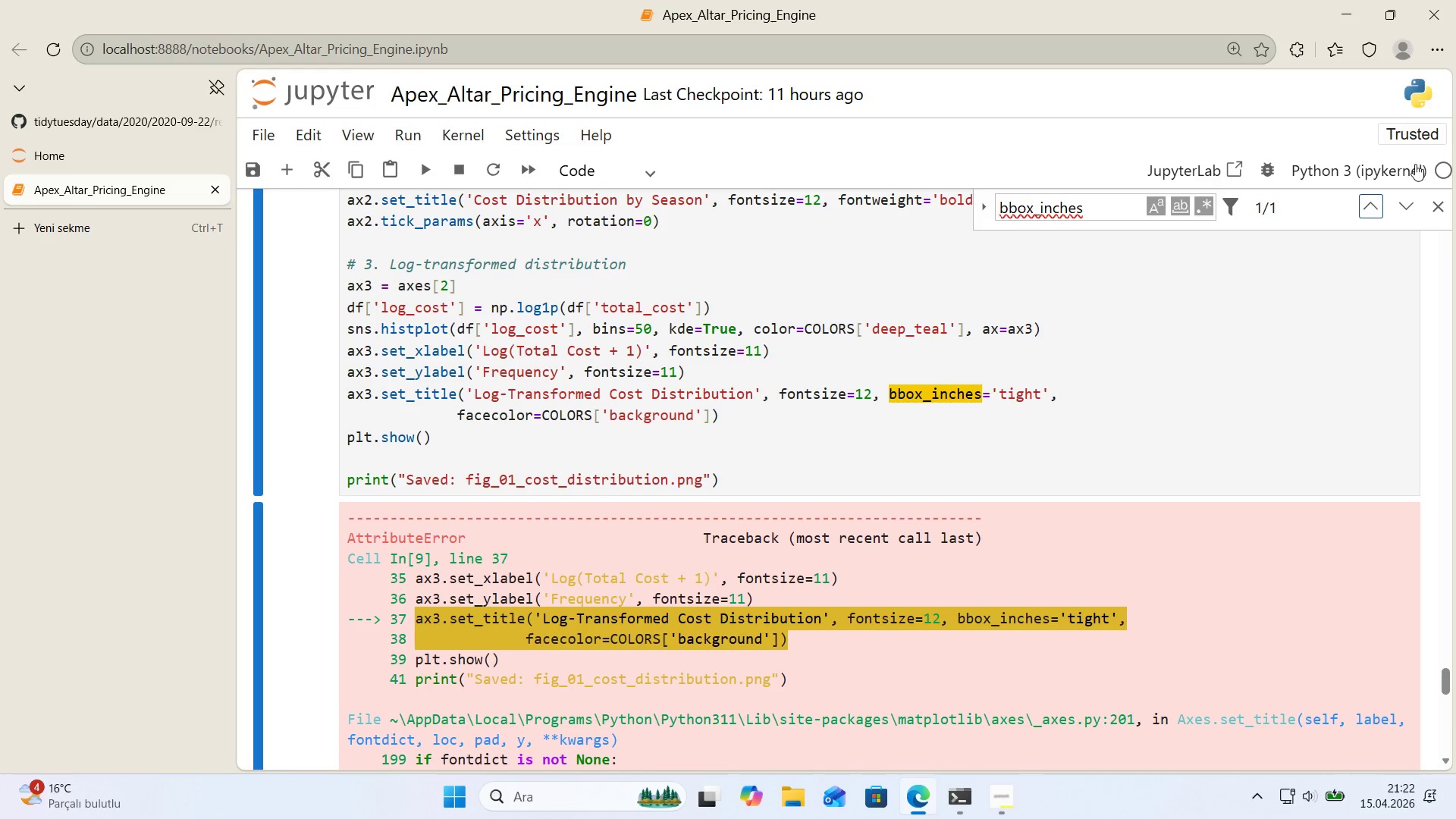 
left_click([1436, 206])
 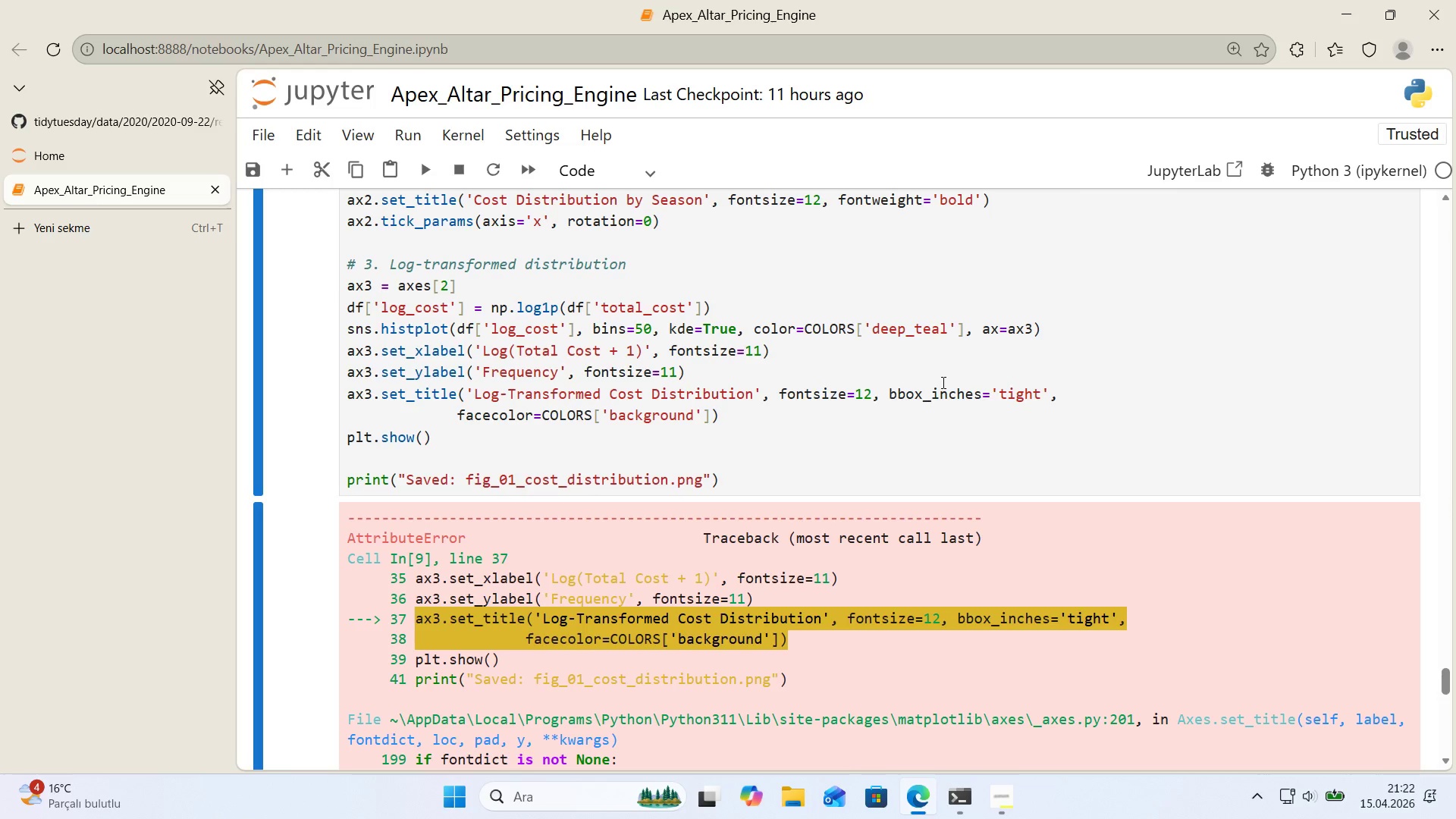 
double_click([942, 383])
 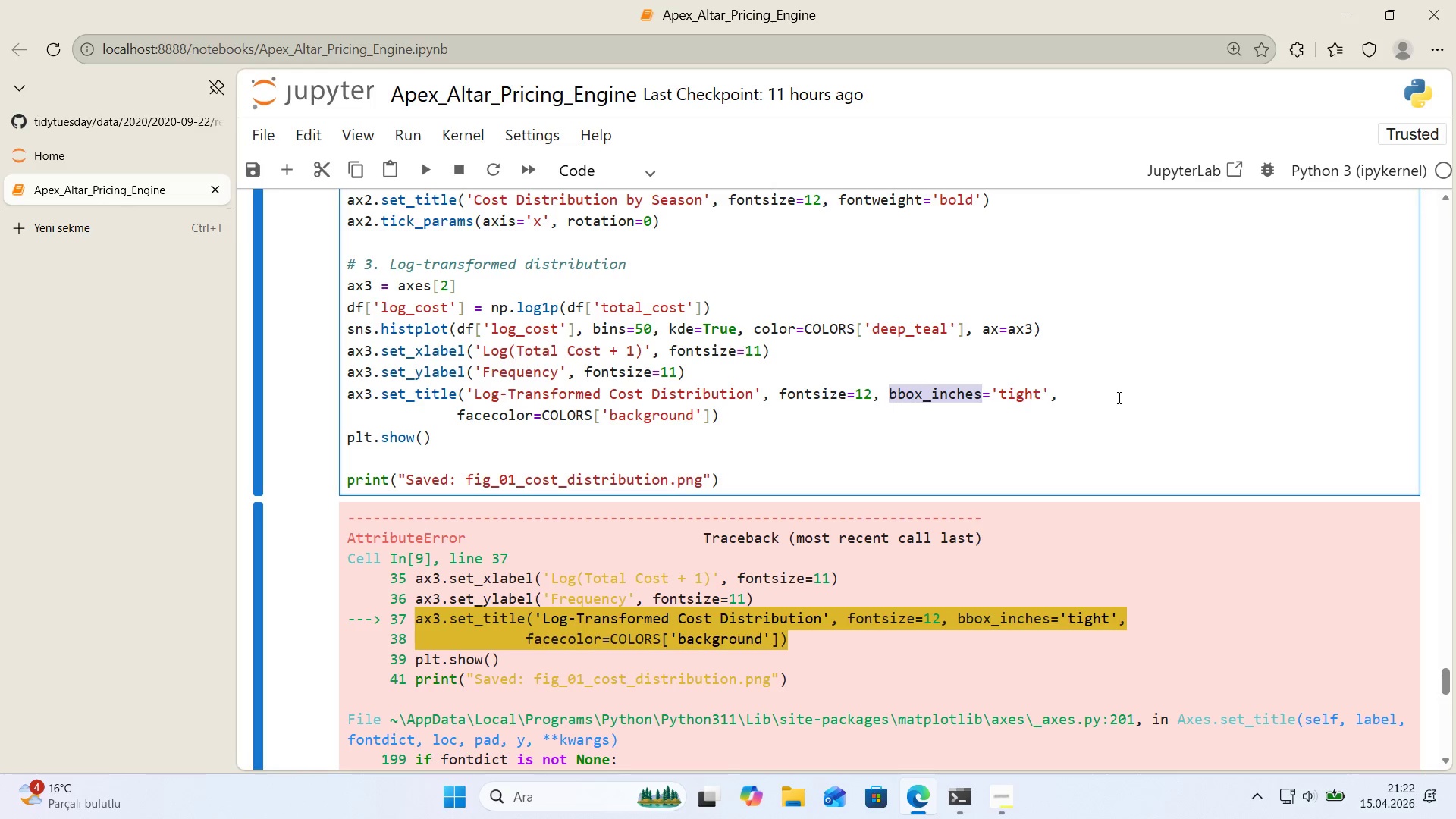 
type(fontwe'ght)
 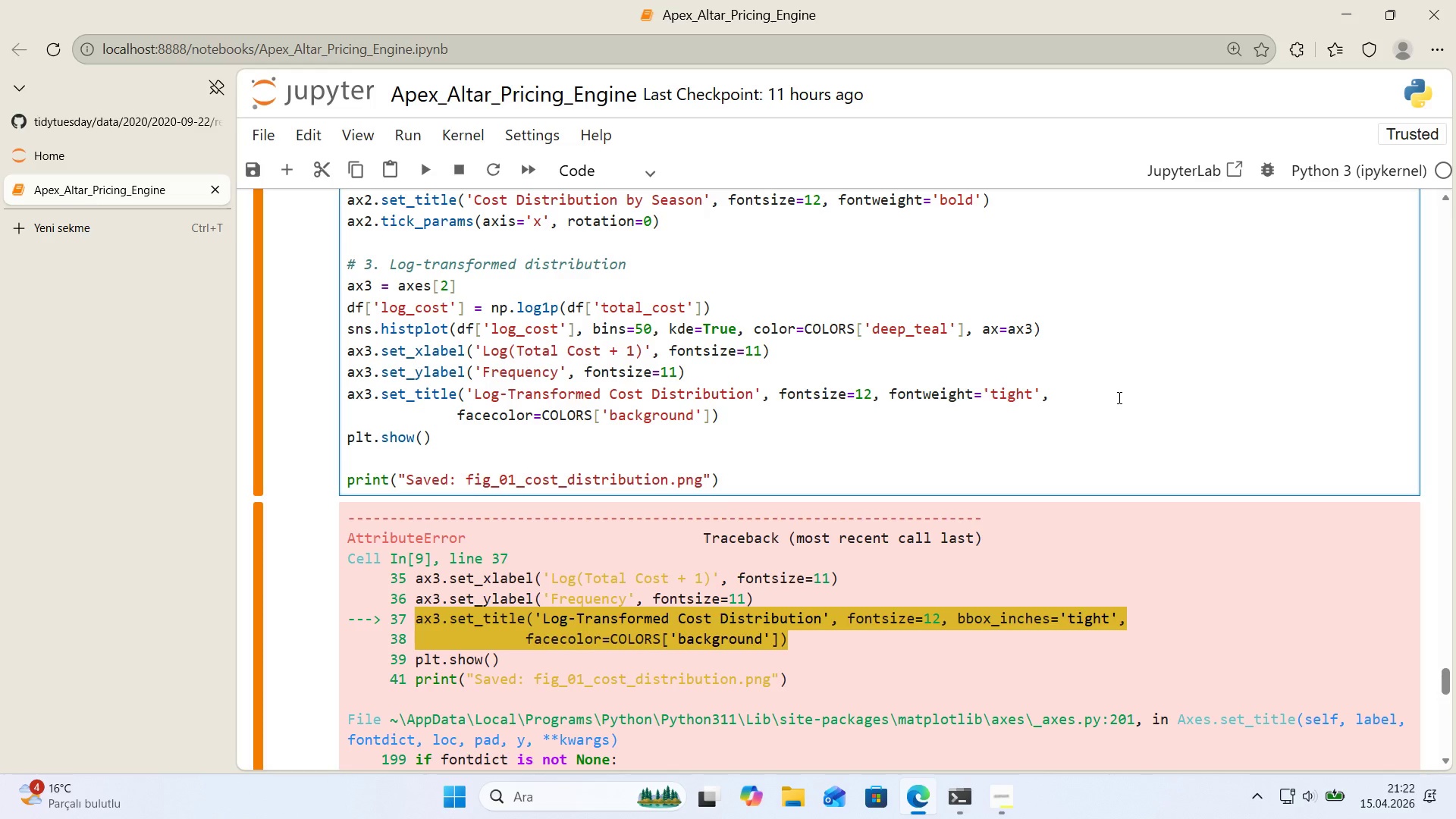 
key(ArrowRight)
 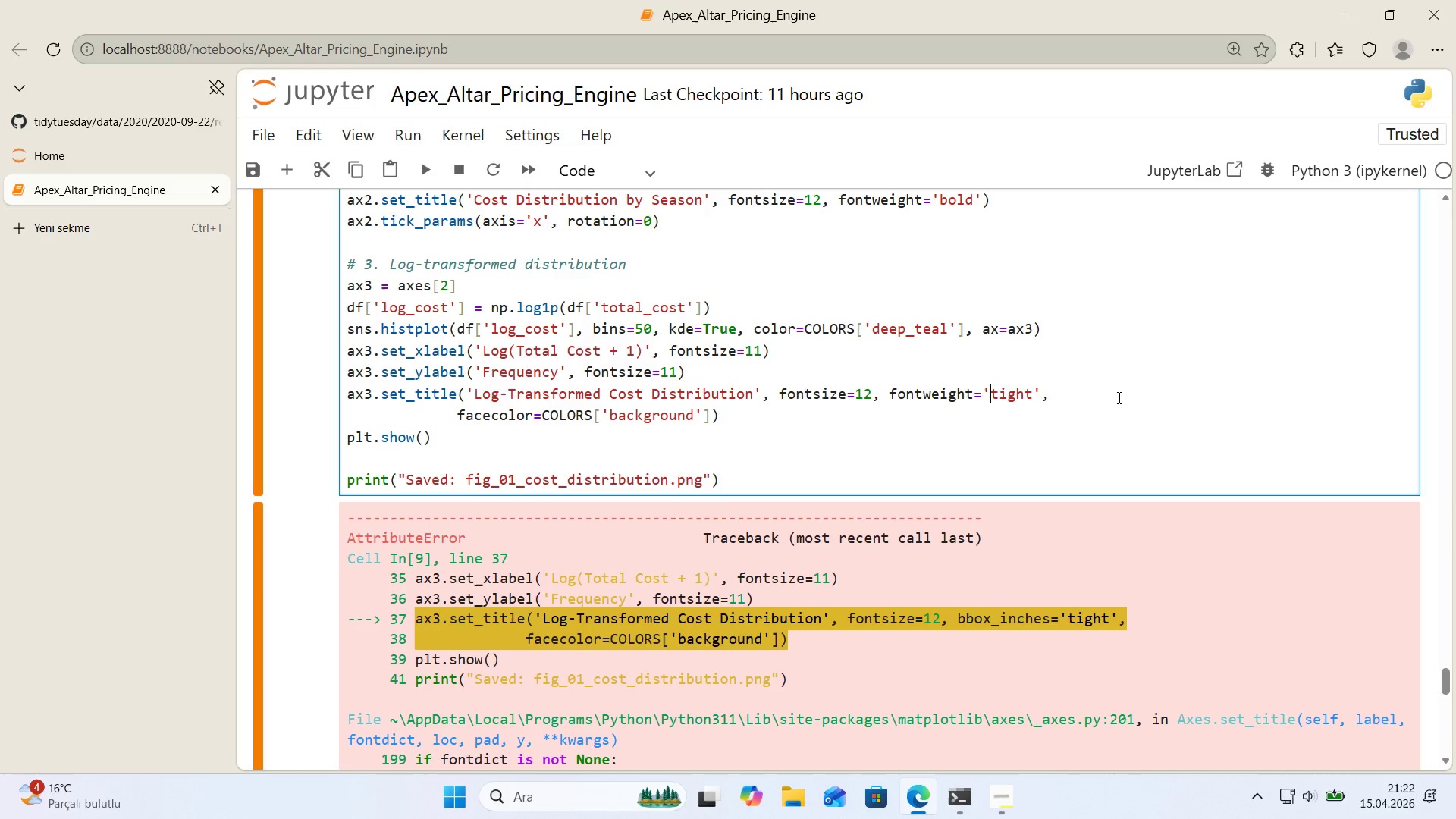 
key(ArrowRight)
 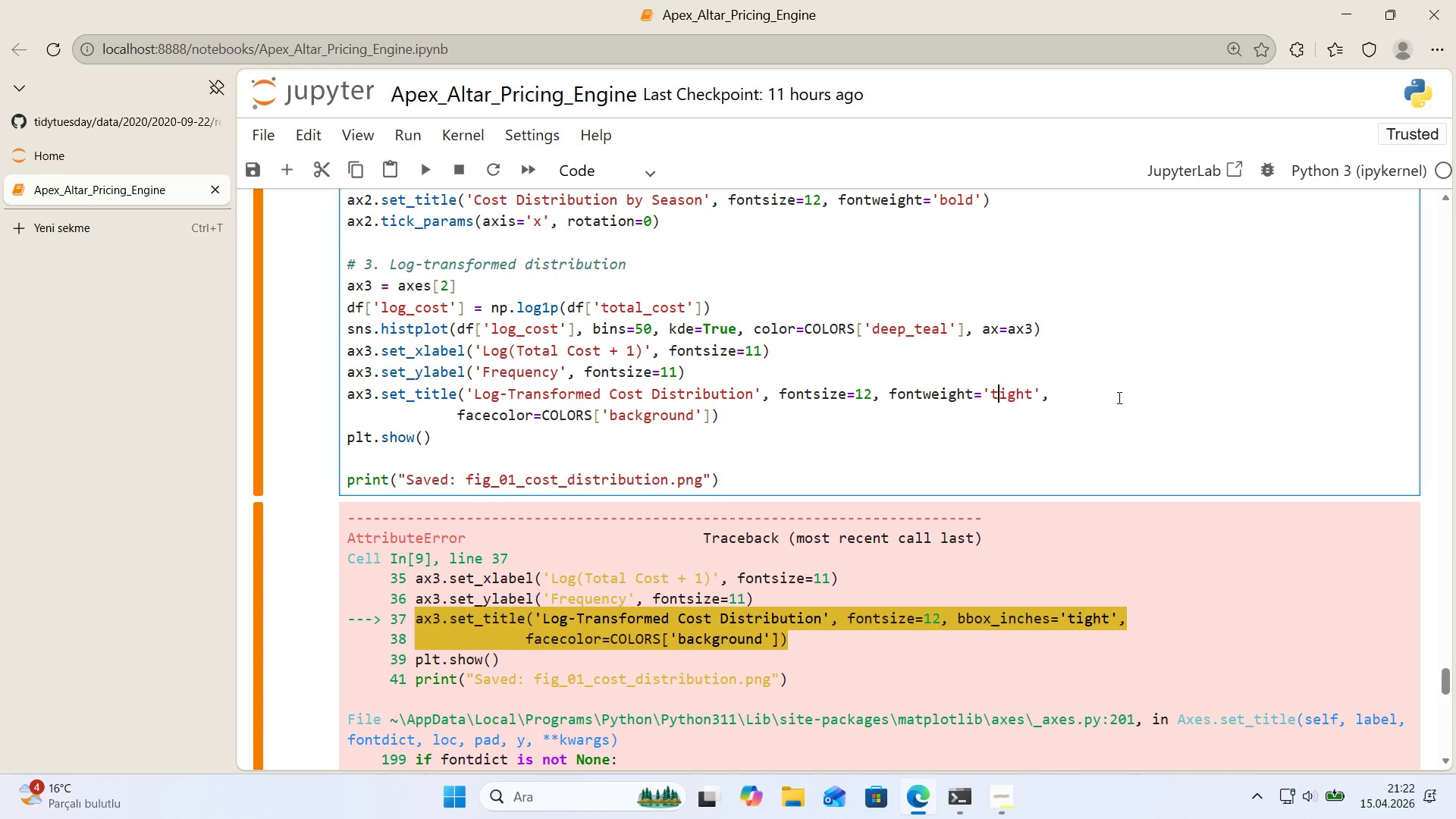 
key(ArrowRight)
 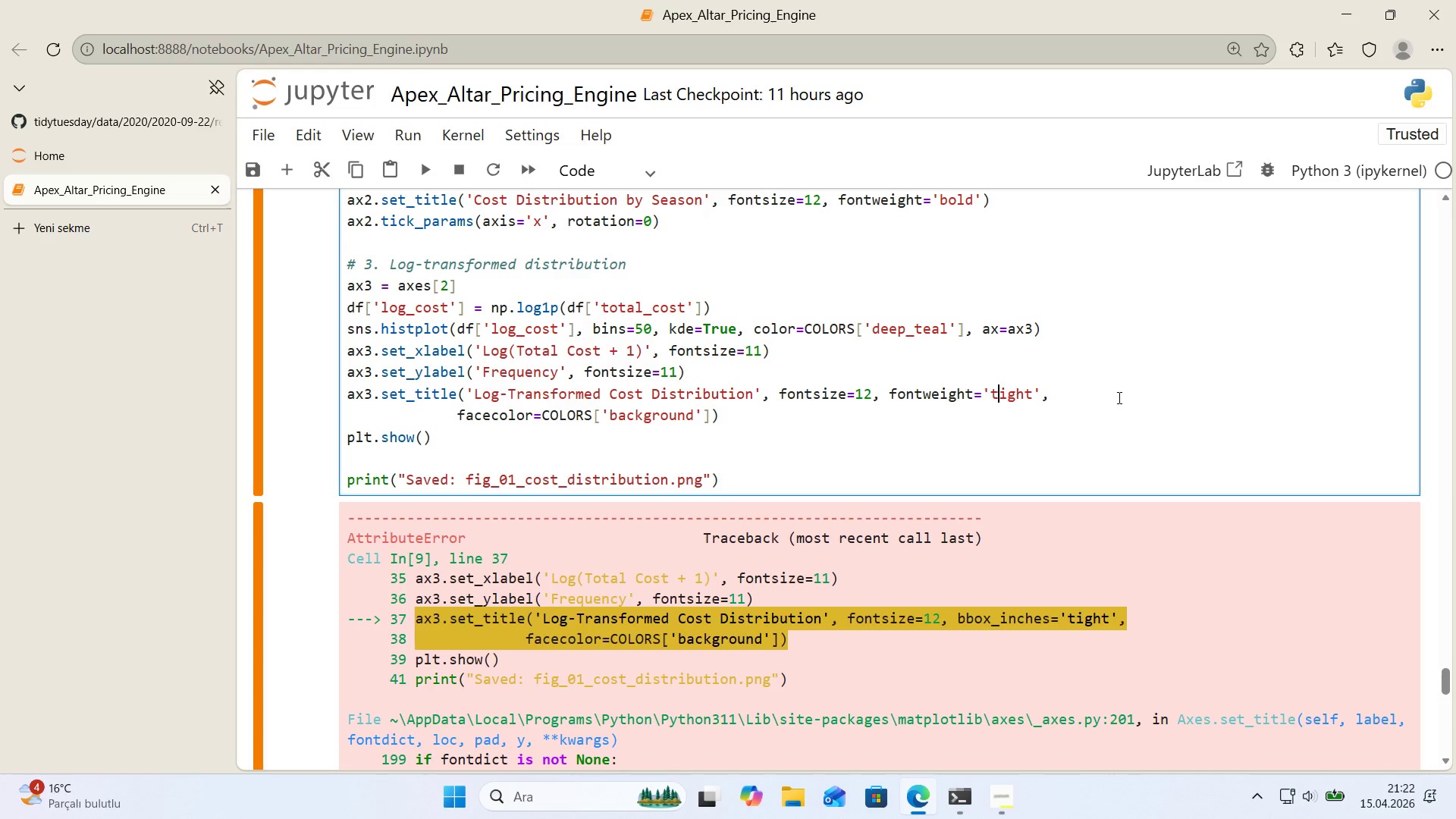 
key(ArrowRight)
 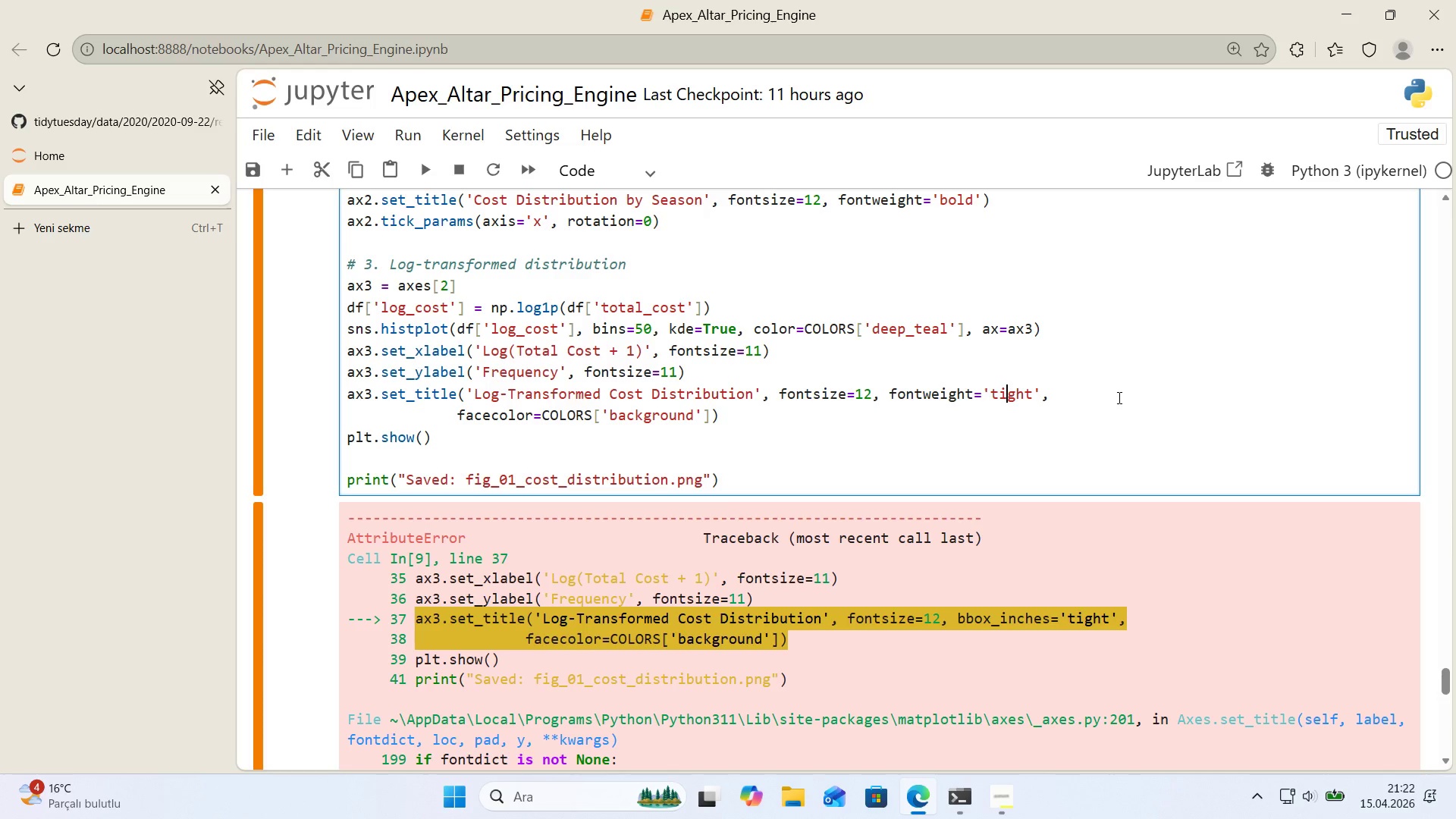 
key(ArrowRight)
 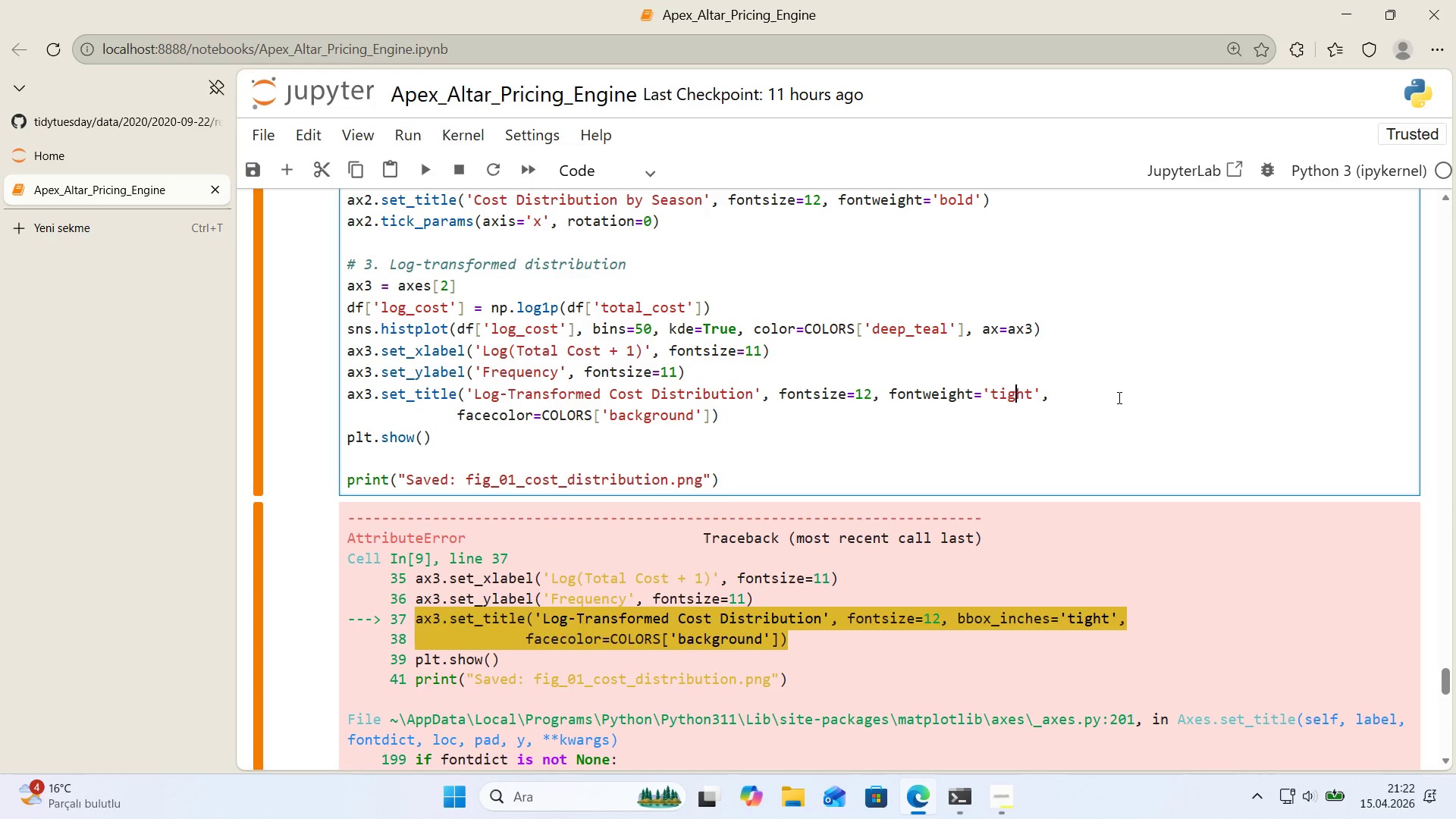 
key(ArrowRight)
 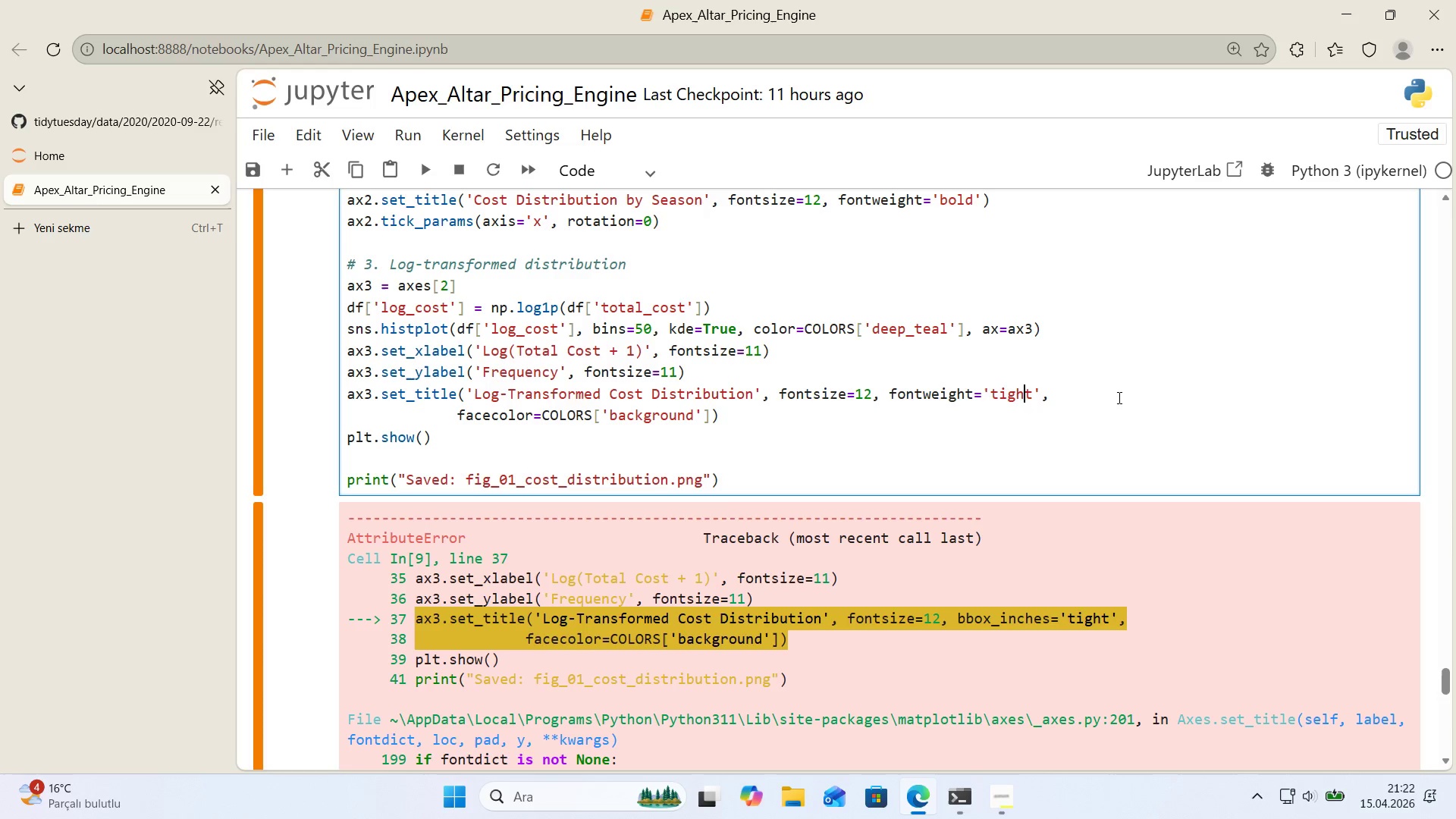 
key(ArrowRight)
 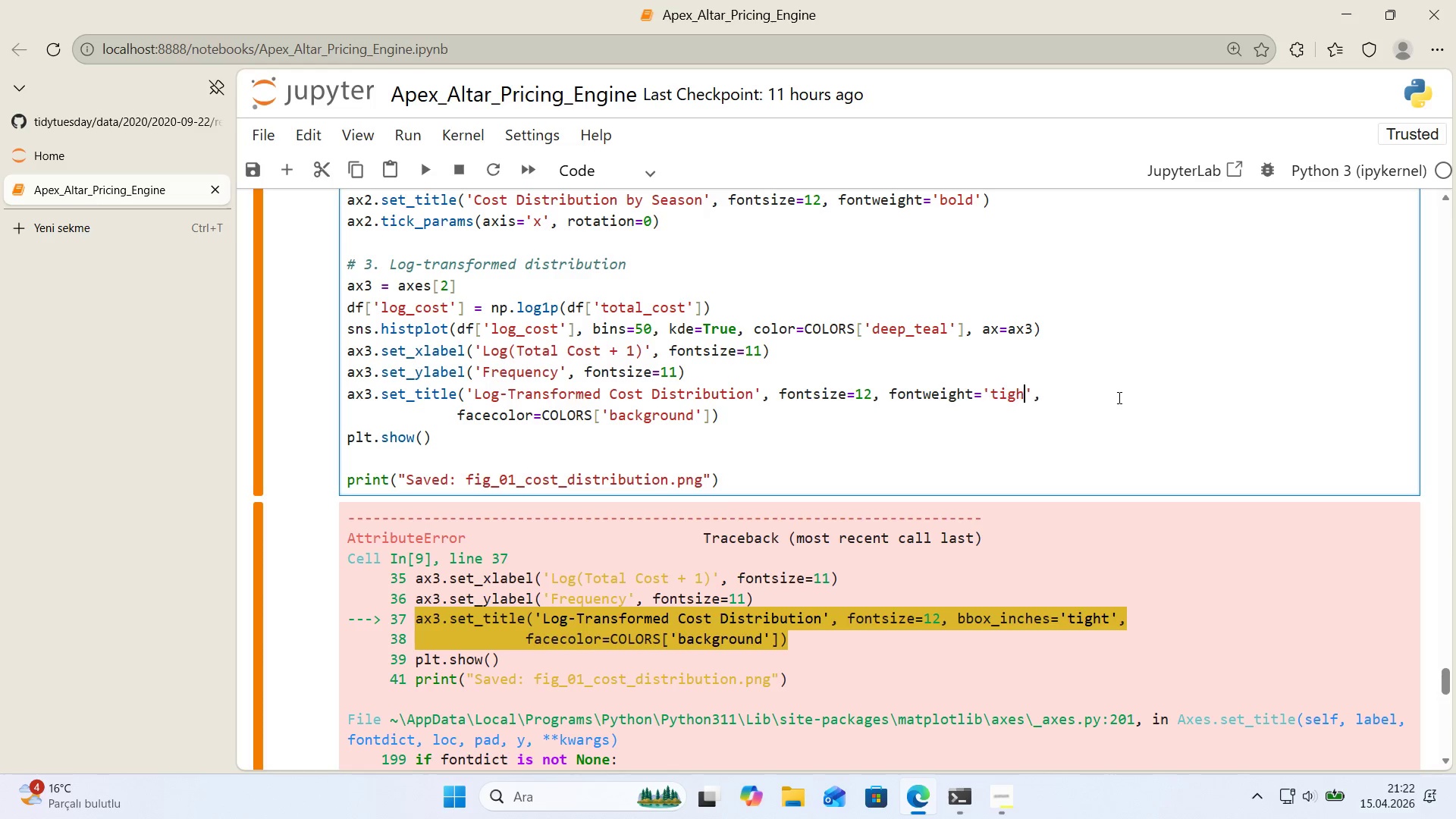 
key(Backspace)
key(Backspace)
key(Backspace)
key(Backspace)
key(Backspace)
type(bold)
 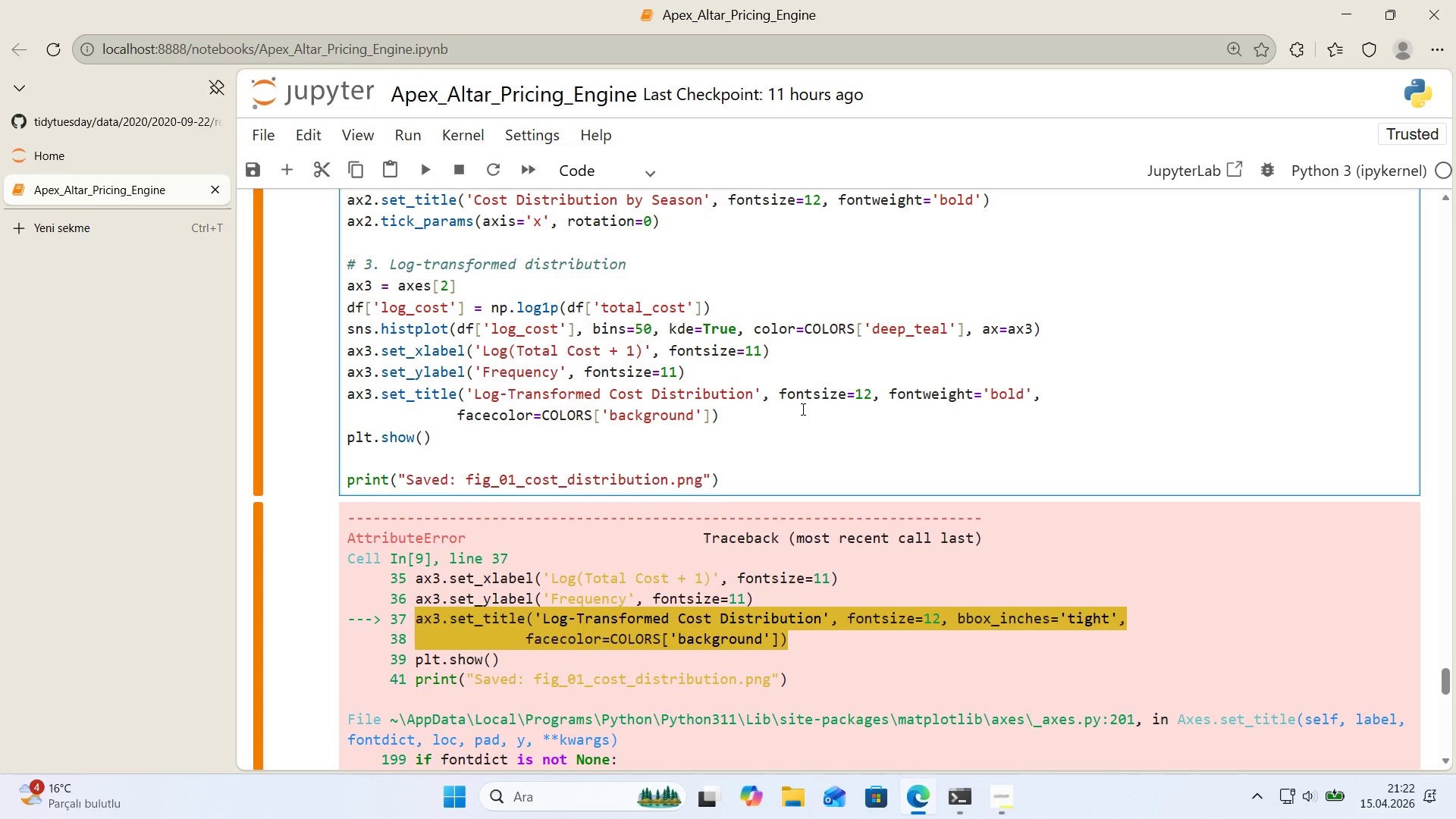 
wait(23.66)
 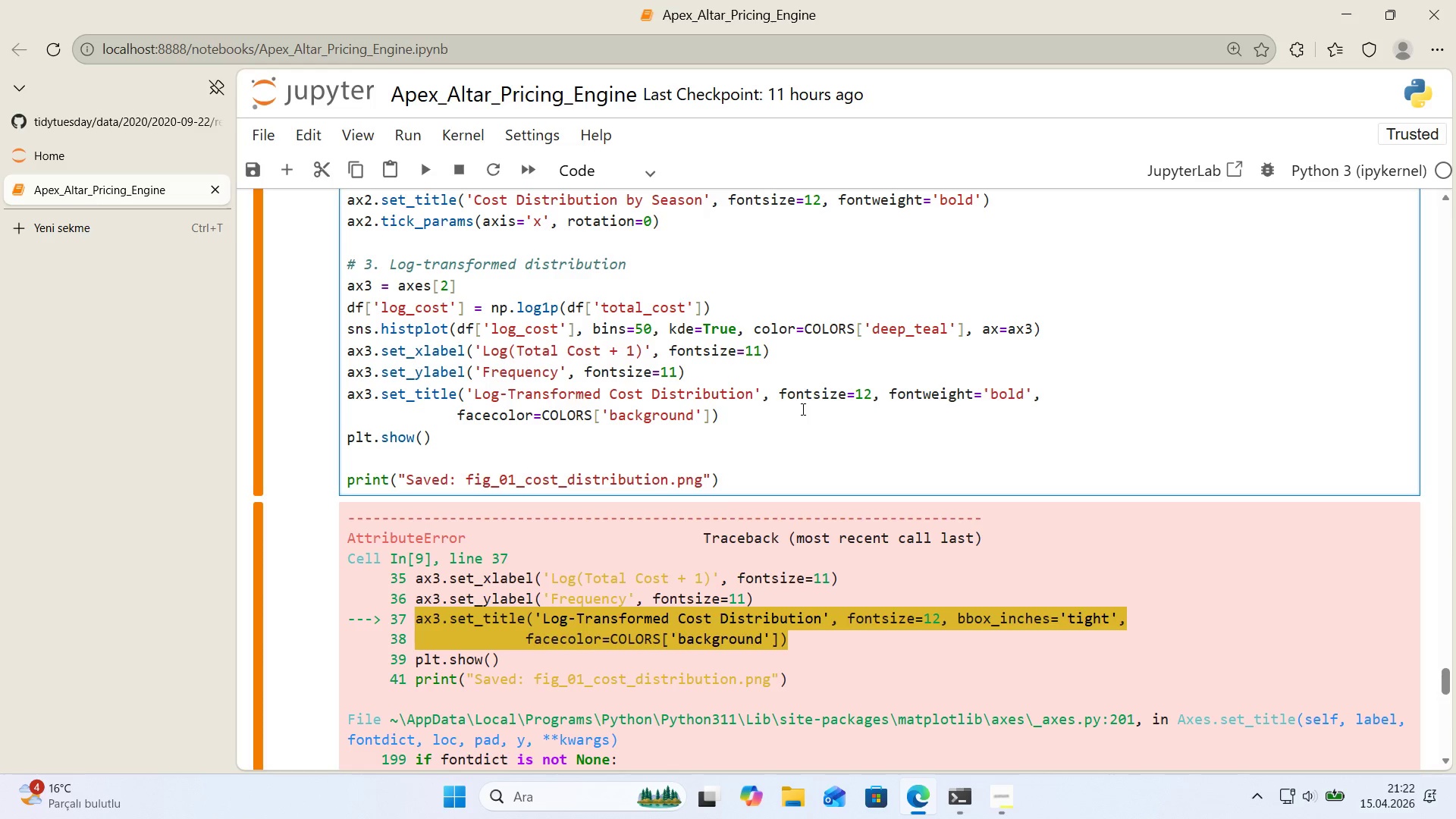 
left_click_drag(start_coordinate=[761, 416], to_coordinate=[447, 415])
 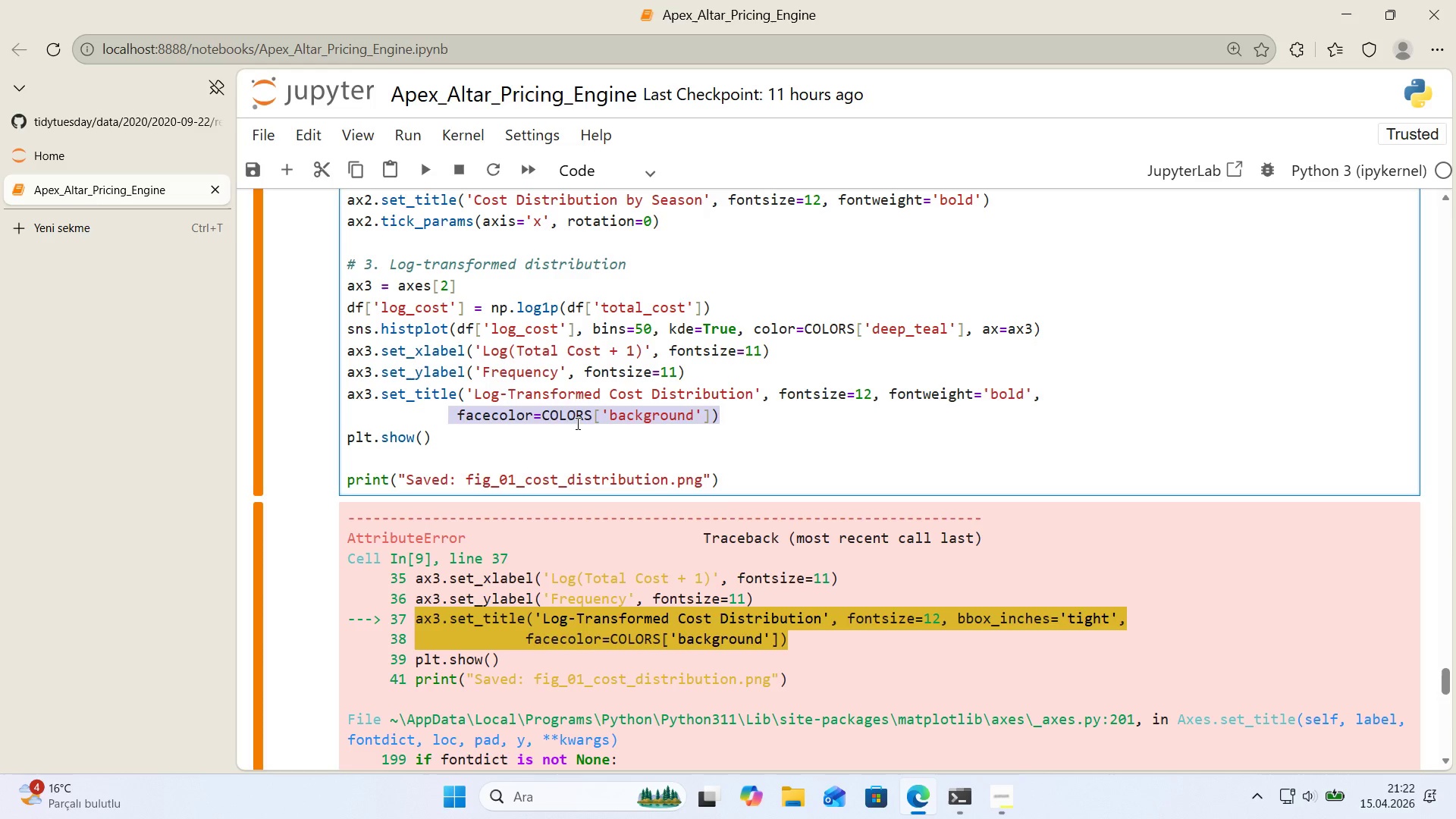 
key(Backspace)
 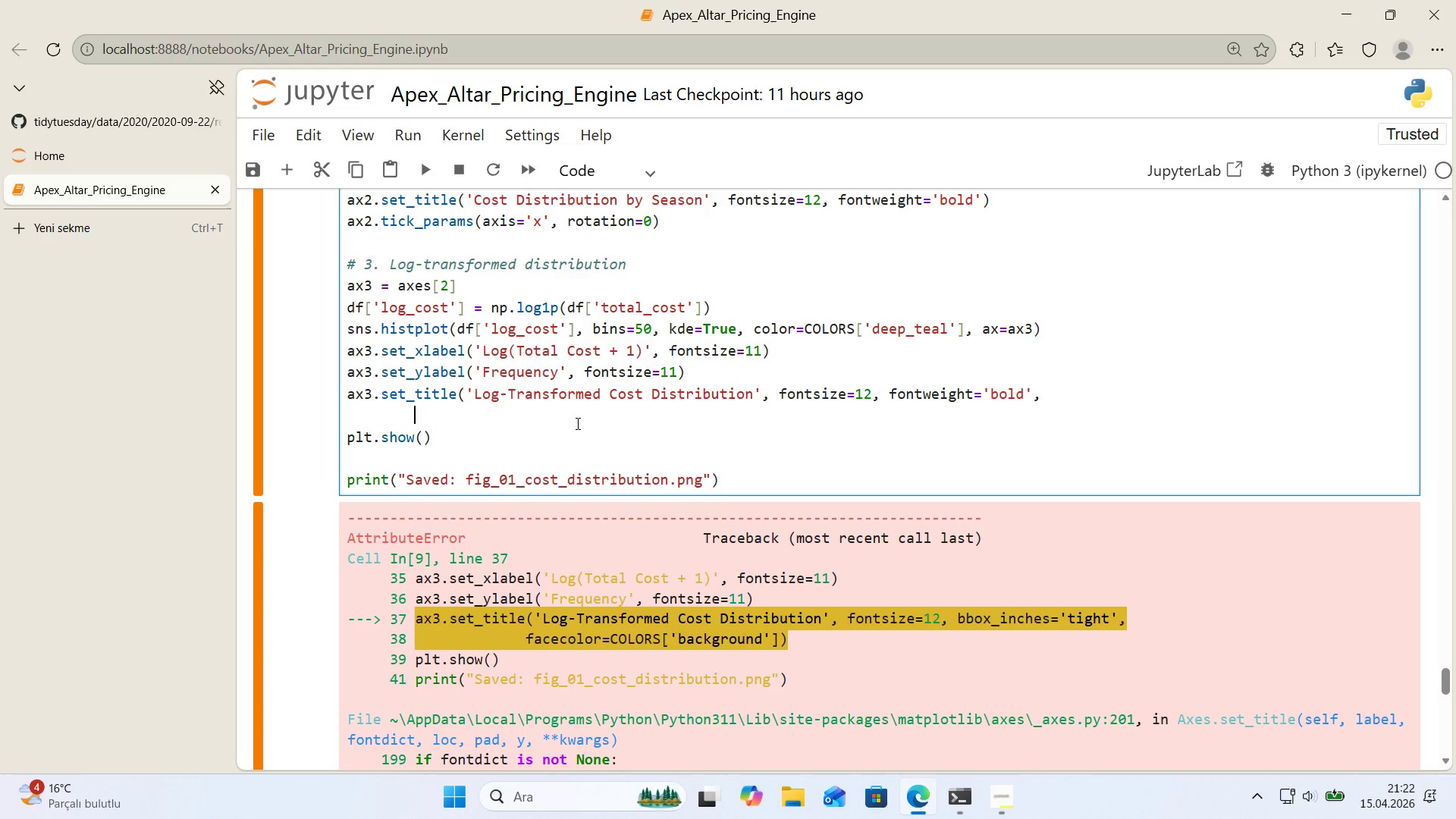 
key(Backspace)
 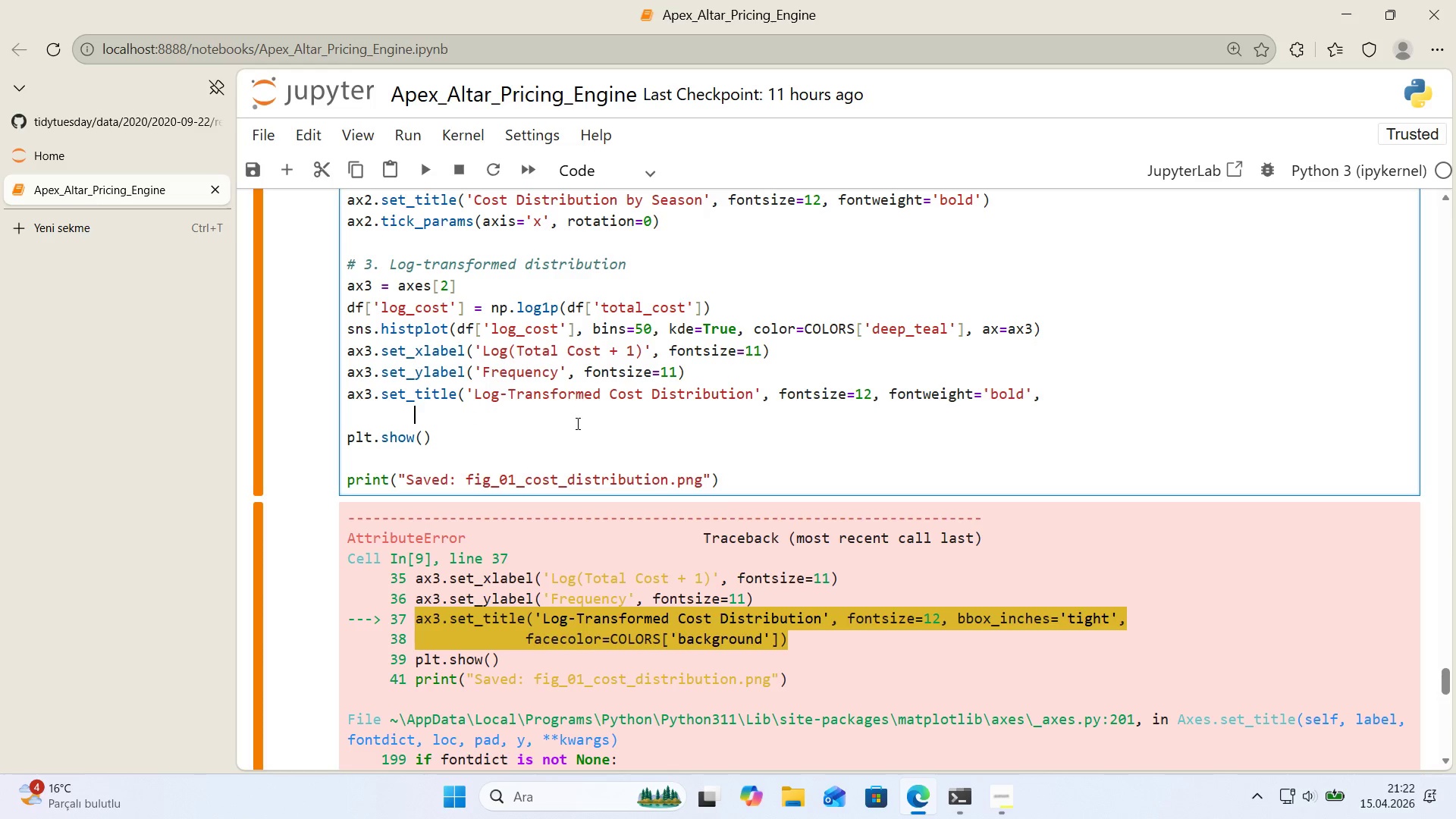 
key(Backspace)
 